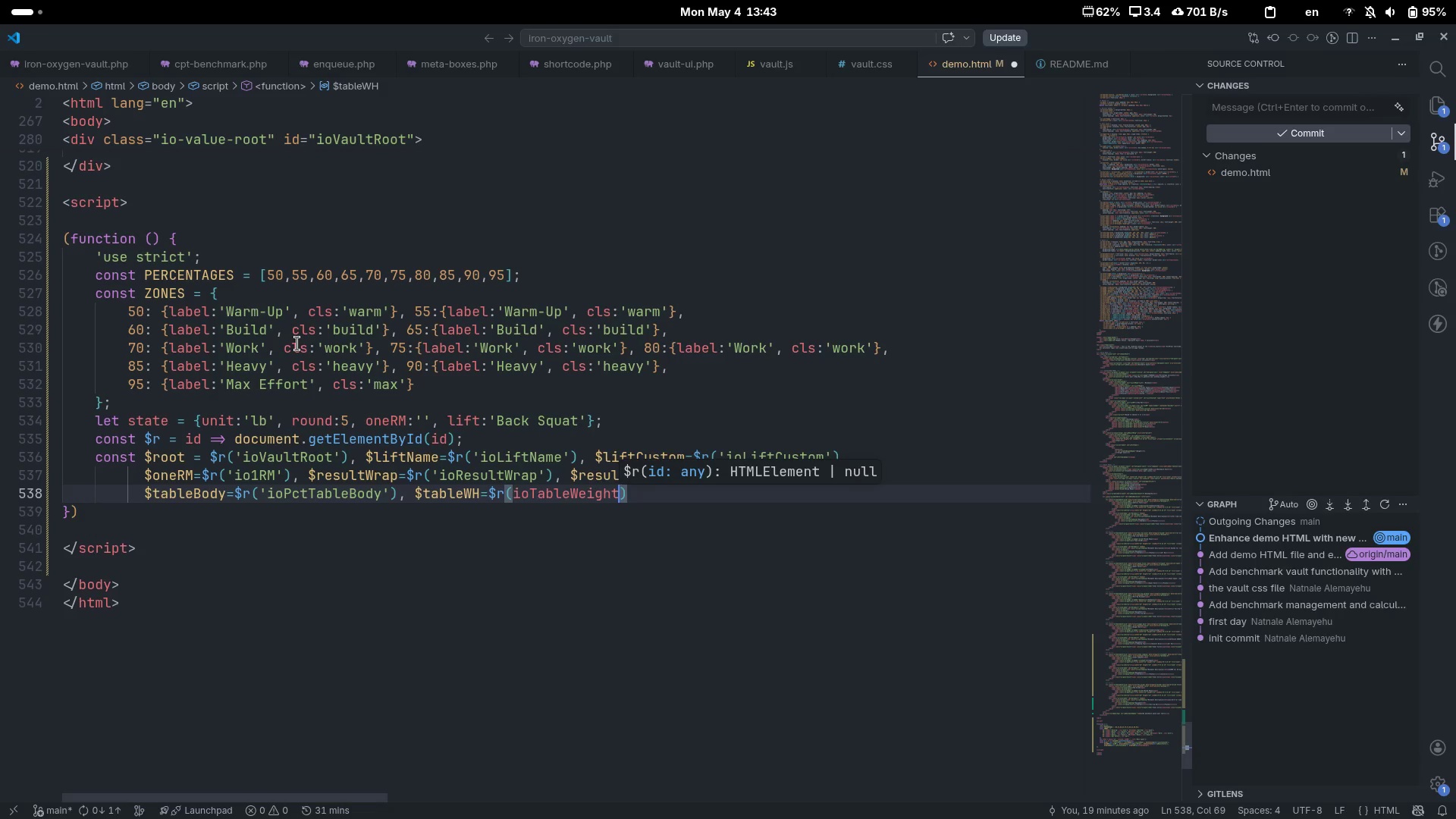 
key(ArrowRight)
 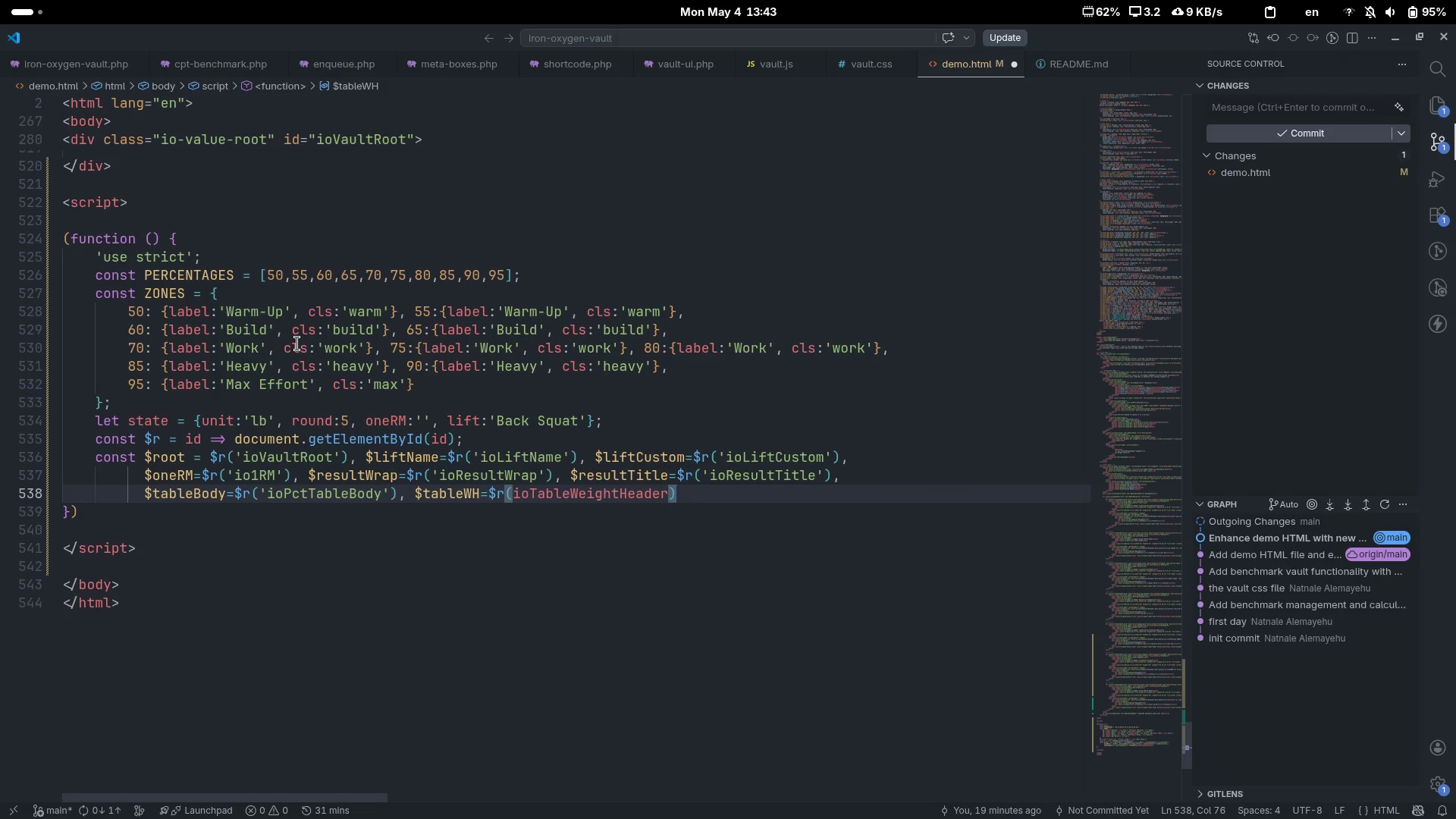 
key(Comma)
 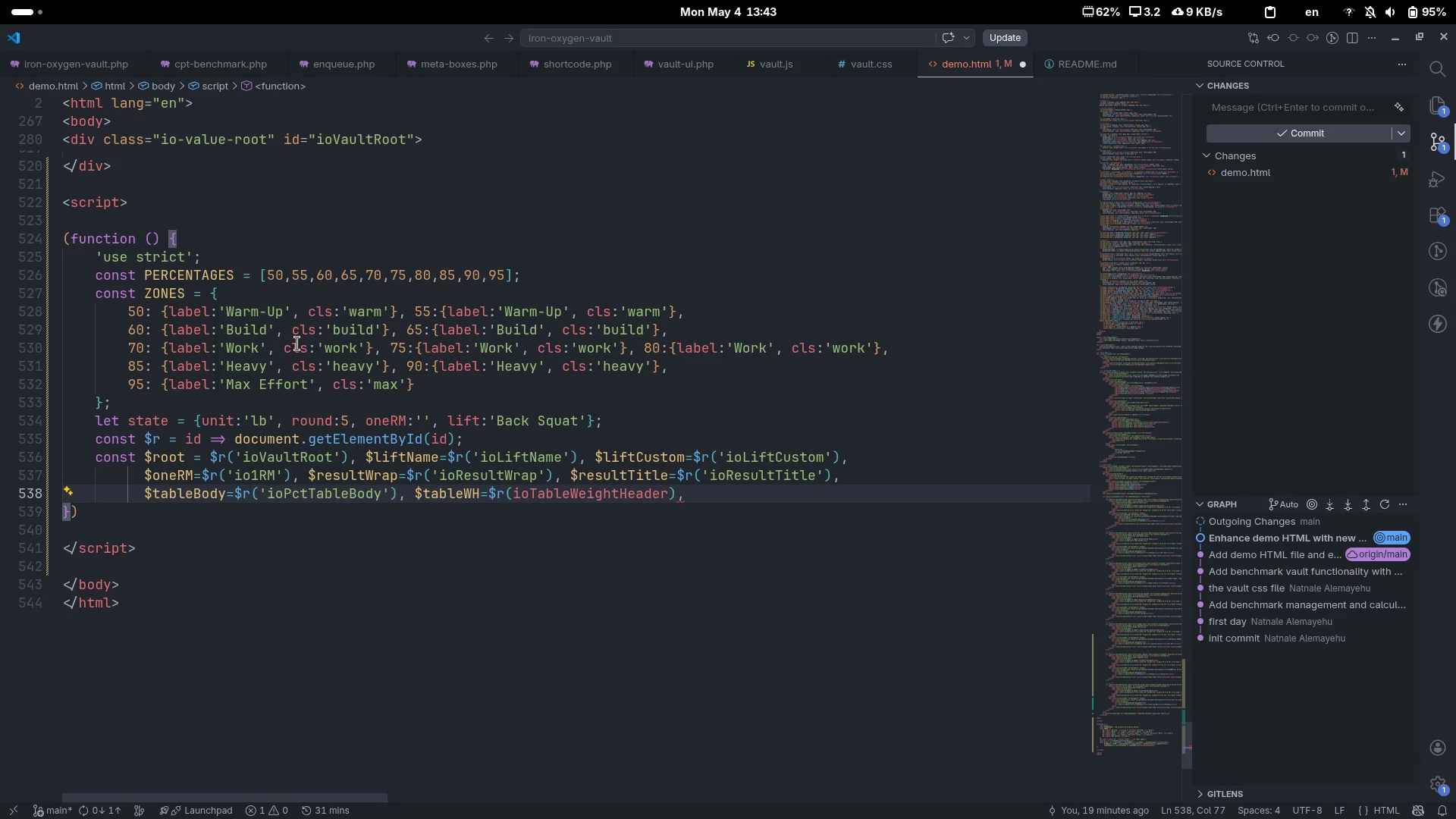 
key(Enter)
 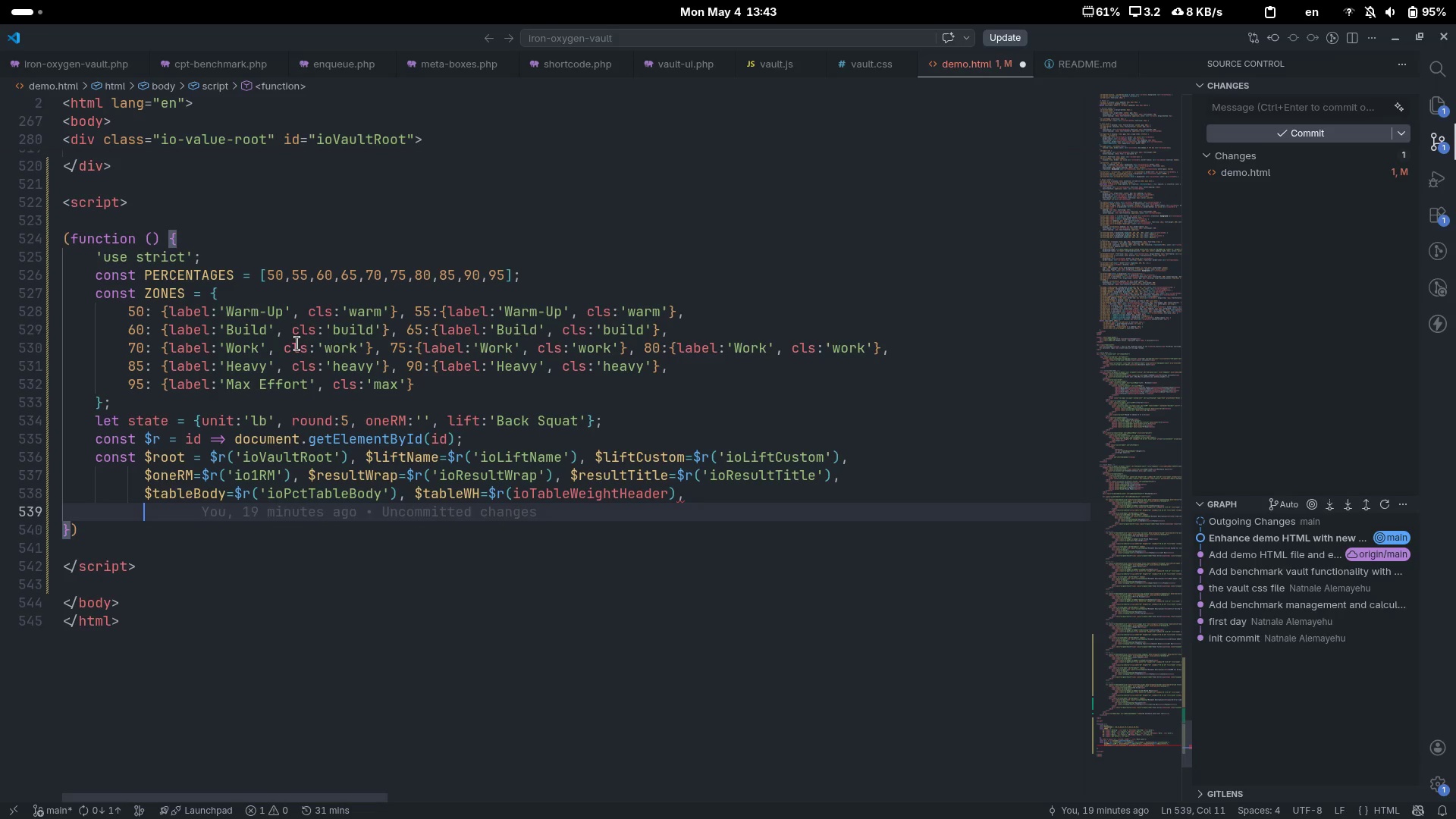 
wait(31.11)
 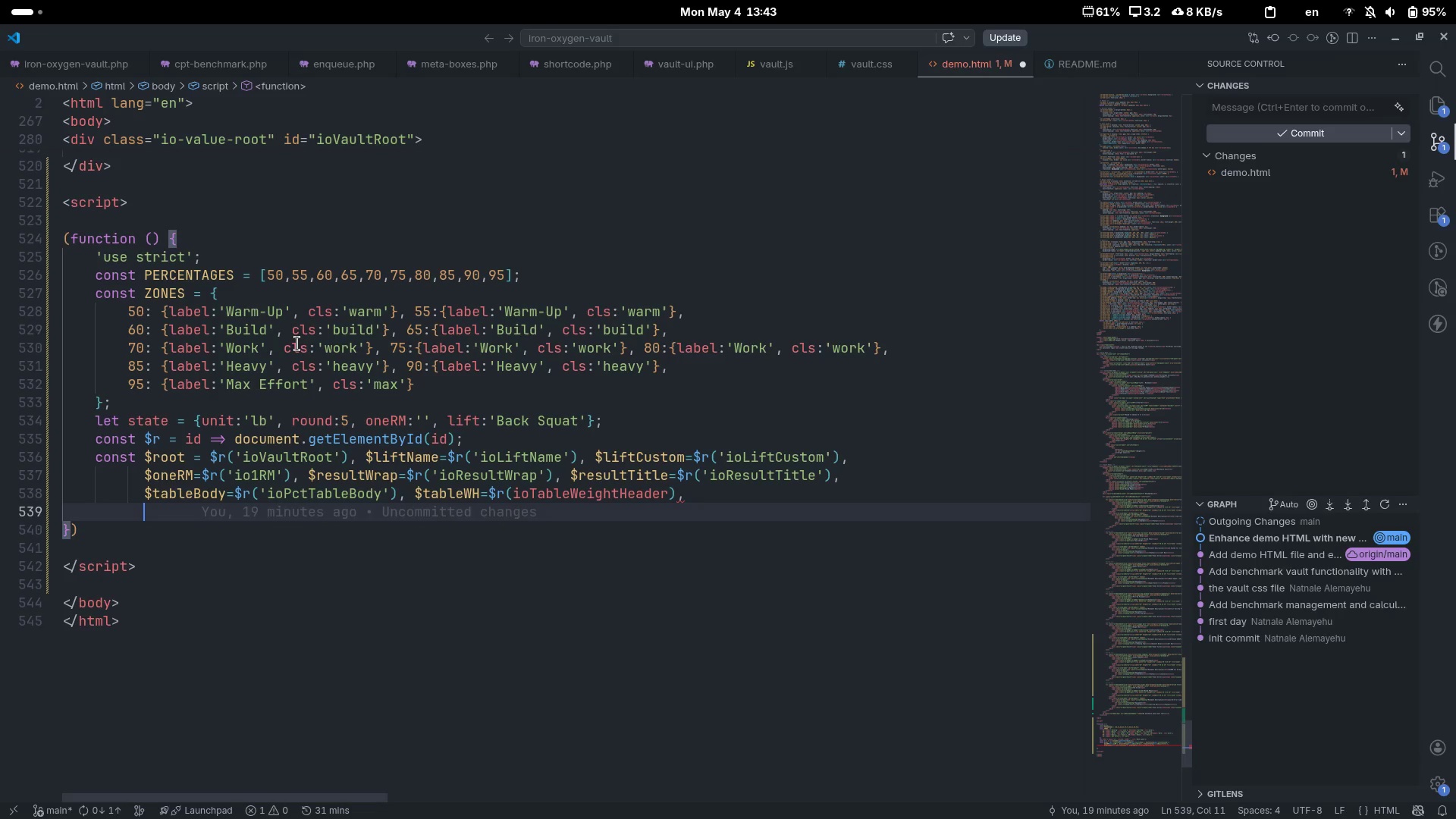 
type(#)
key(Backspace)
type($copyBtn=$r('ioCopyBtn)
 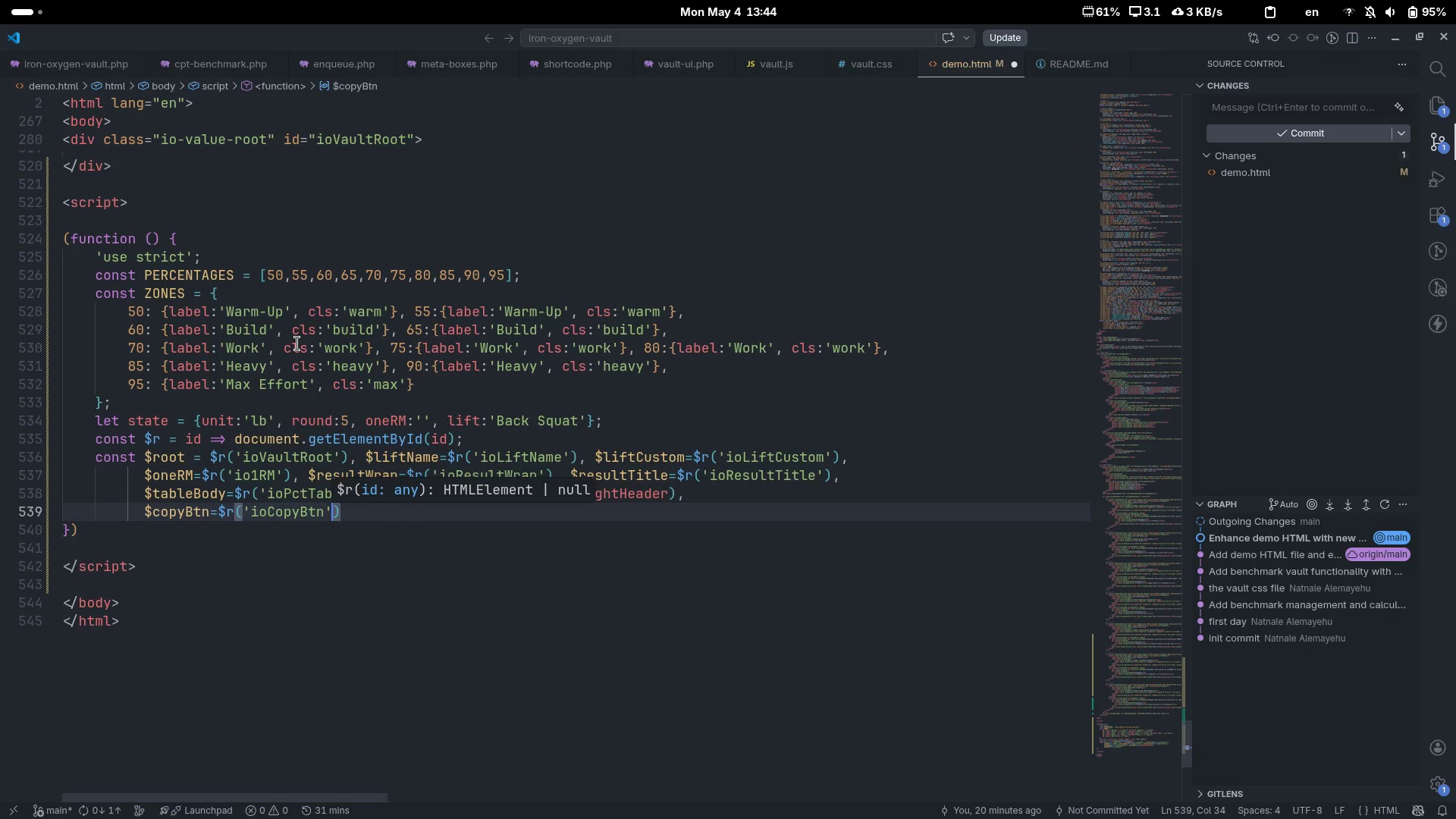 
 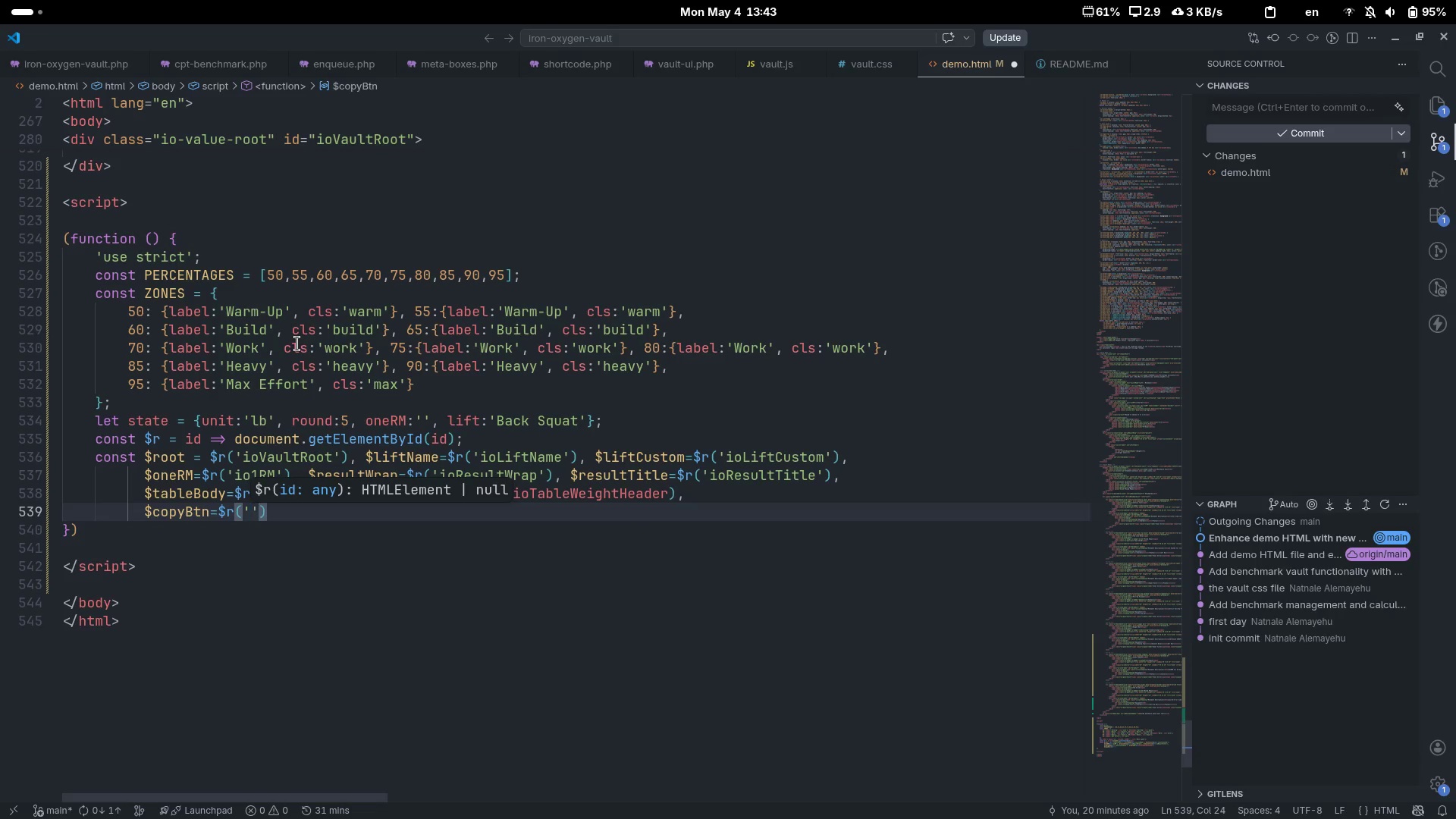 
key(ArrowRight)
 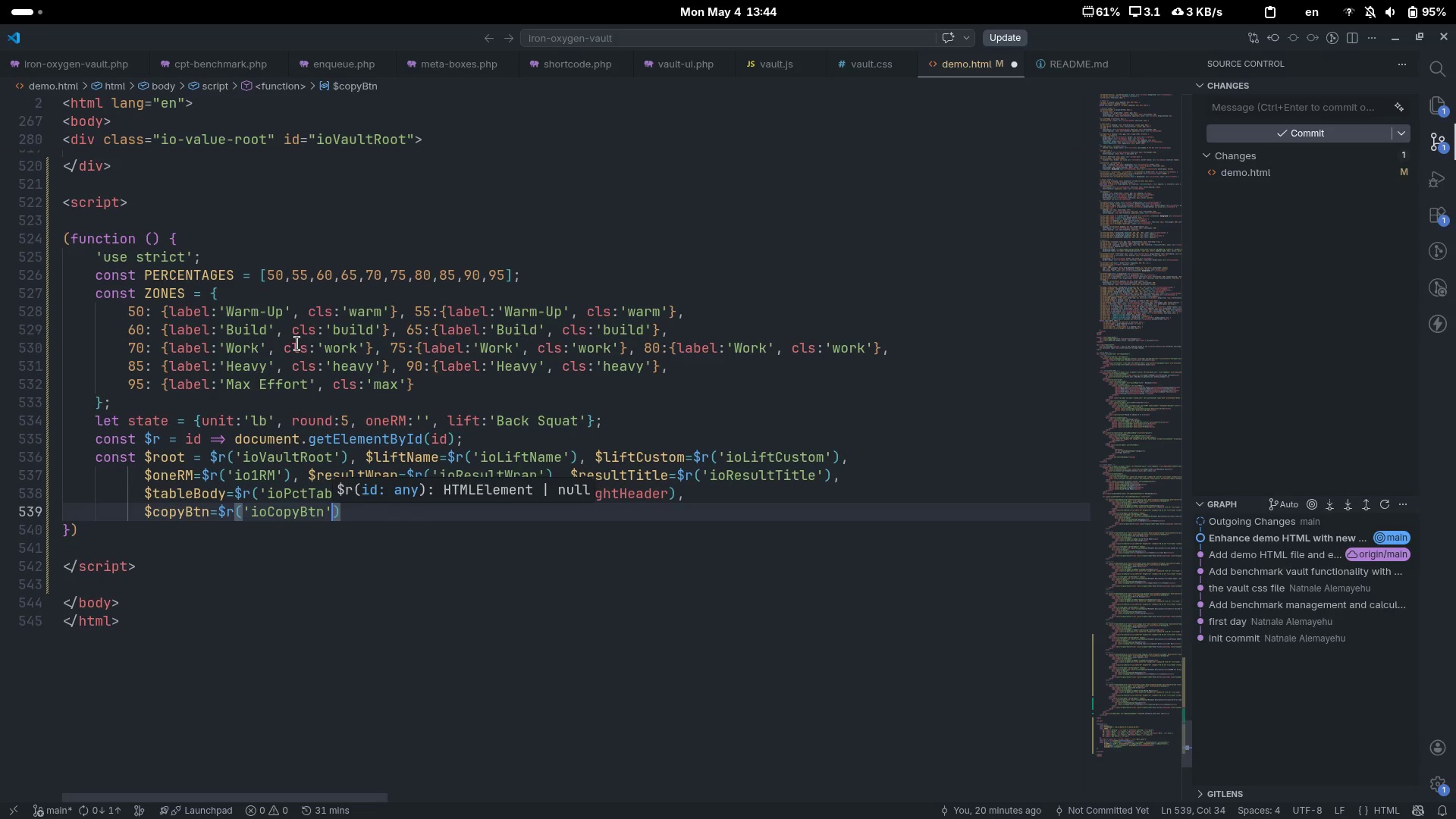 
key(ArrowRight)
 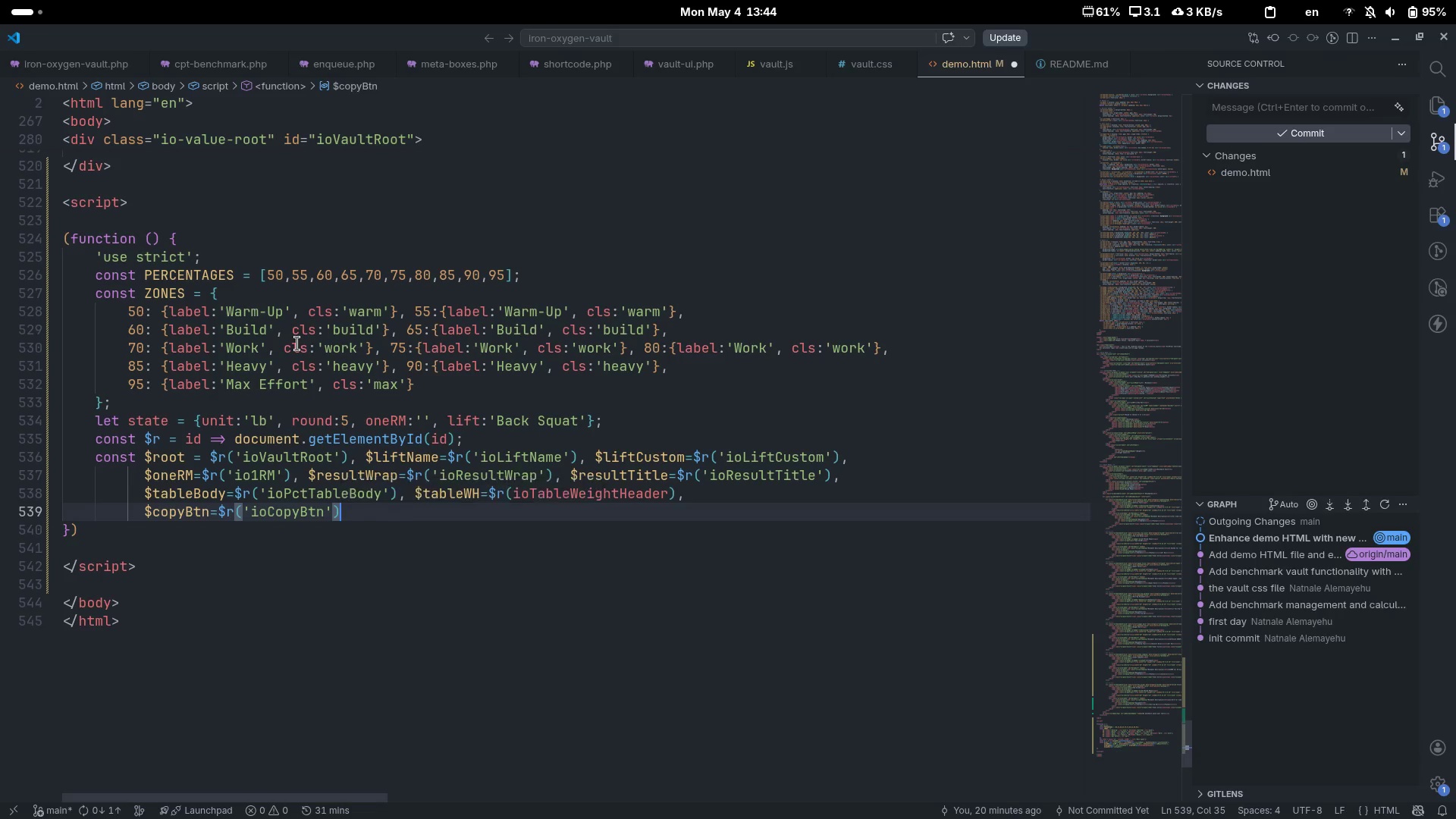 
key(Comma)
 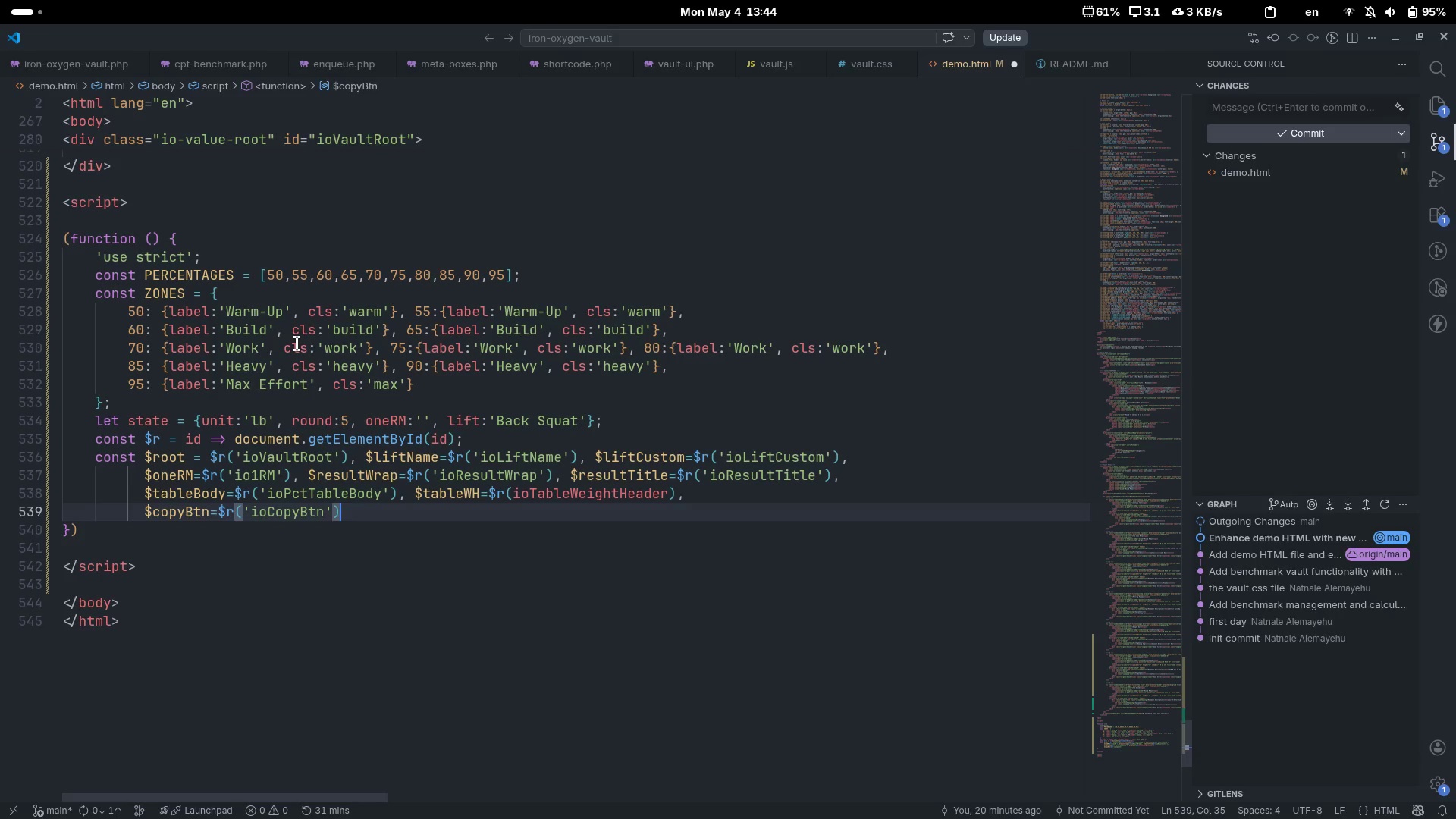 
key(Space)
 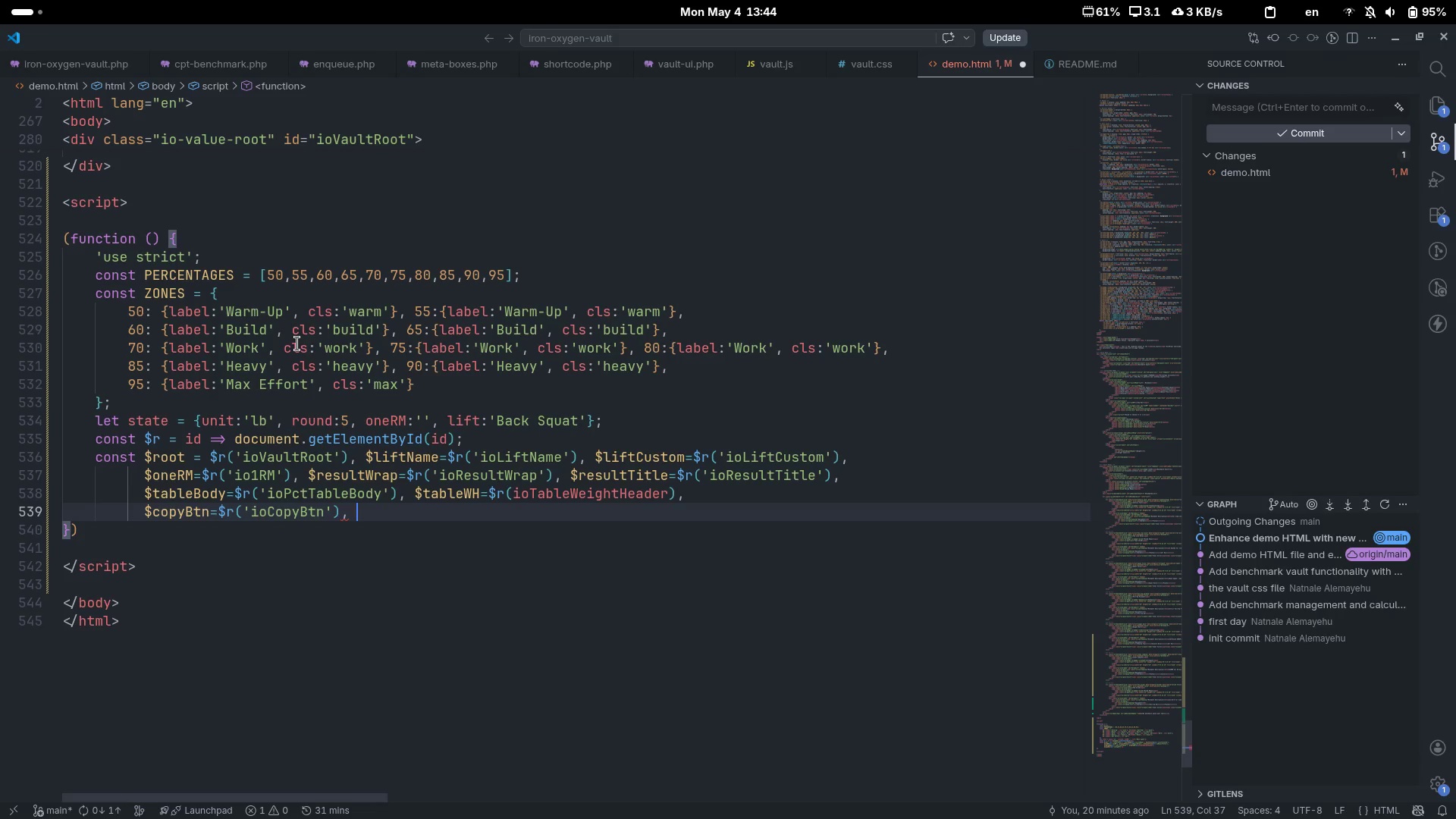 
type(#)
key(Backspace)
type($search)
 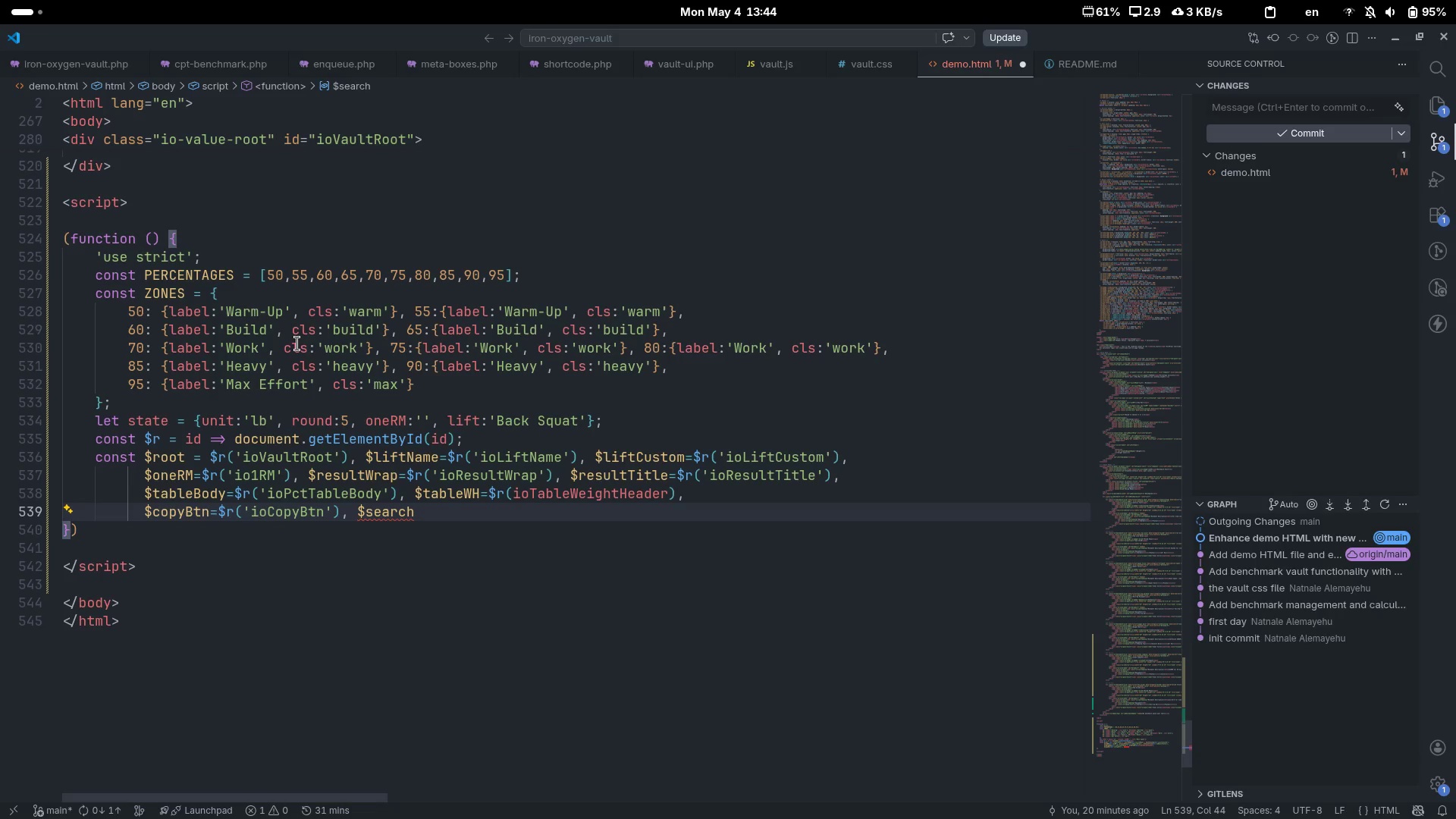 
type(=$r('ioSa)
key(Backspace)
type(earch)
 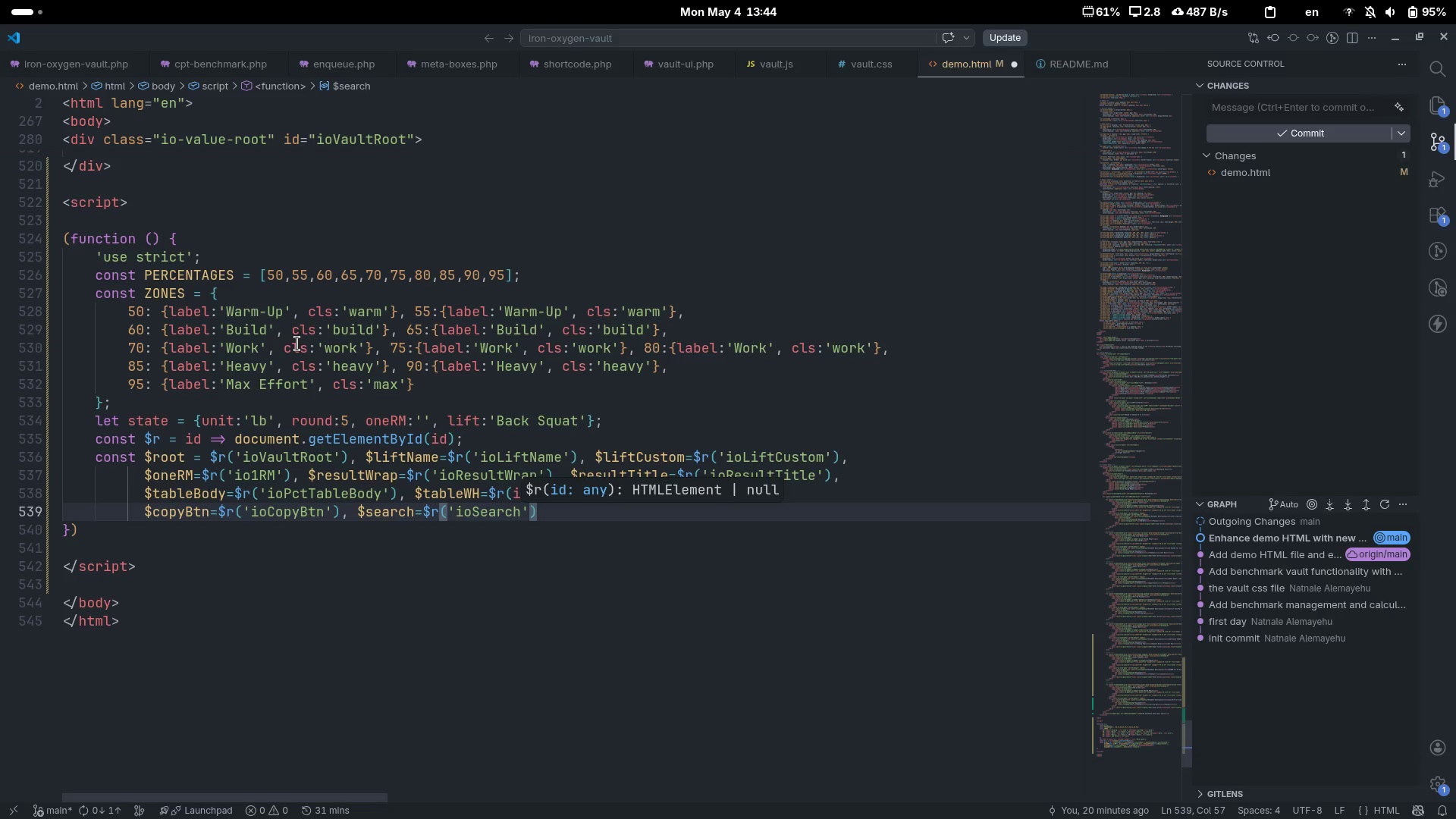 
key(ArrowRight)
 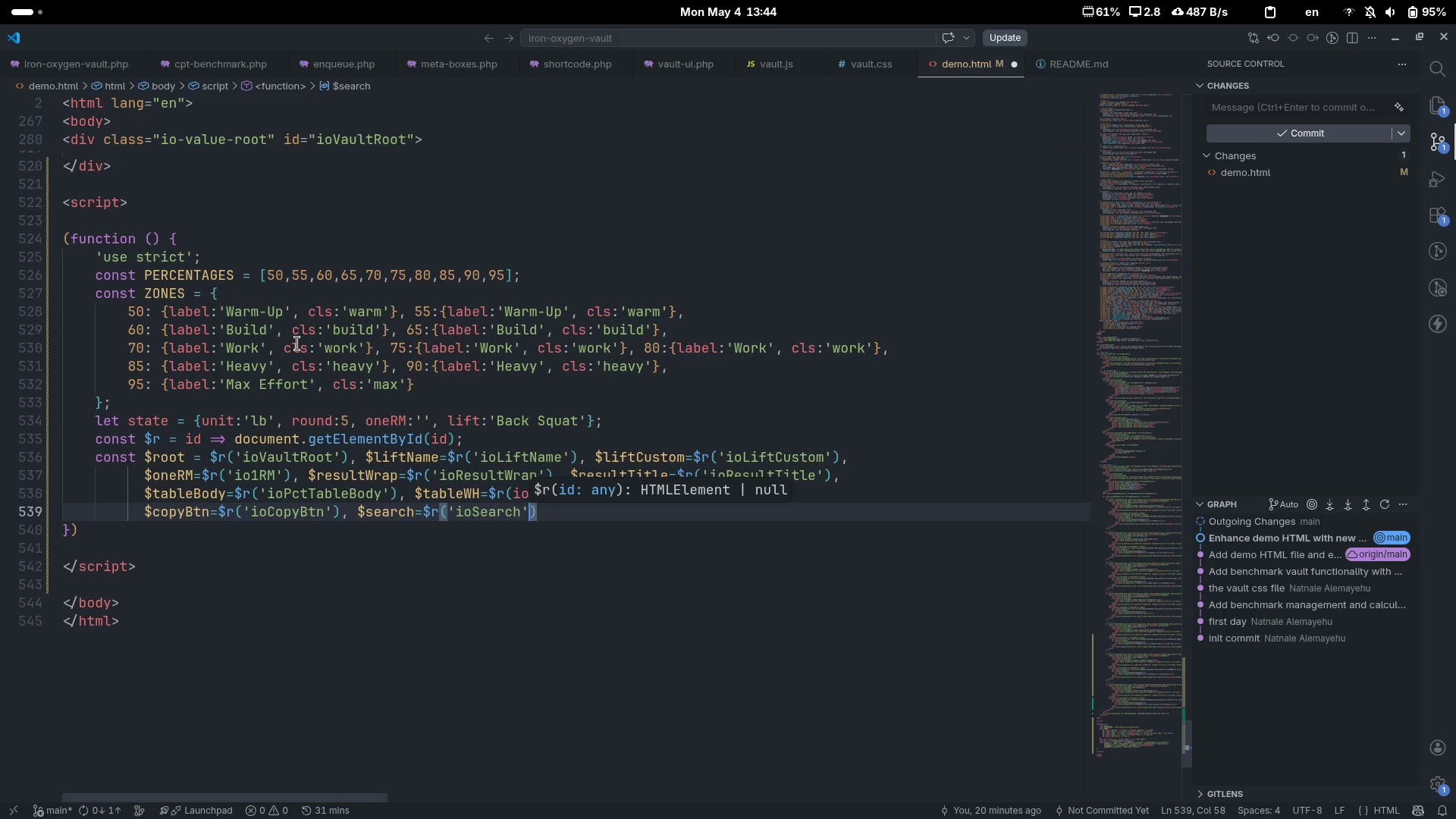 
key(ArrowRight)
 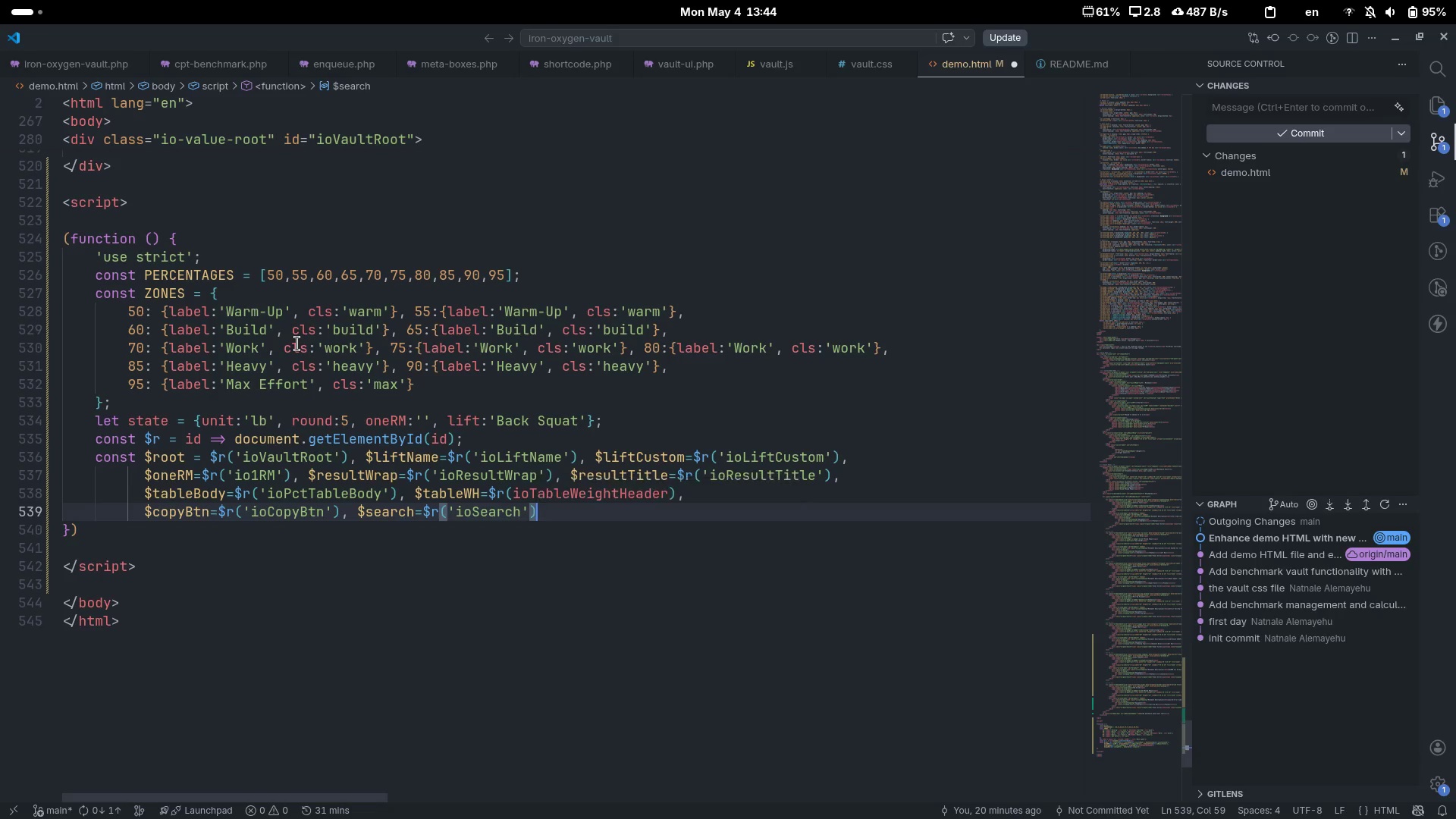 
type(, $catFilter=$r('ioCategory)
 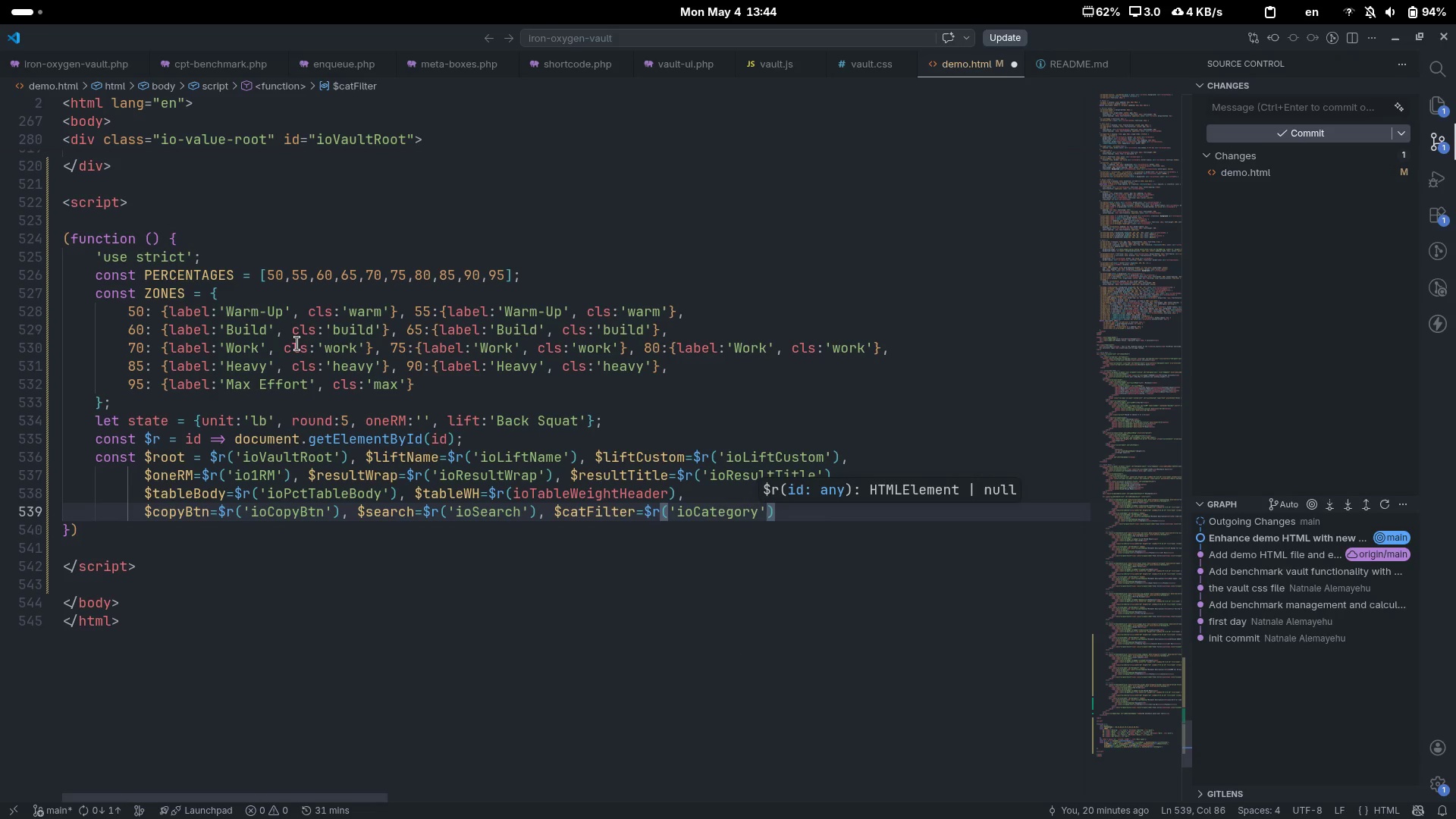 
type(Filter)
 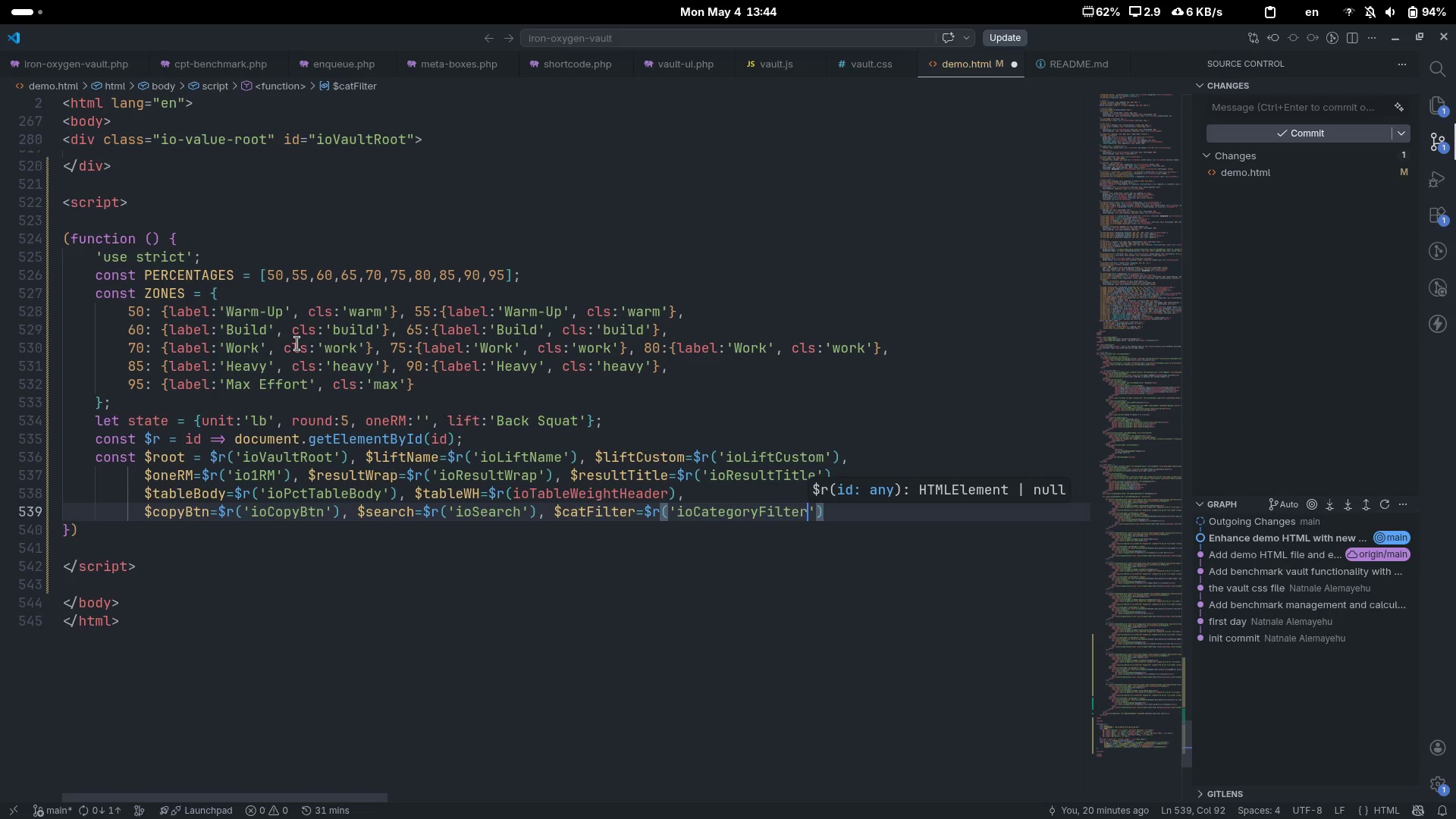 
key(ArrowRight)
 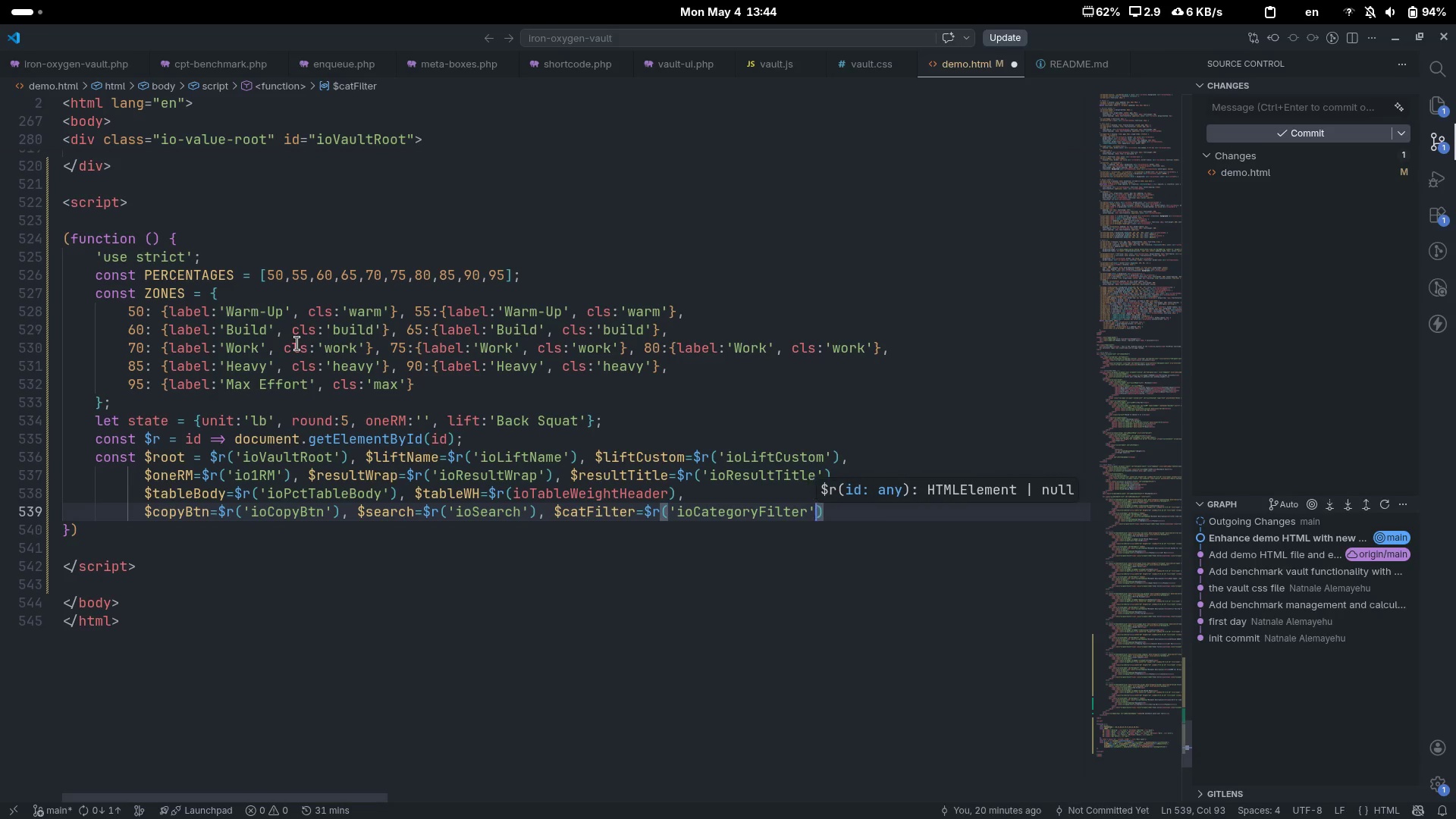 
key(ArrowRight)
 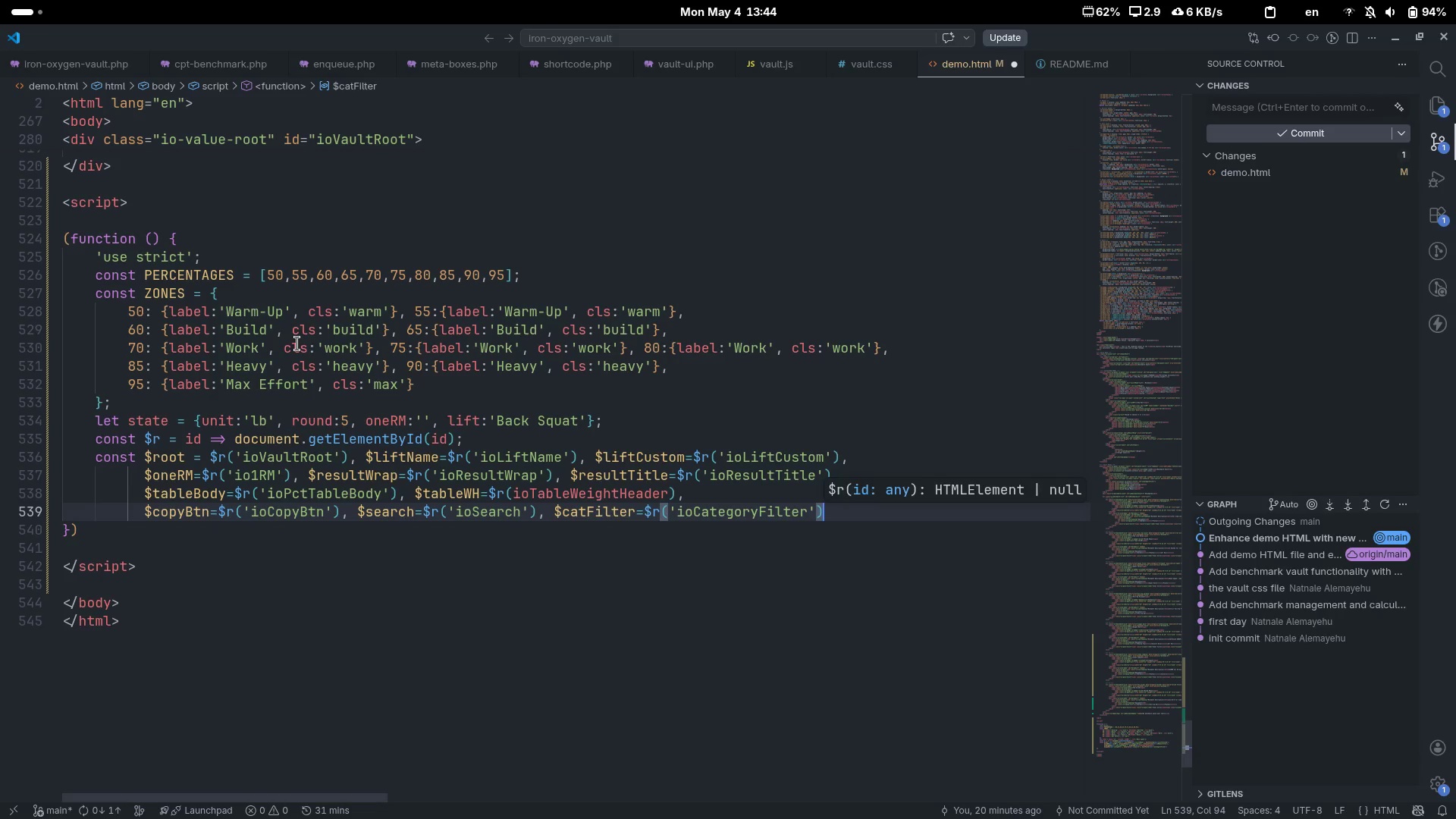 
key(Period)
 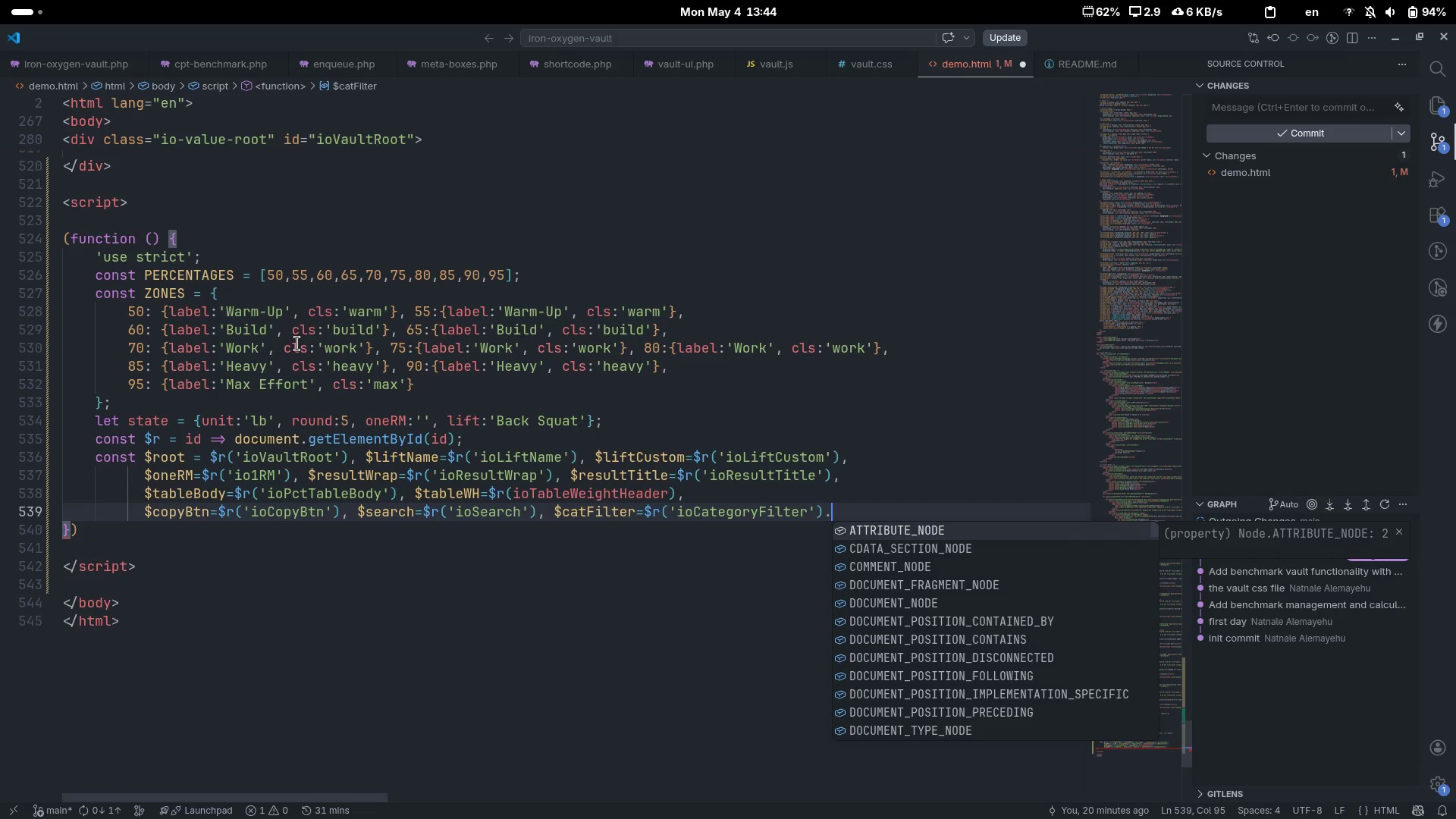 
key(Backspace)
 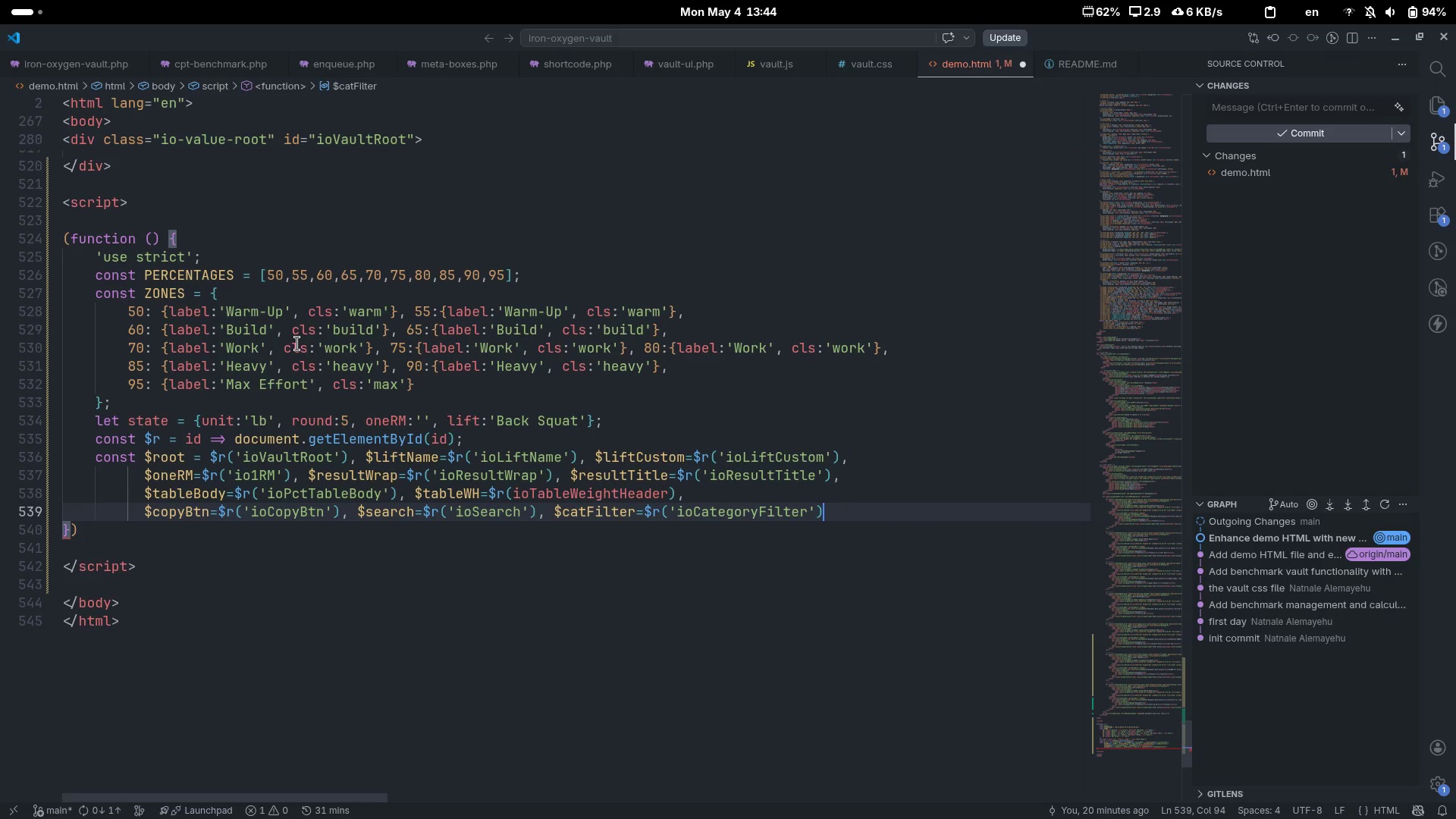 
key(Comma)
 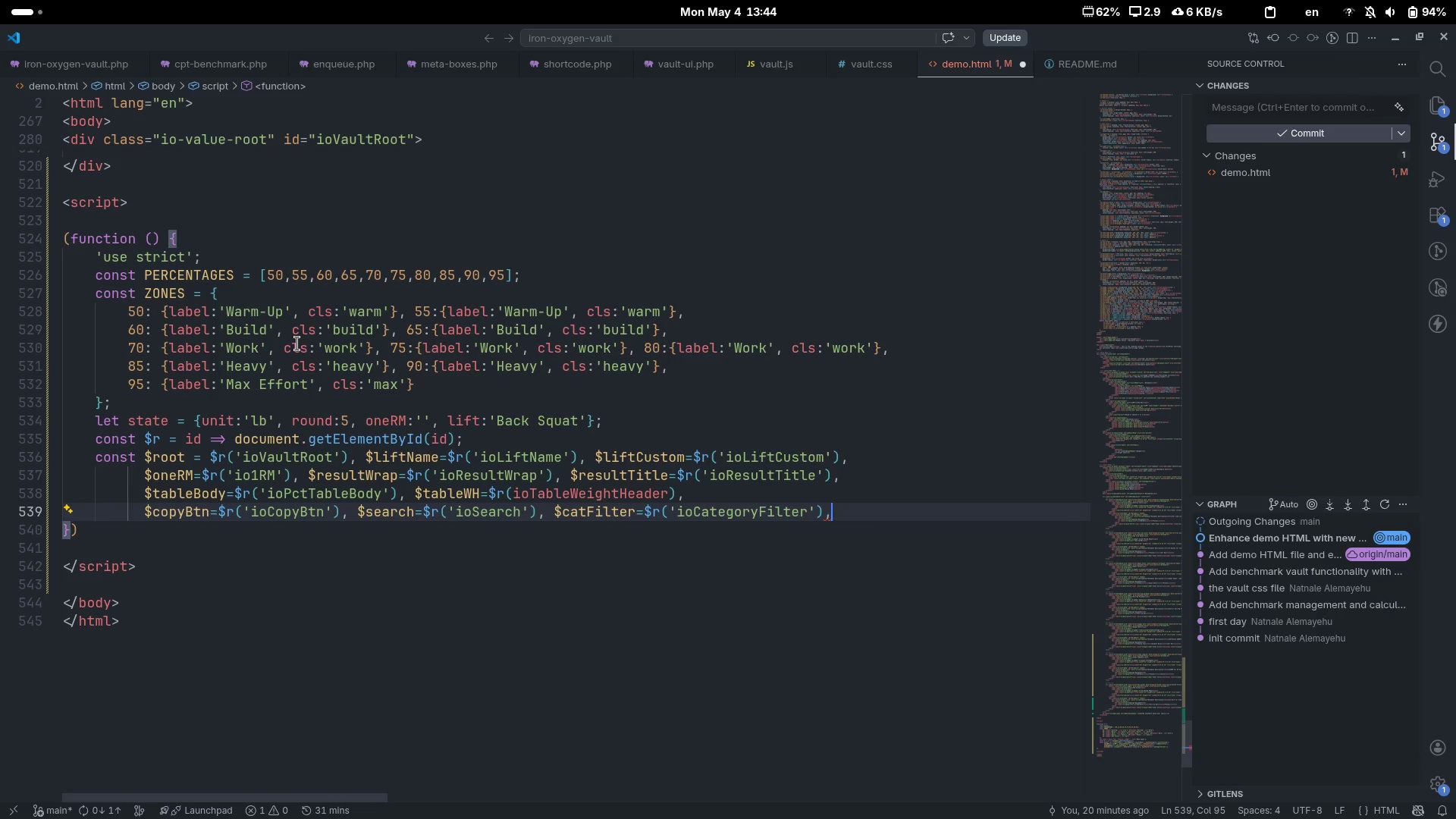 
key(Enter)
 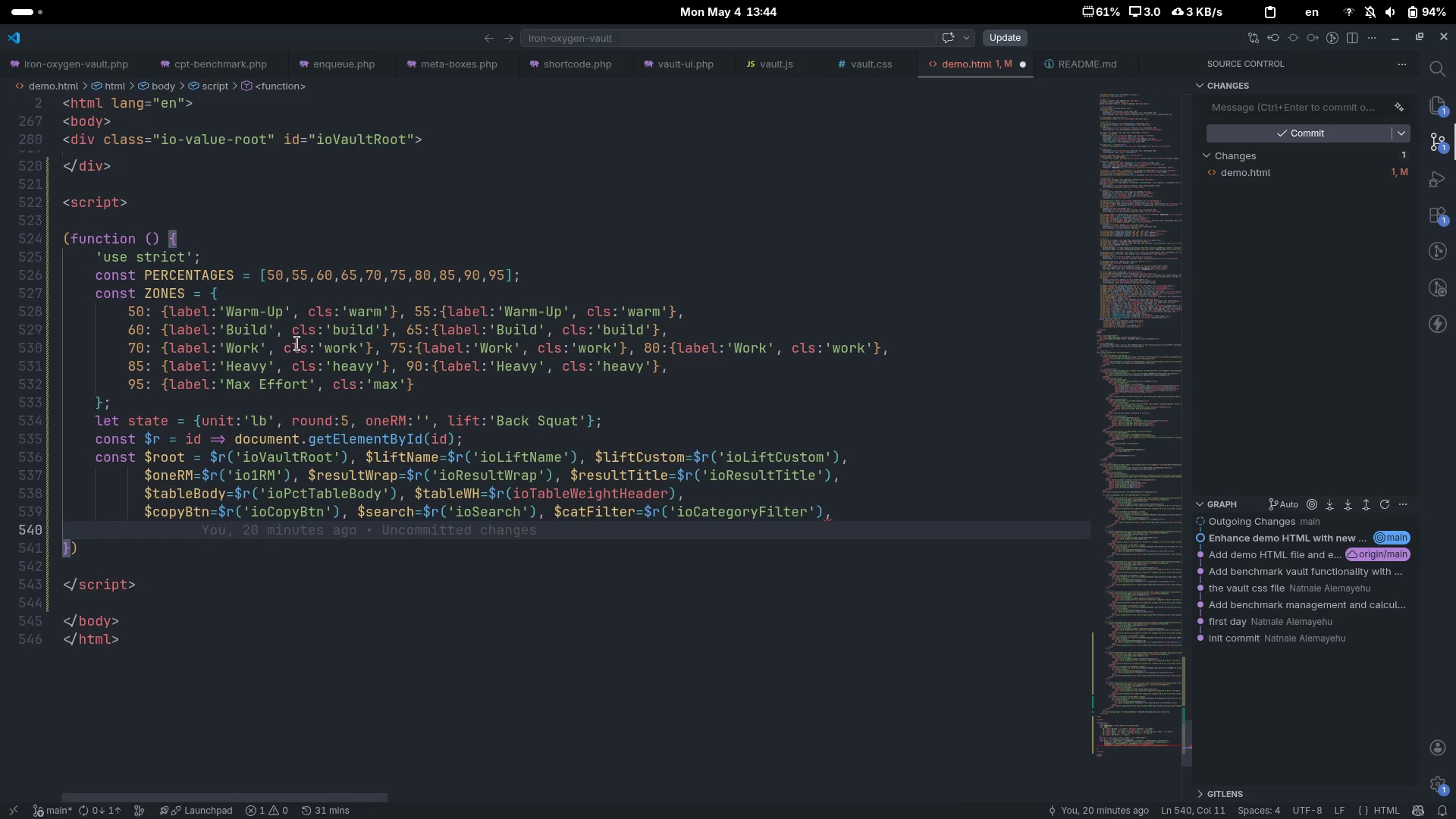 
type($count=$r(])
key(Backspace)
type('ioBenchmarkCon)
key(Backspace)
type(und)
key(Backspace)
type(t)
 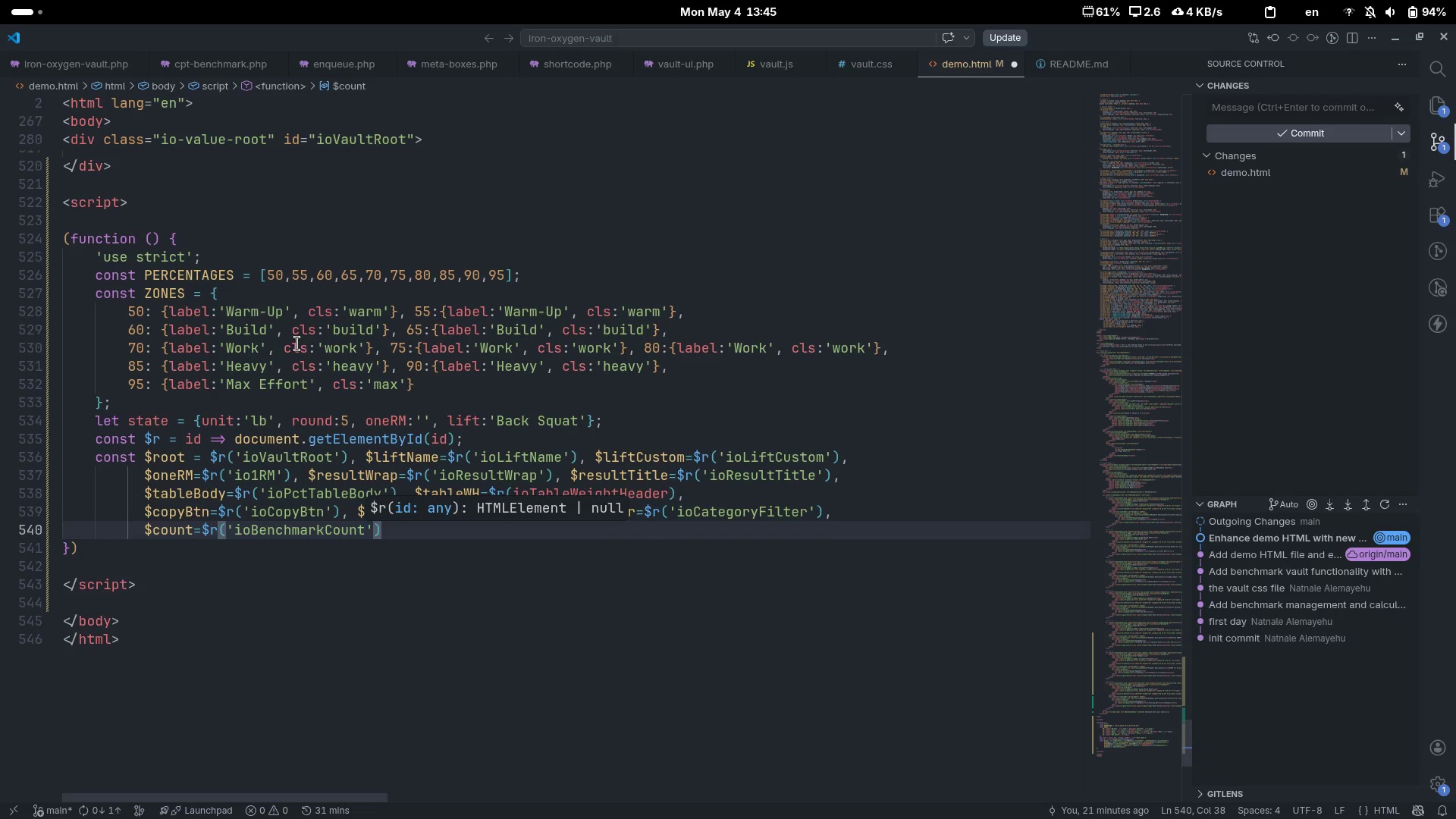 
 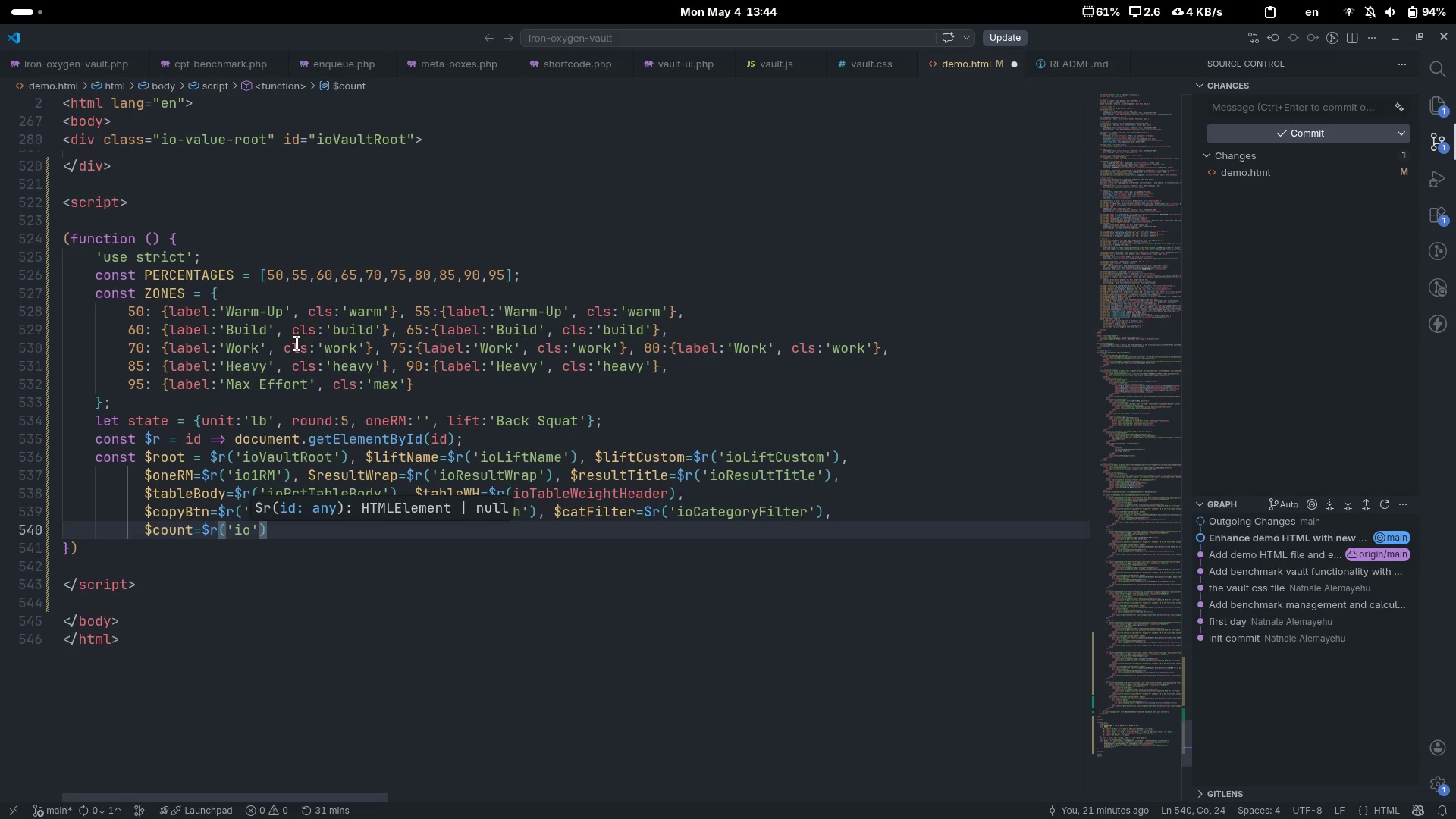 
key(ArrowRight)
 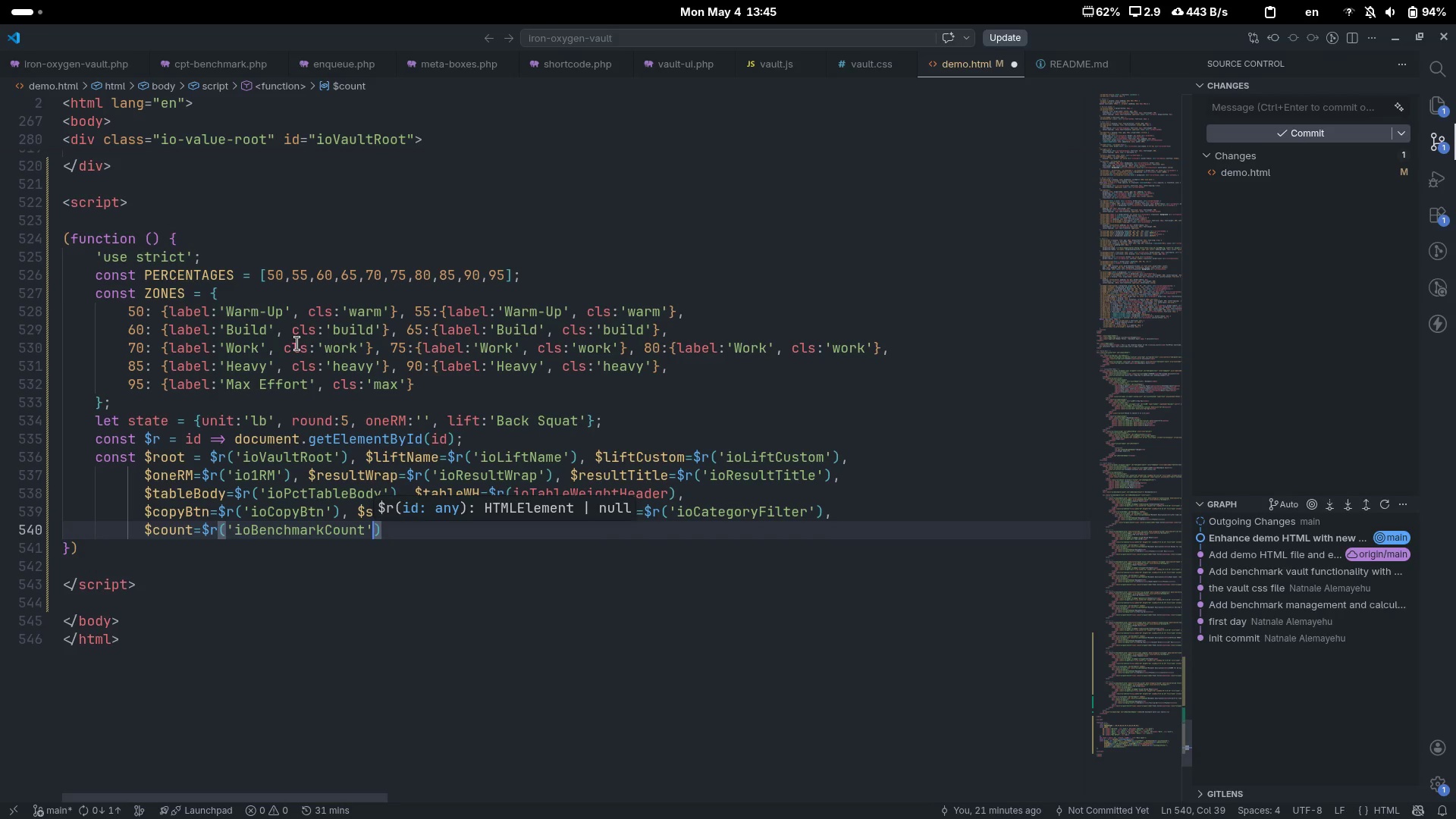 
key(ArrowRight)
 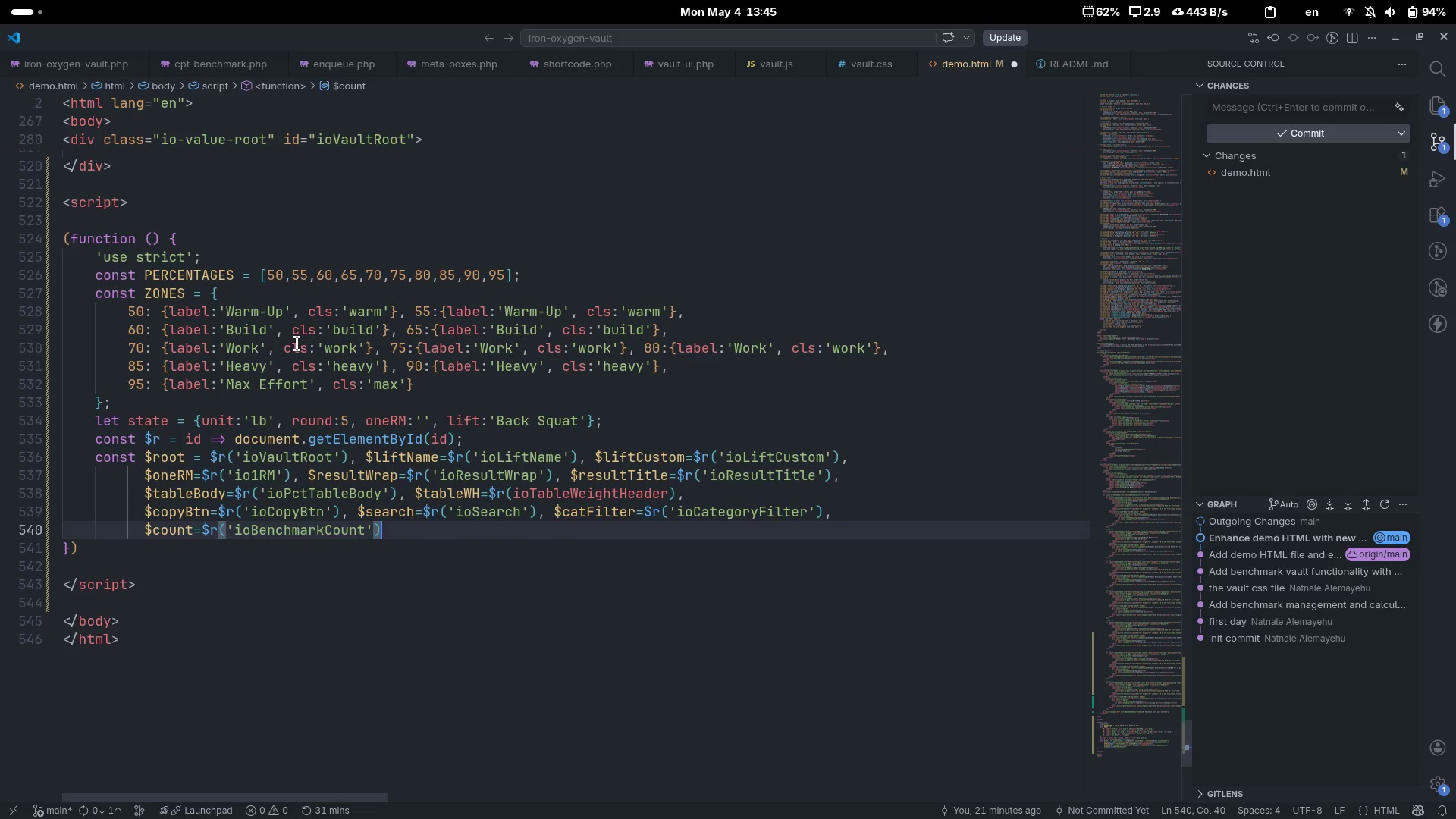 
type(, #)
key(Backspace)
type($emptyMst)
key(Backspace)
type(g=$r()
 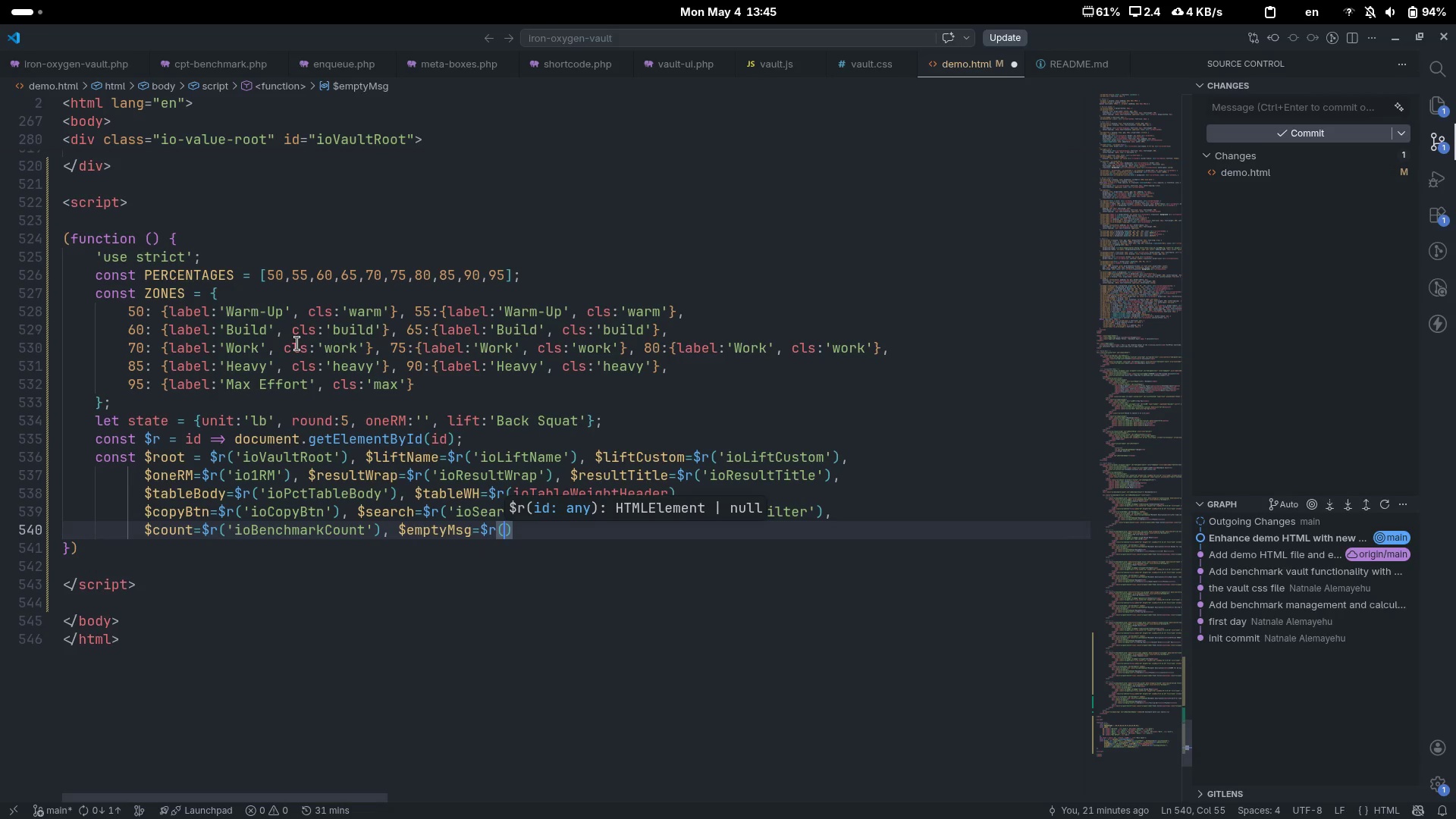 
type(o)
key(Backspace)
type(ioBenchmark)
 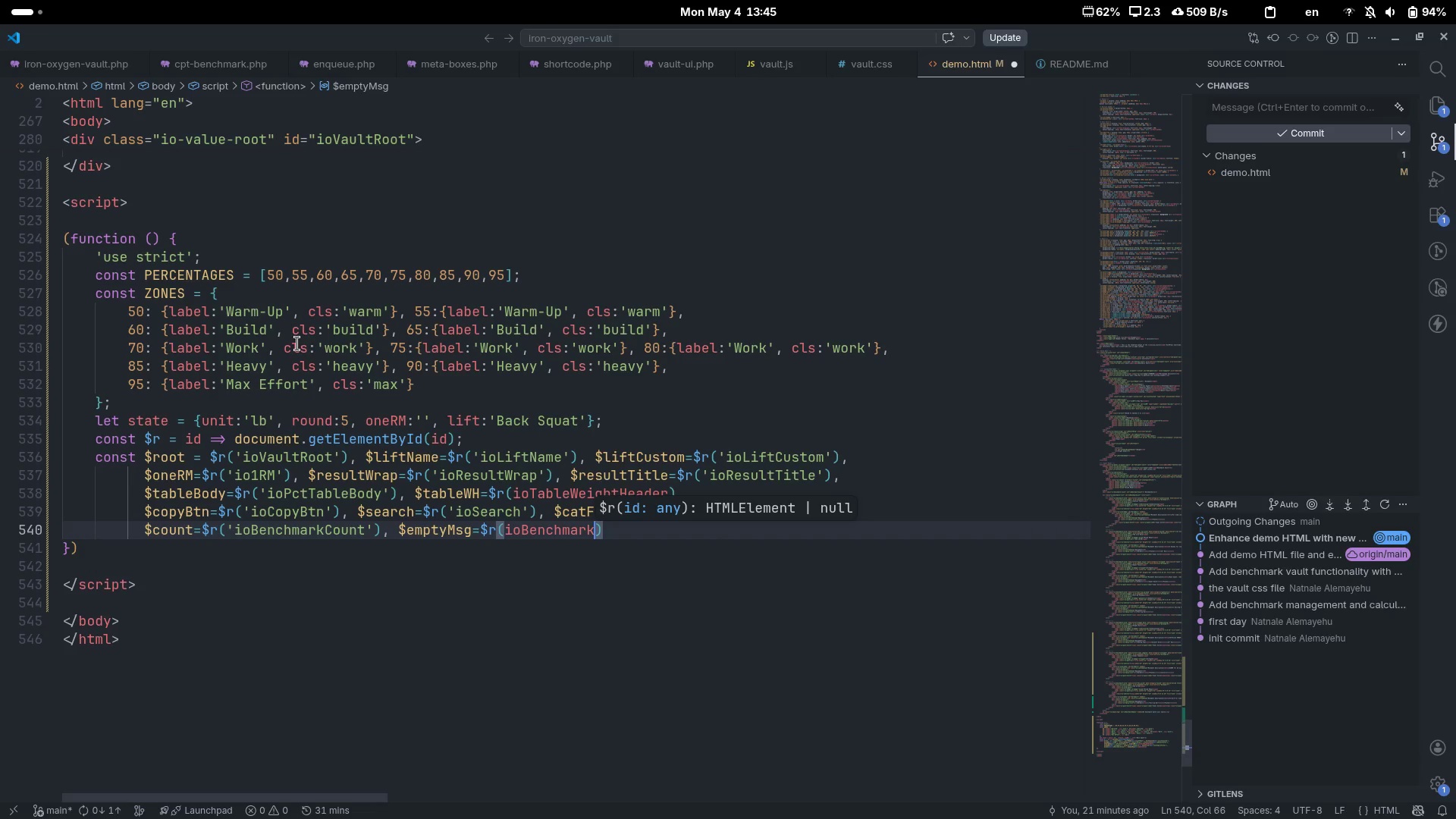 
key(Control+Shift+ShiftLeft)
 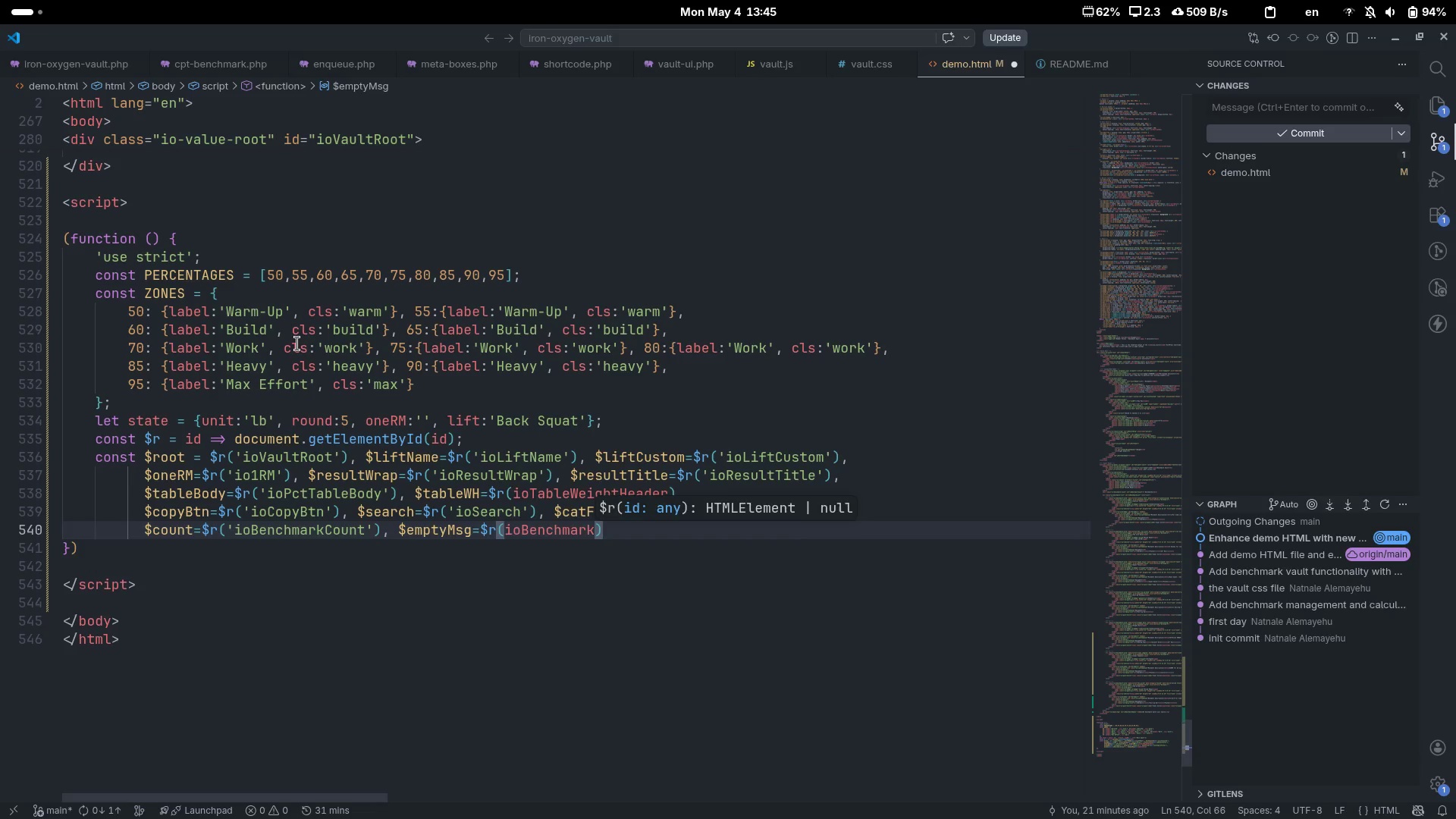 
key(Control+Shift+ArrowLeft)
 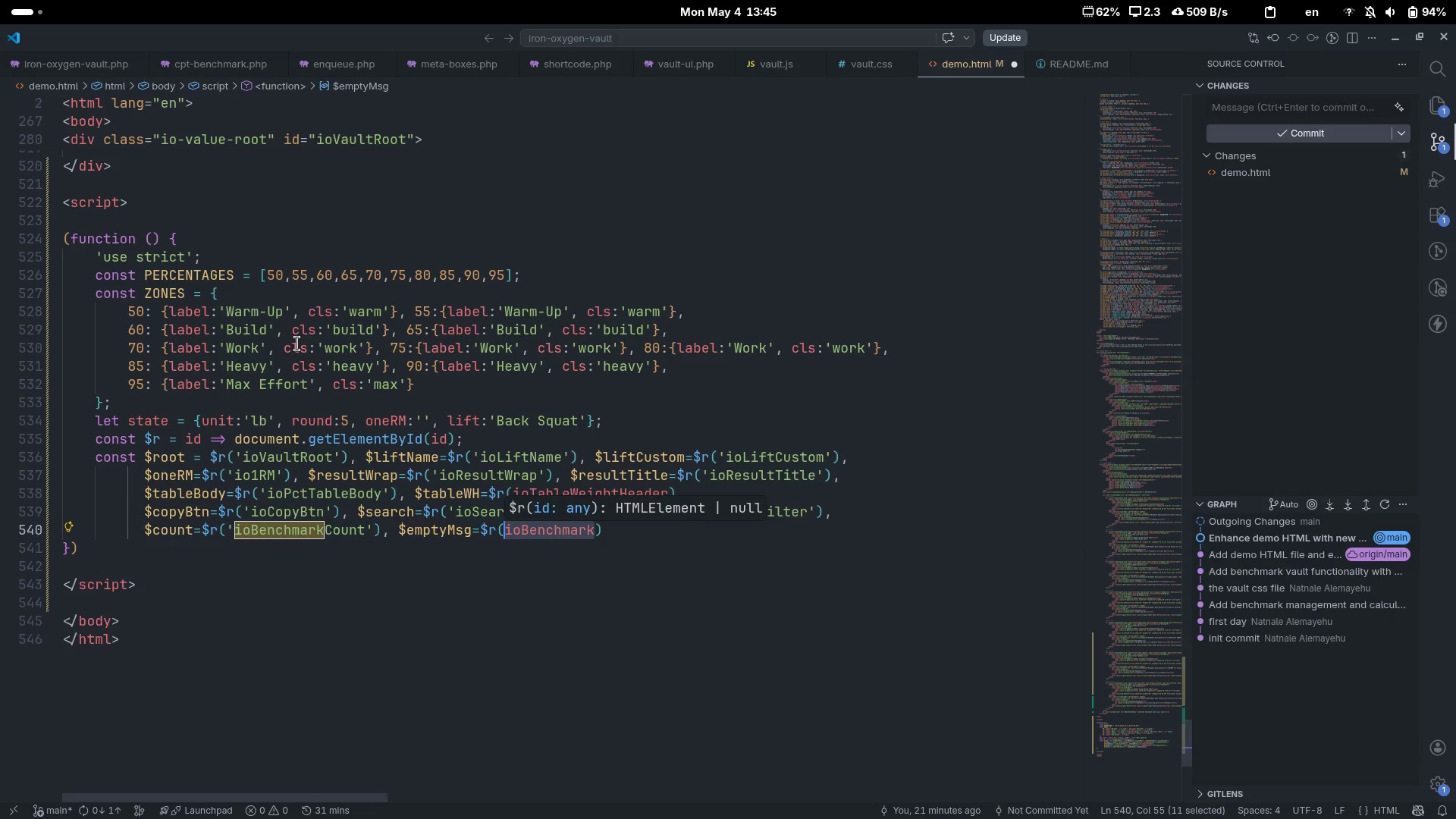 
key(Quote)
 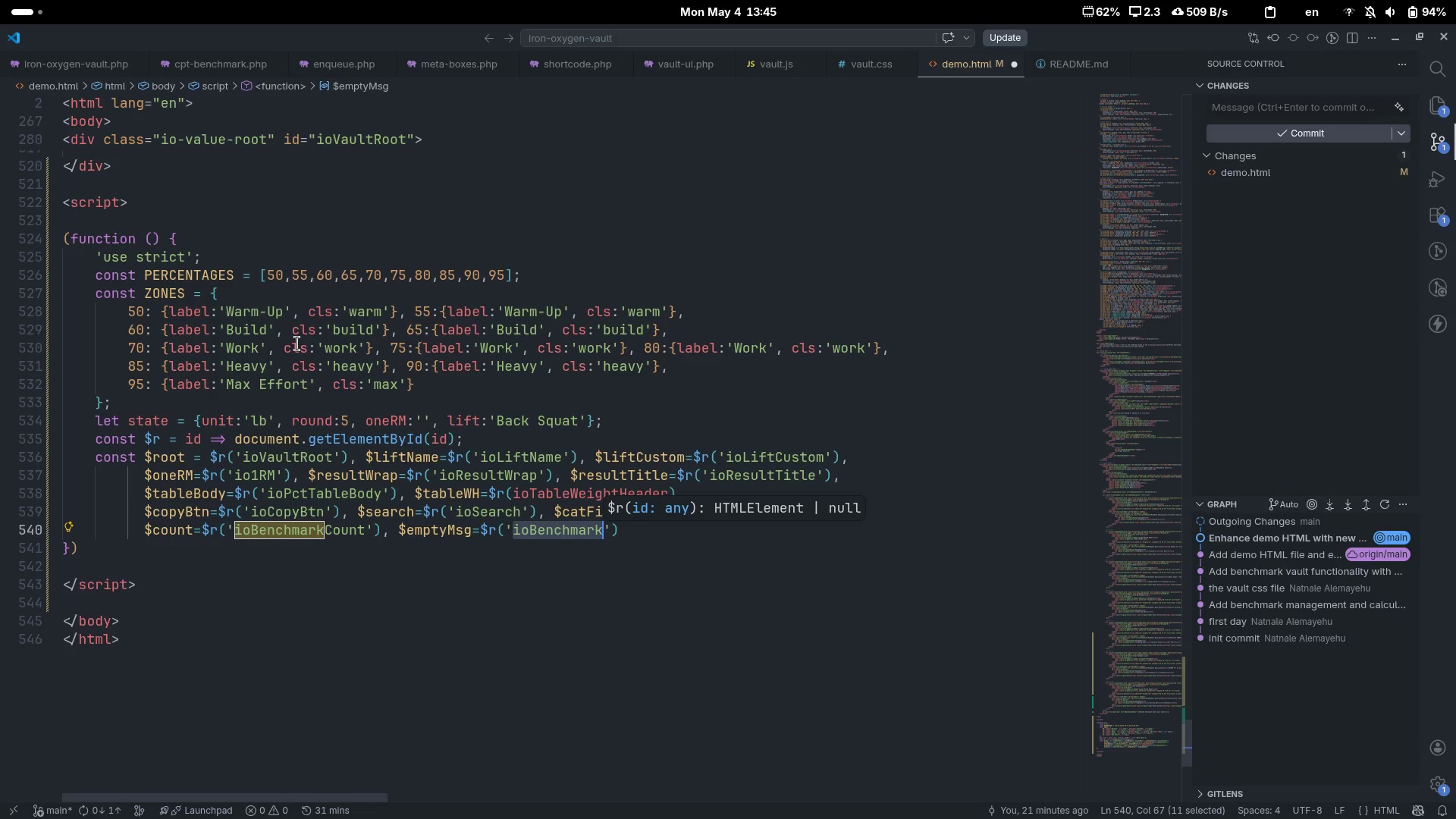 
key(ArrowRight)
 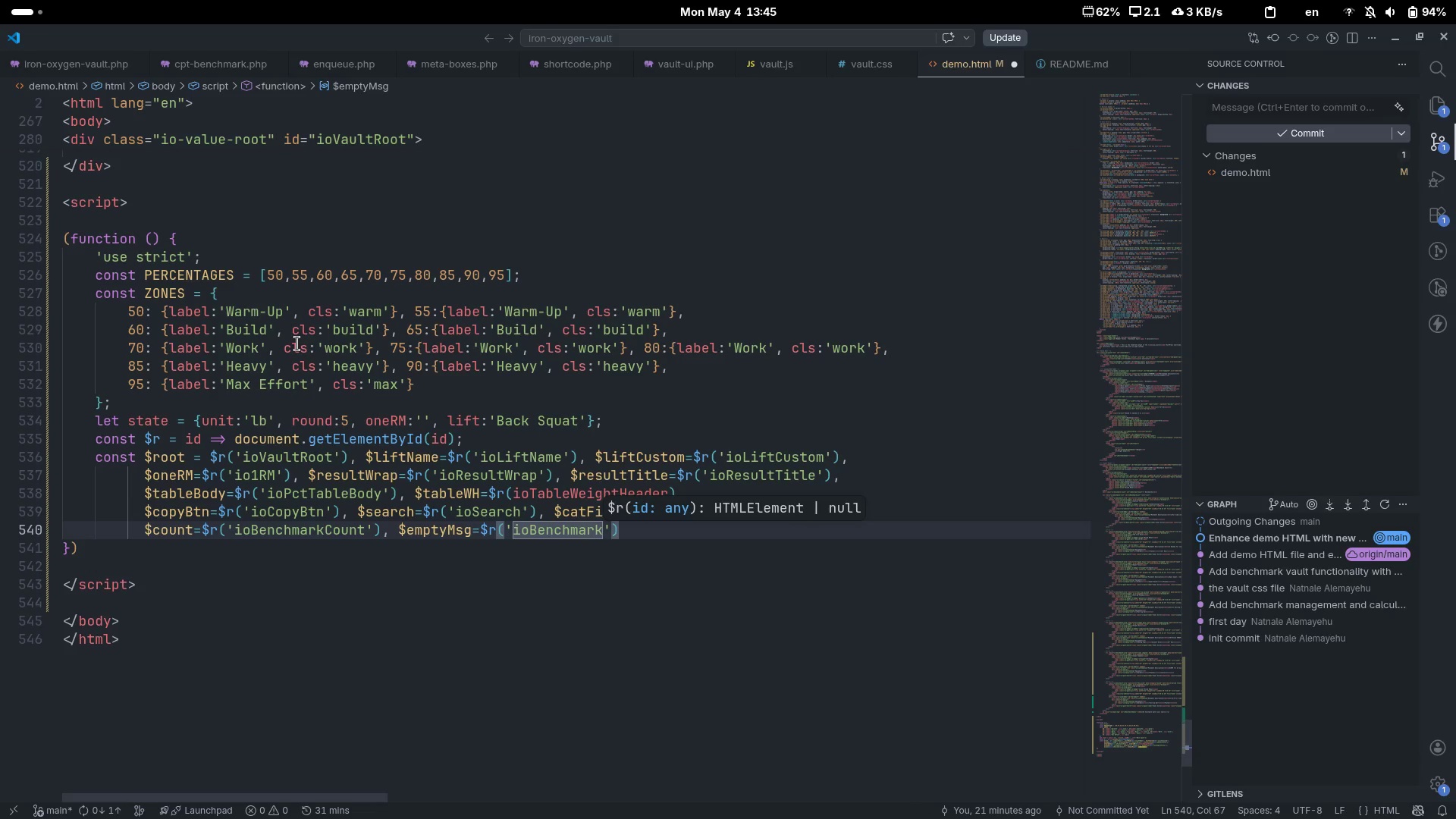 
type(Empty)
key(Escape)
 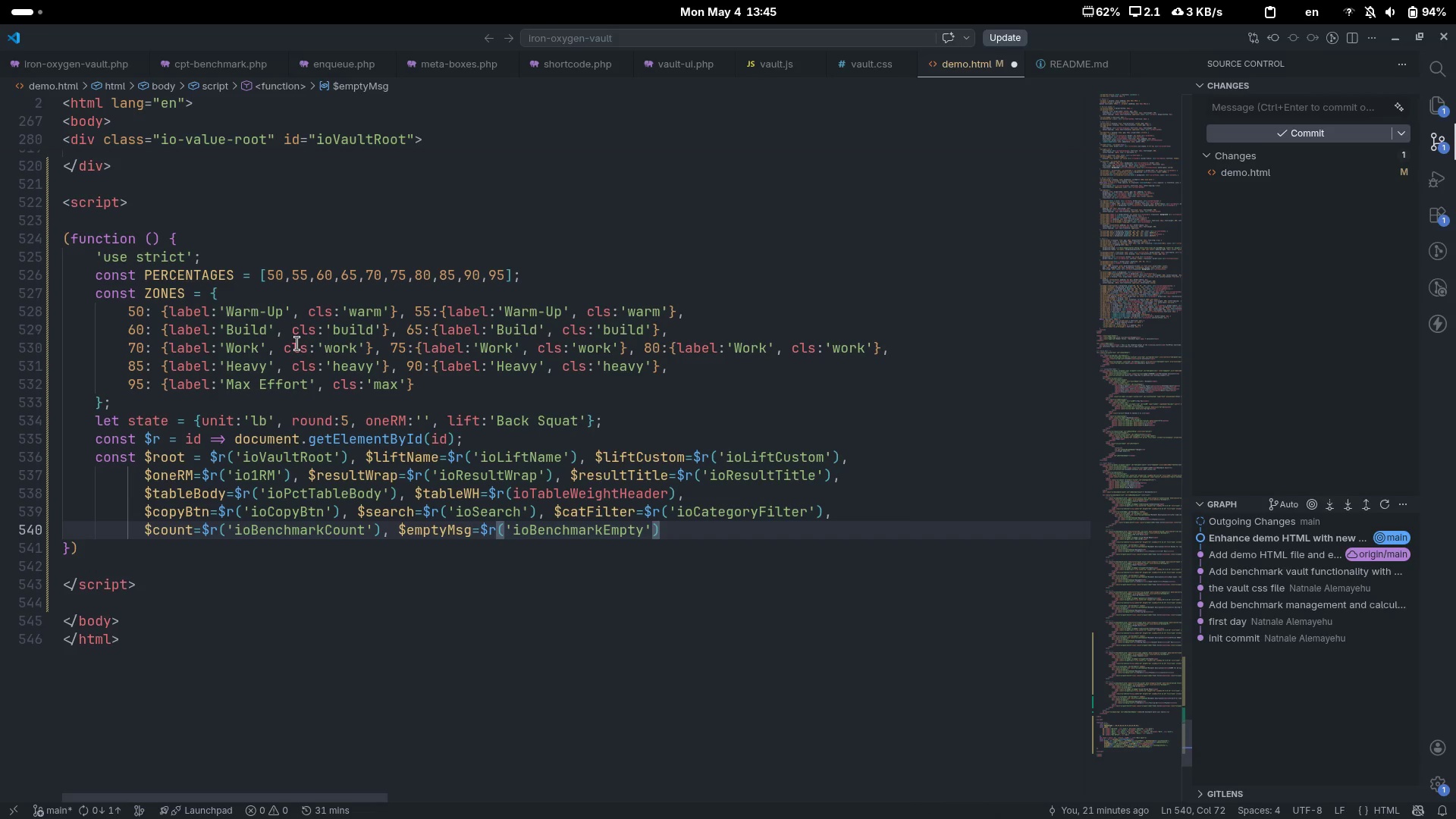 
key(ArrowRight)
 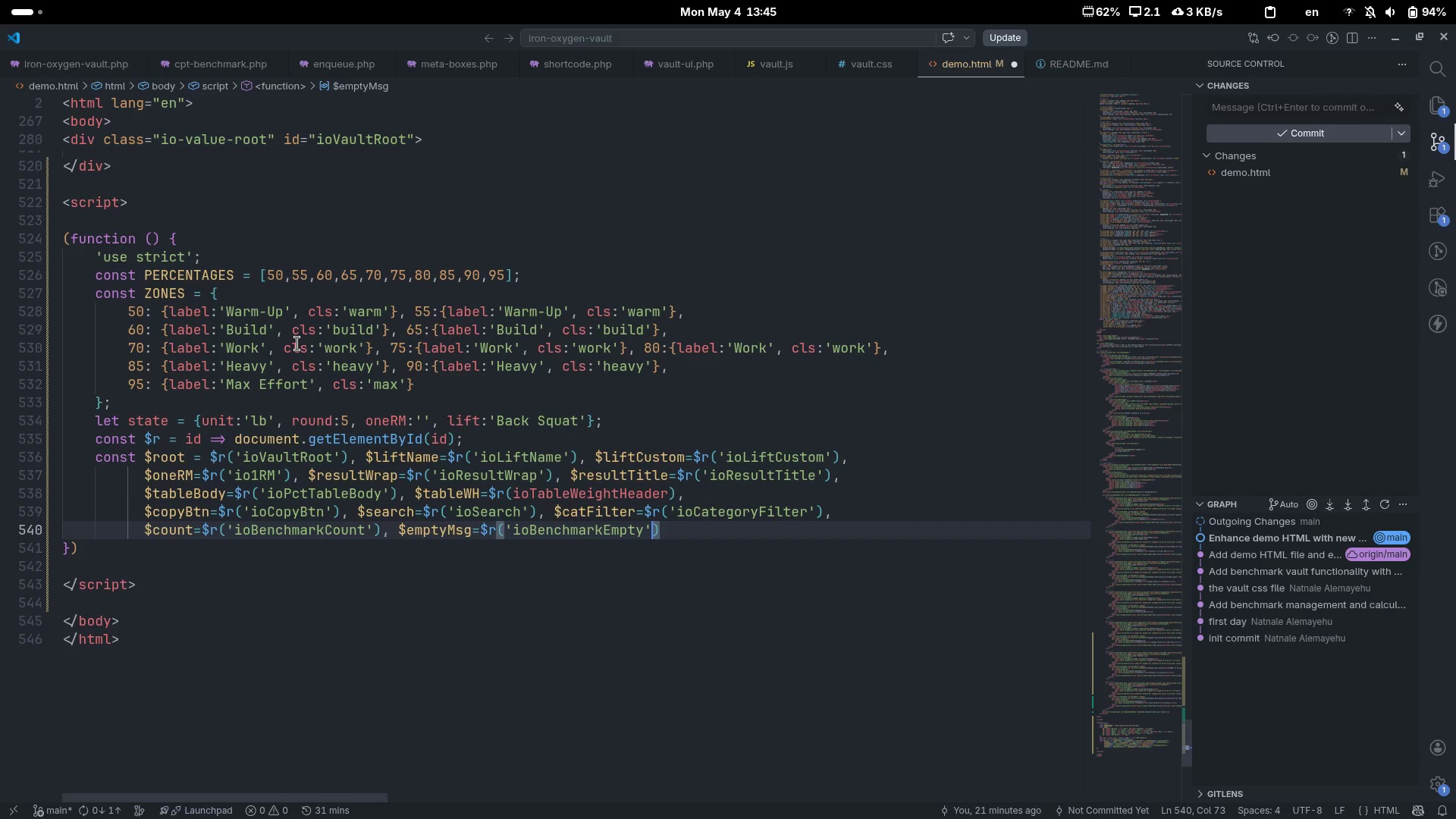 
key(ArrowRight)
 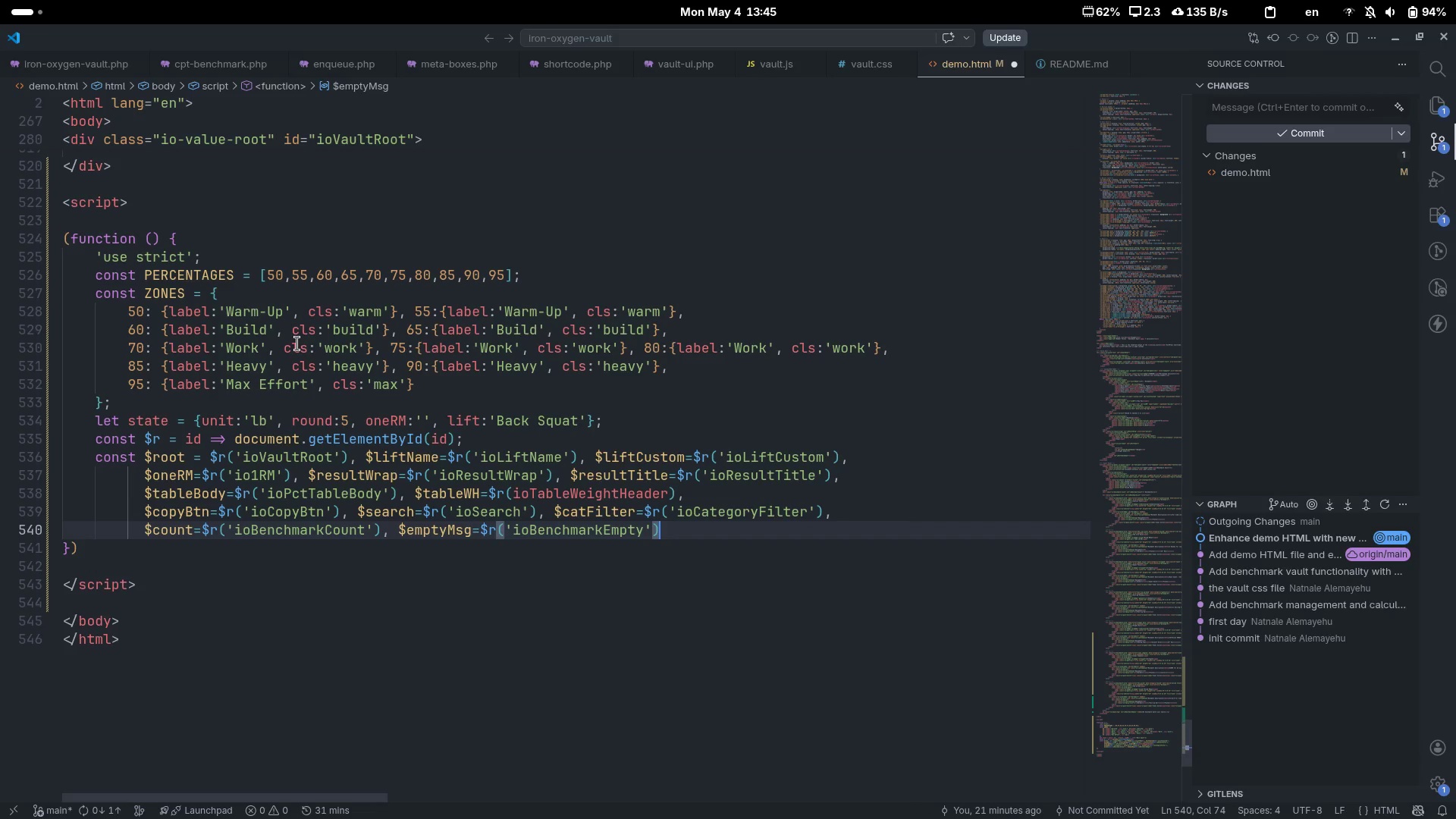 
key(Semicolon)
 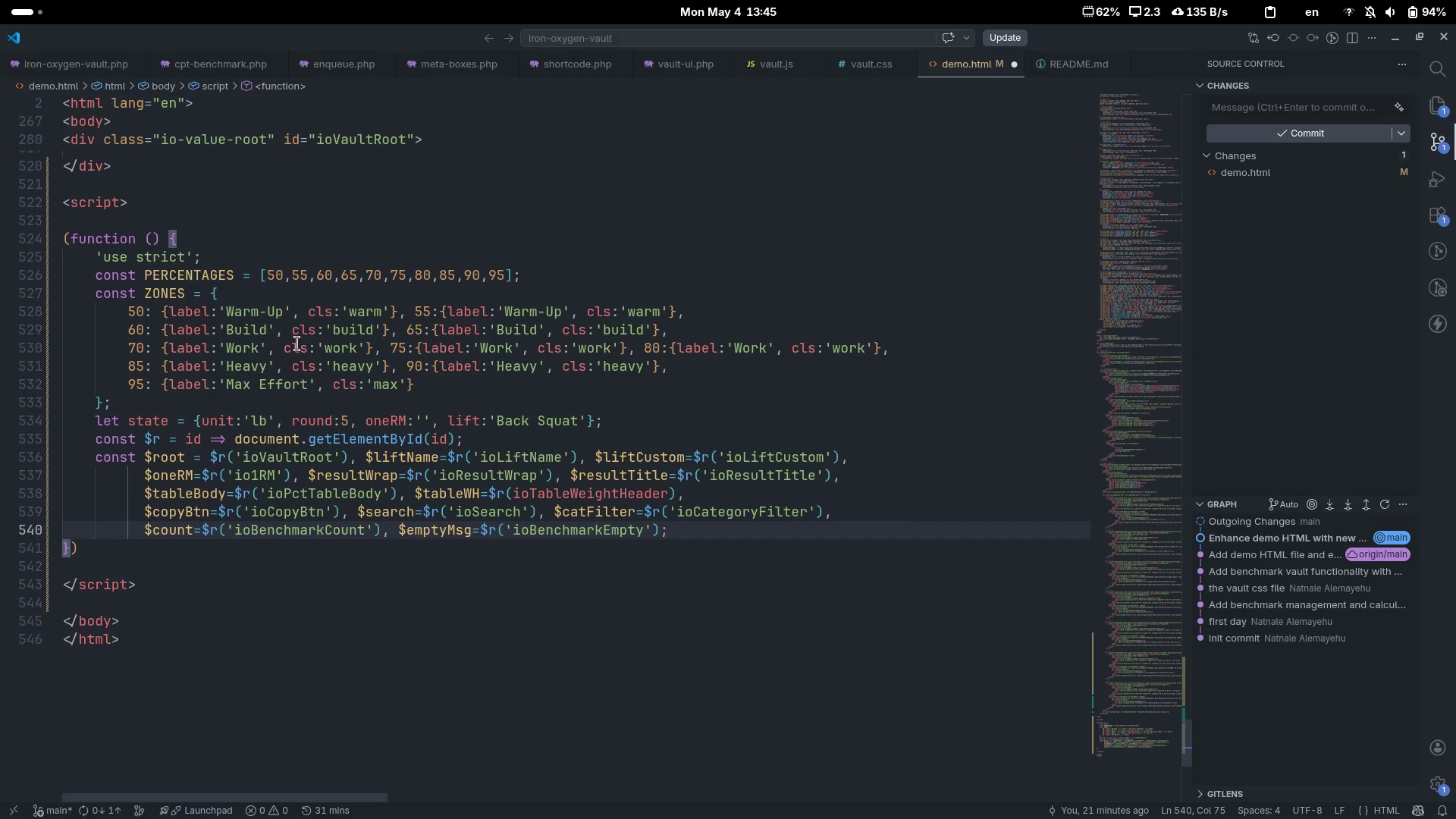 
scroll: coordinate [297, 344], scroll_direction: up, amount: 7.0
 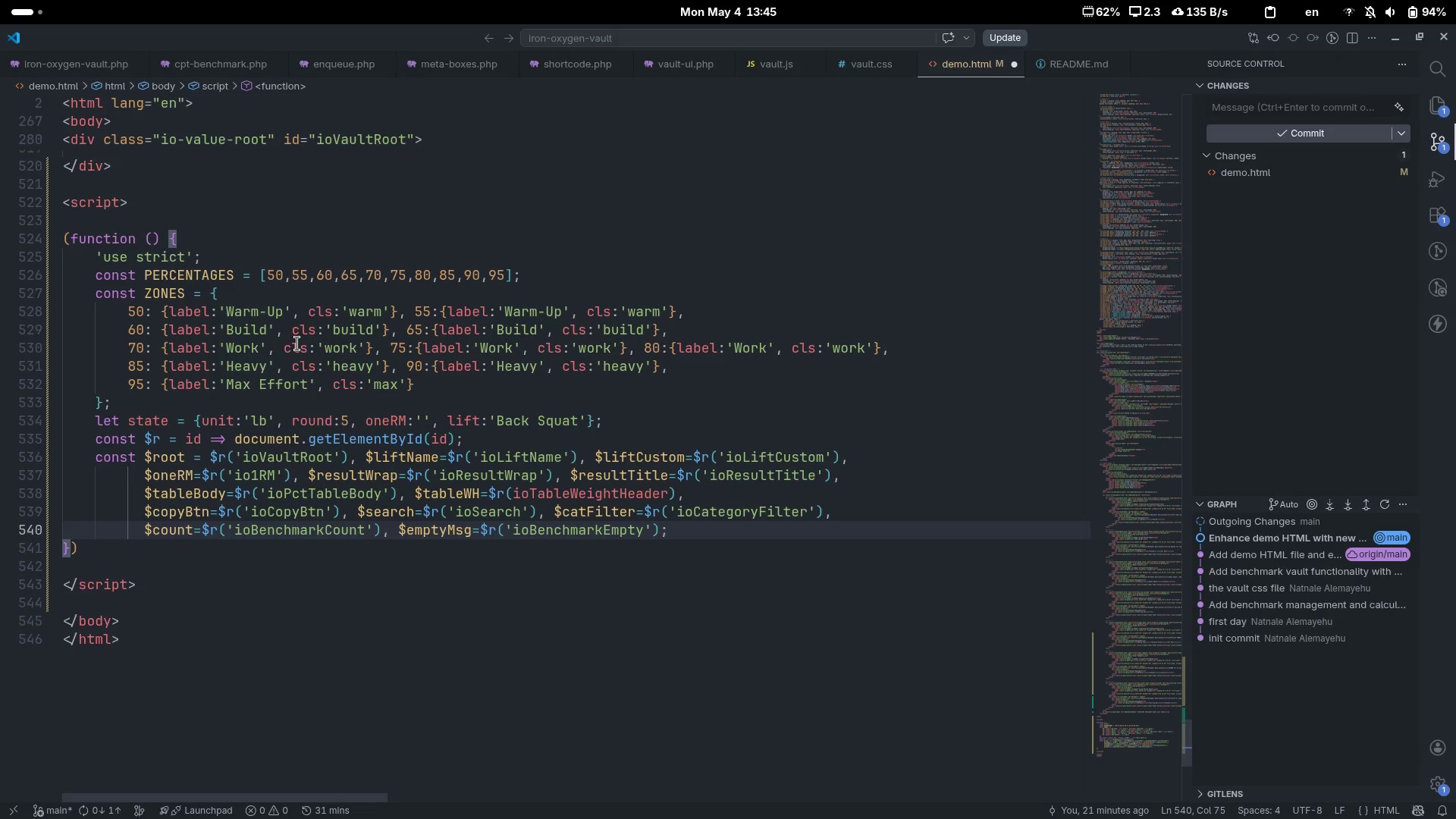 
key(Enter)
 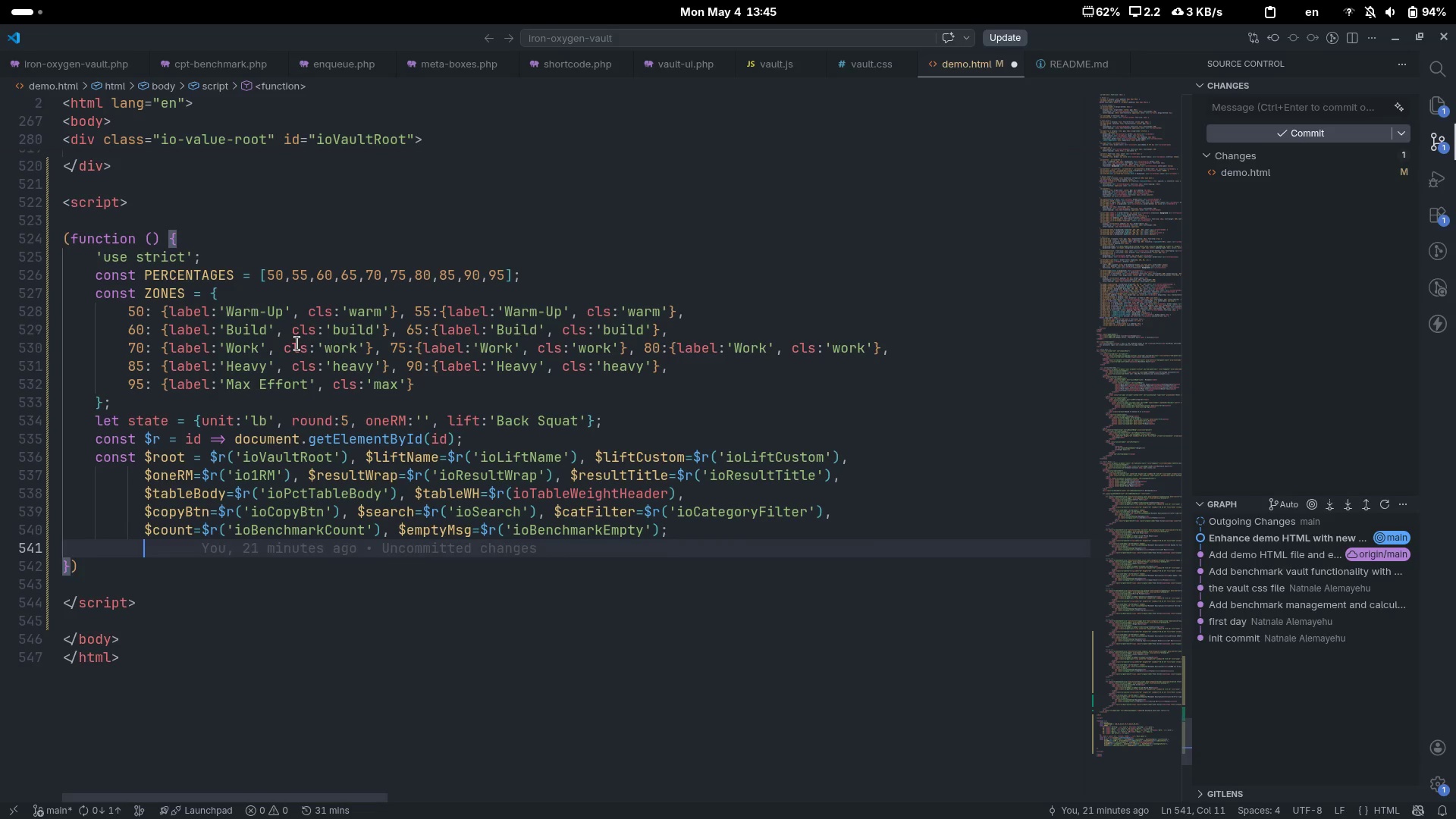 
key(Backspace)
key(Backspace)
type(const $rab)
key(Backspace)
key(Backspace)
key(Backspace)
type(tableBtns=$rppt)
key(Backspace)
key(Backspace)
key(Backspace)
key(Backspace)
type(o)
key(Backspace)
type(root.qu)
 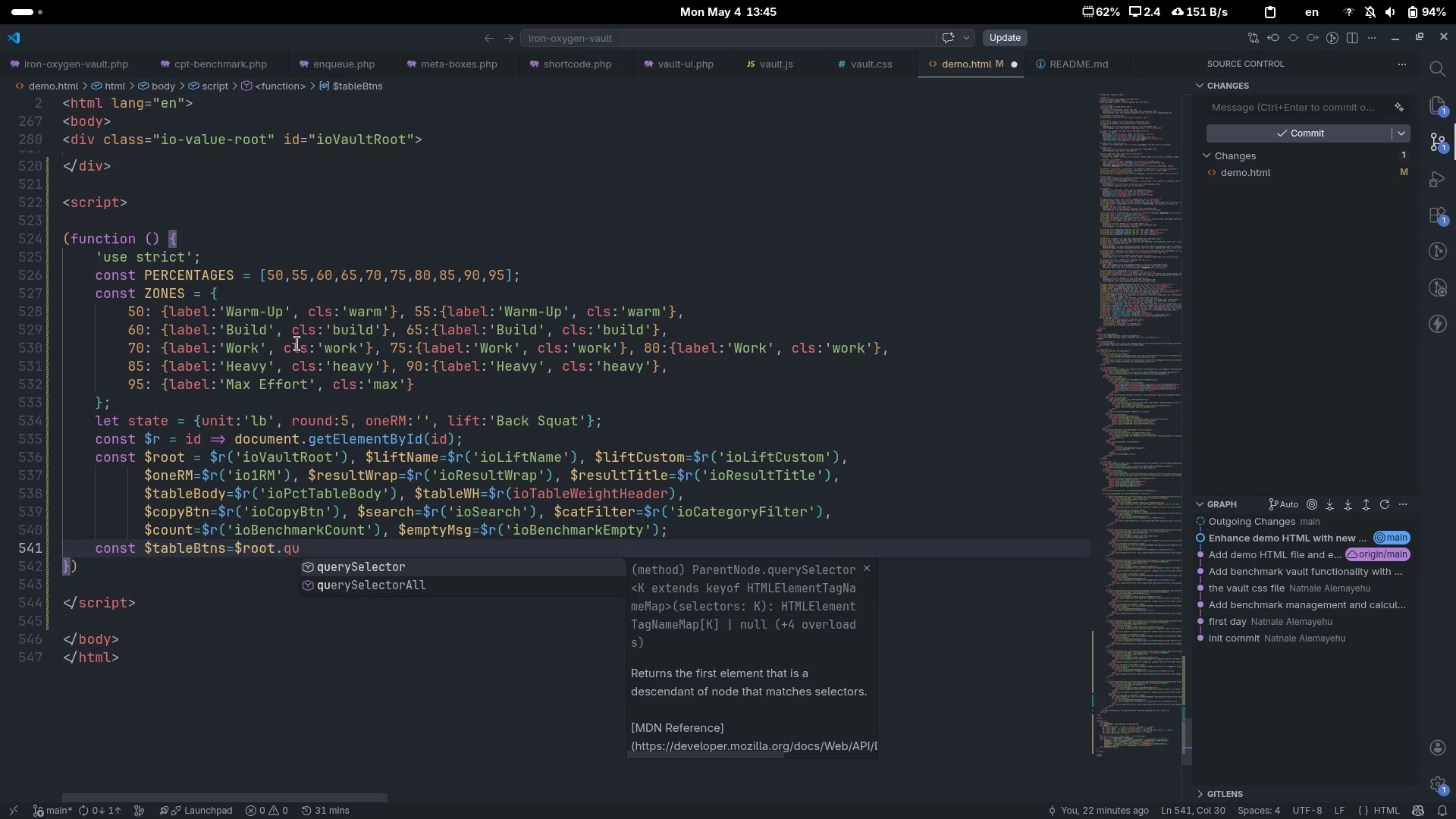 
key(ArrowDown)
 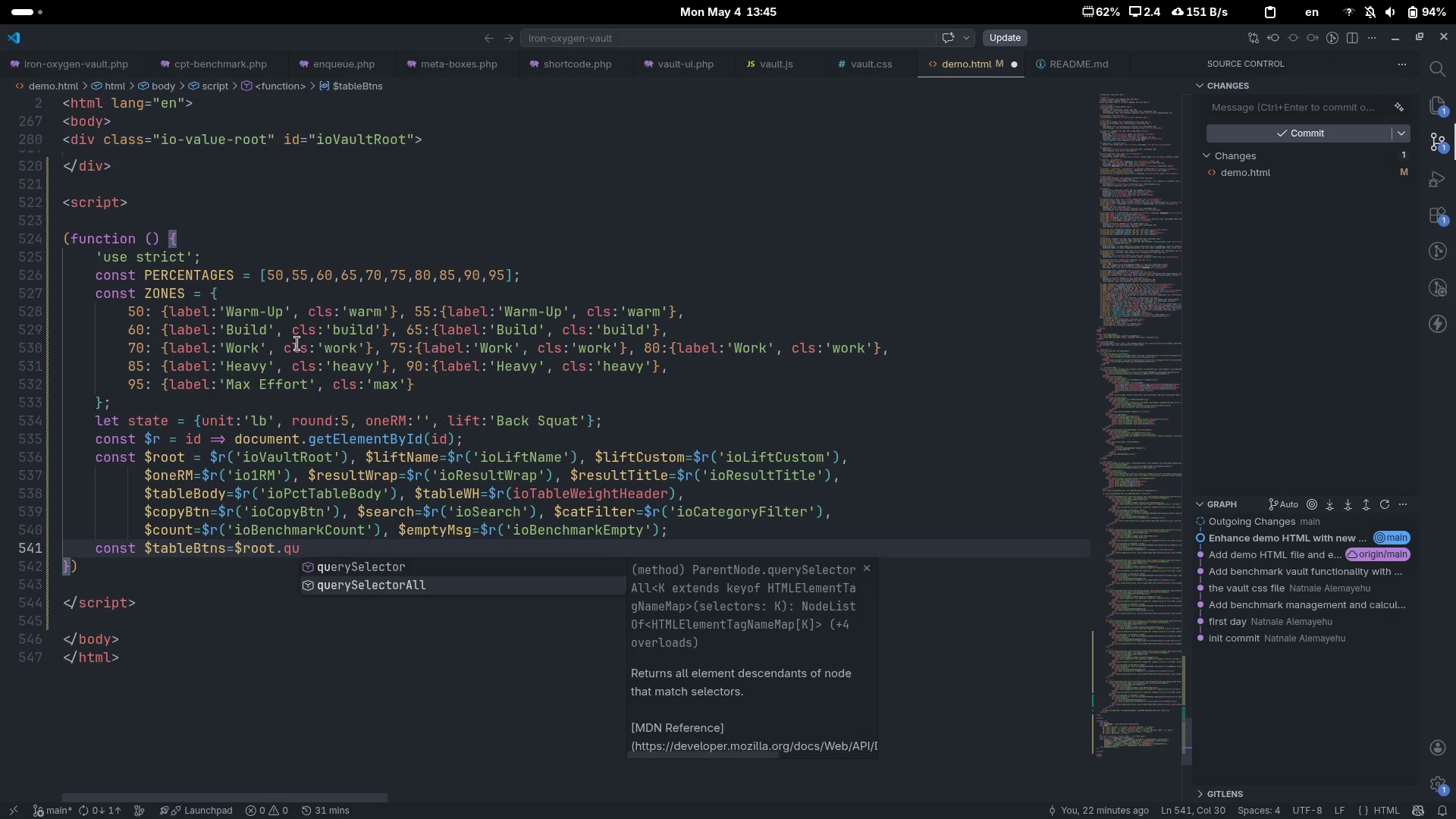 
key(Enter)
 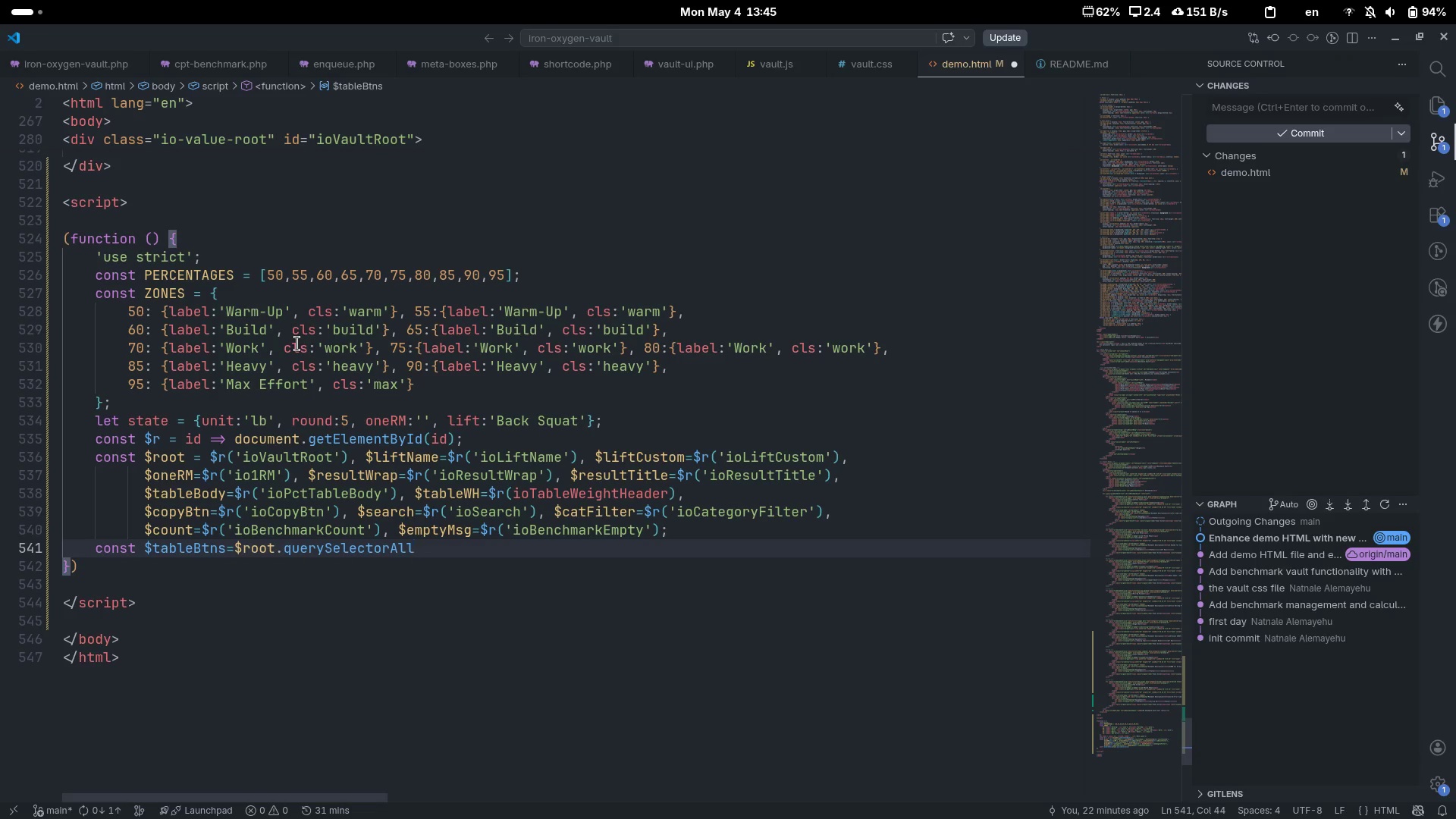 
type(('.io-tab-btn)
 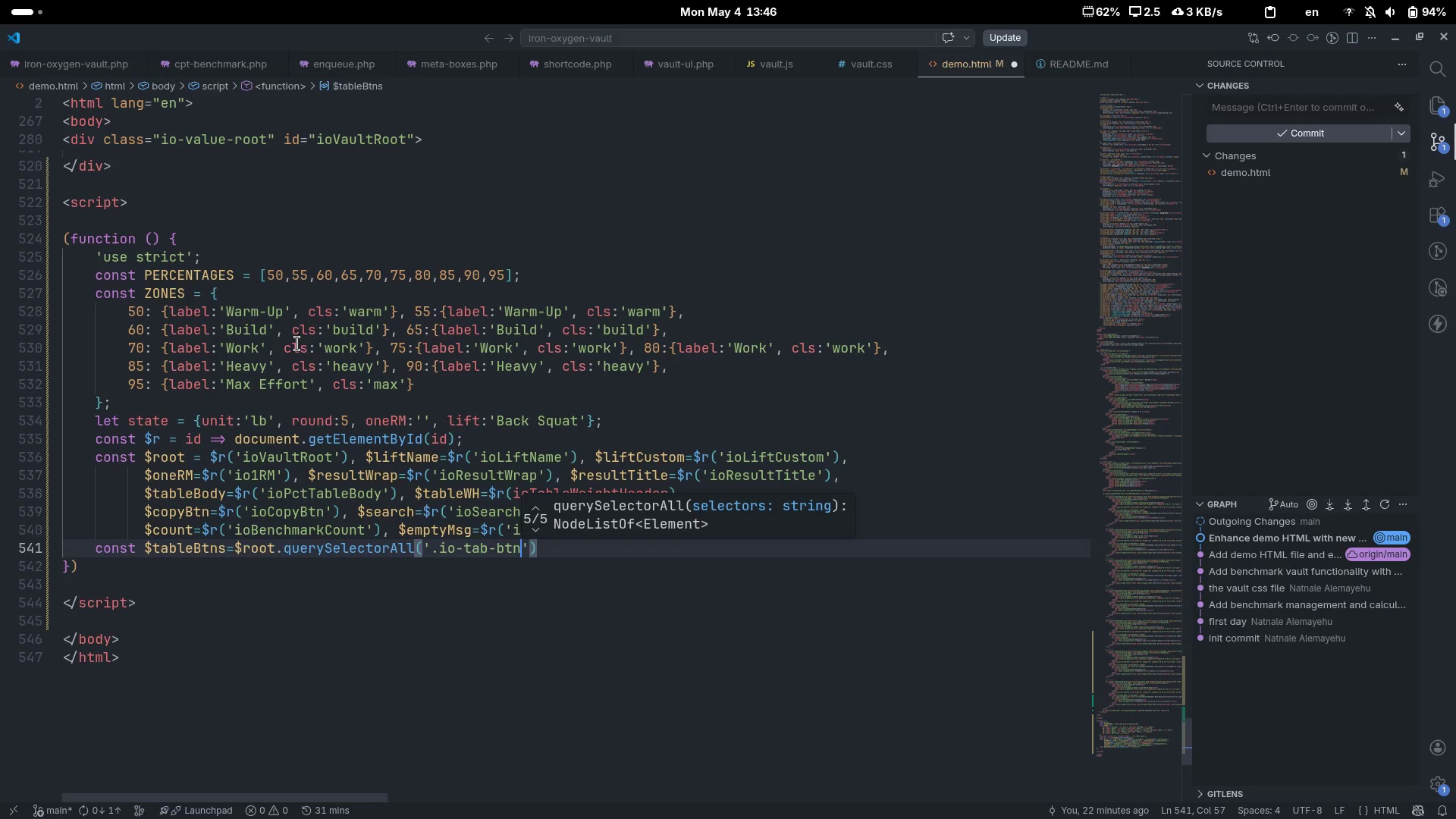 
key(Control+ControlLeft)
 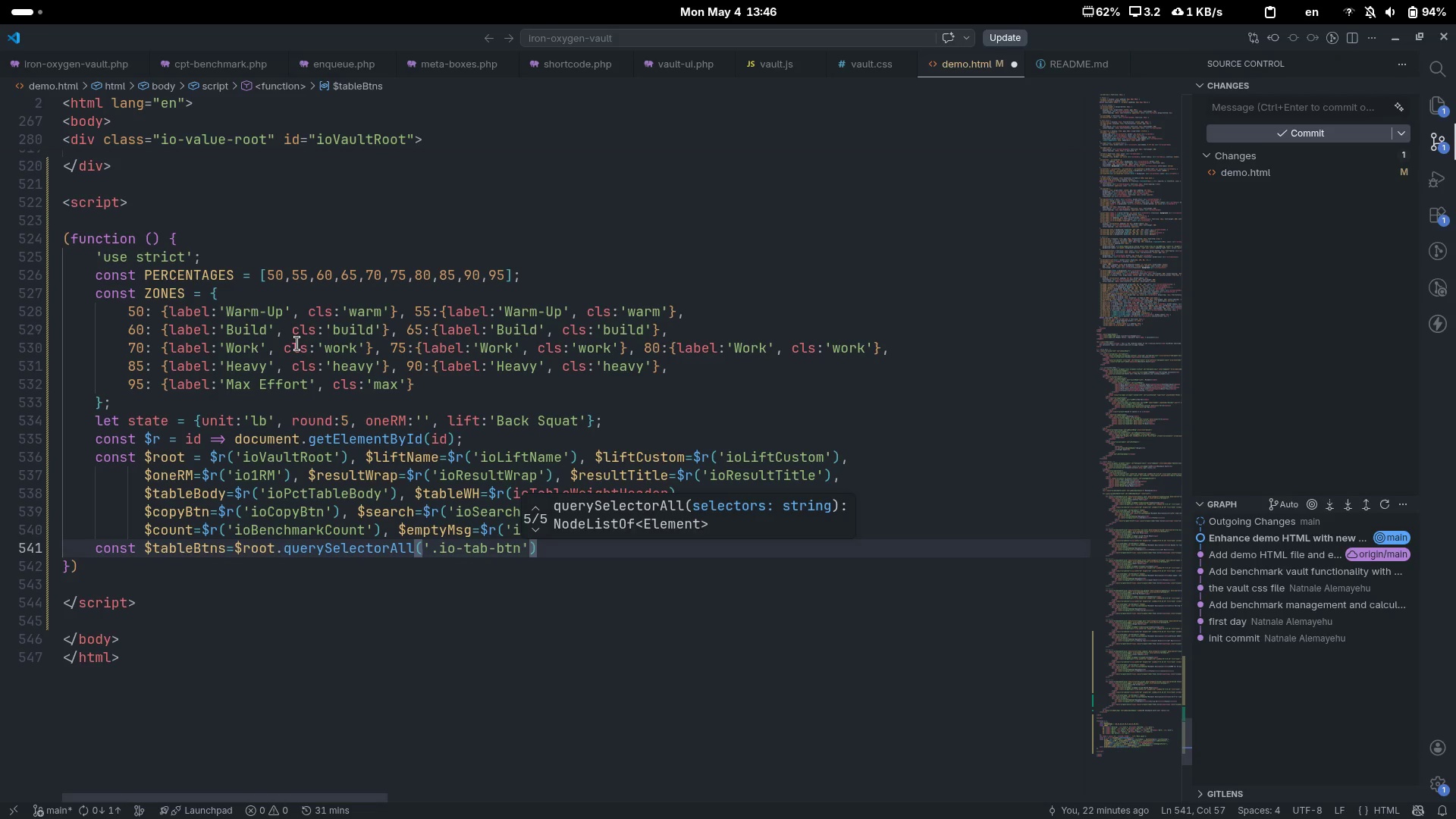 
key(ArrowRight)
 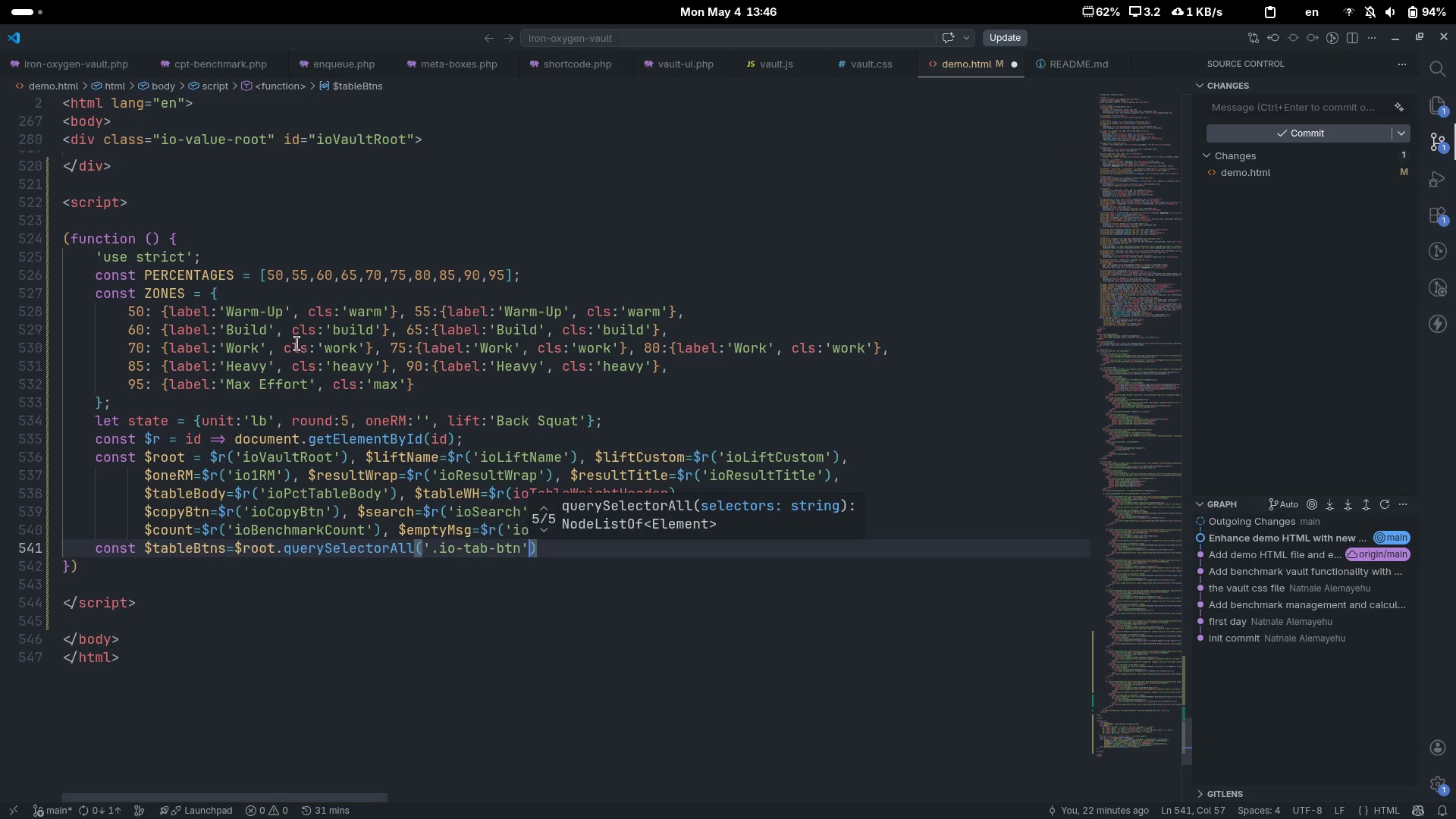 
key(Control+ControlLeft)
 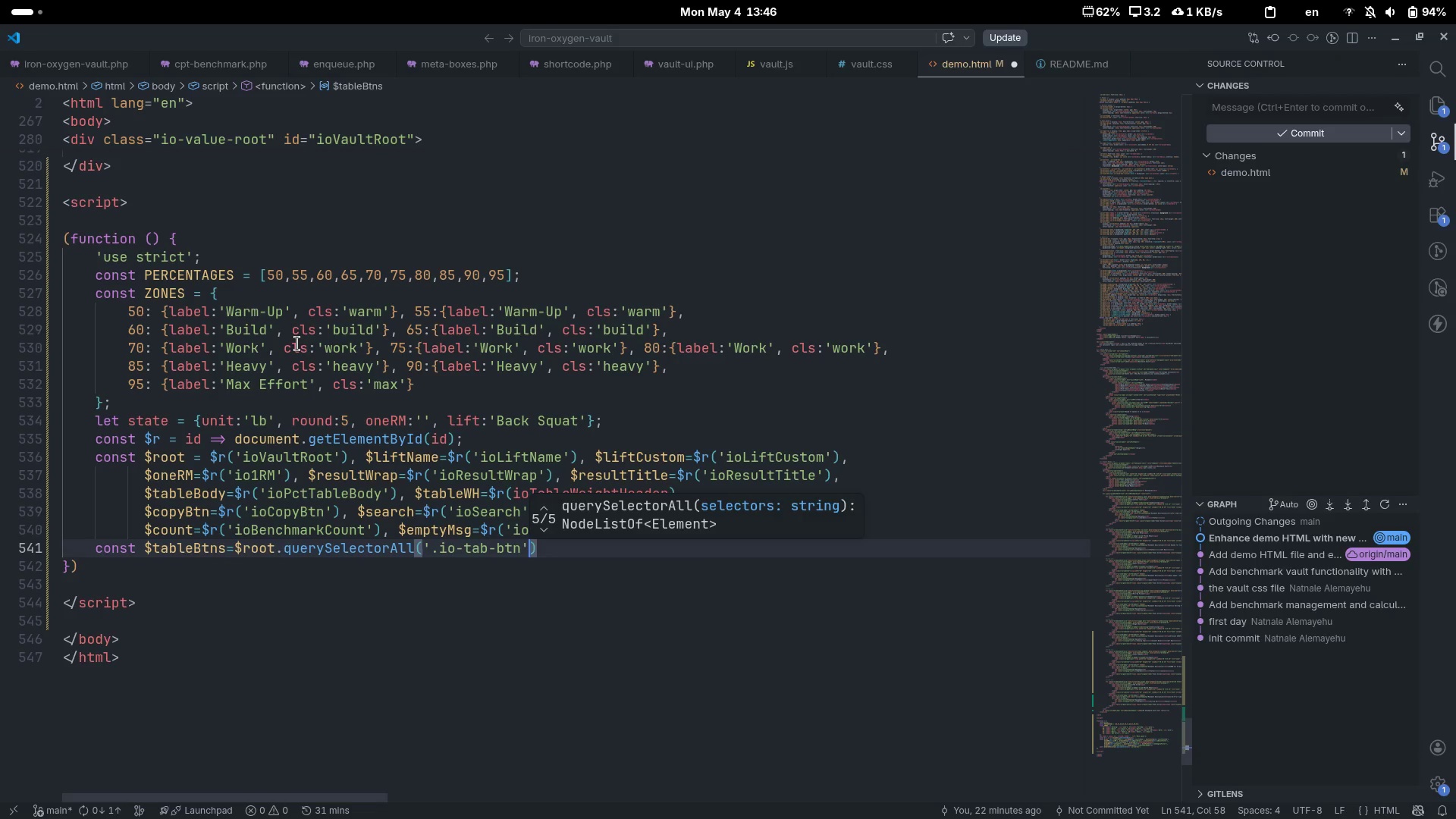 
key(Control+ControlLeft)
 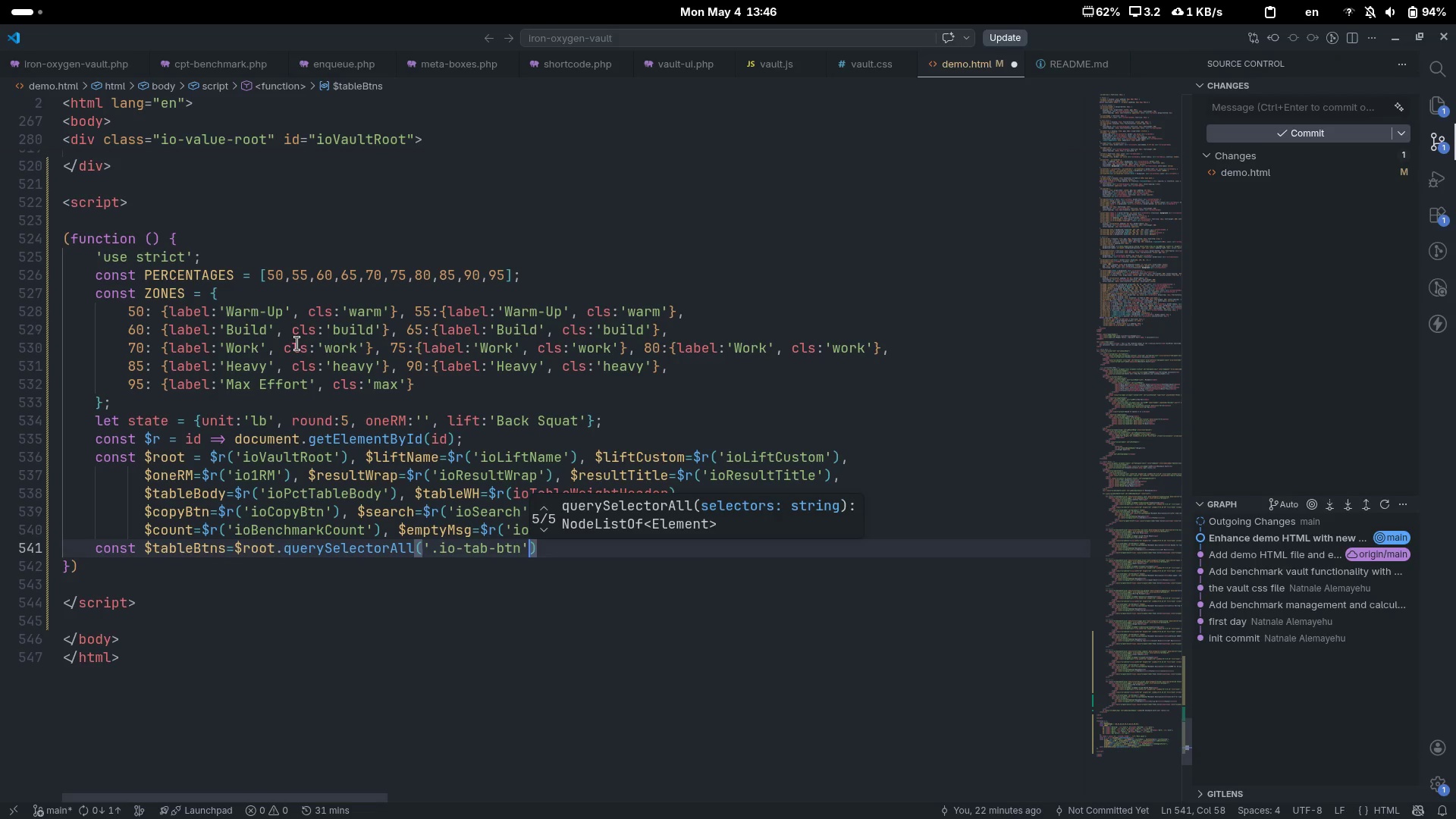 
key(Control+ArrowRight)
 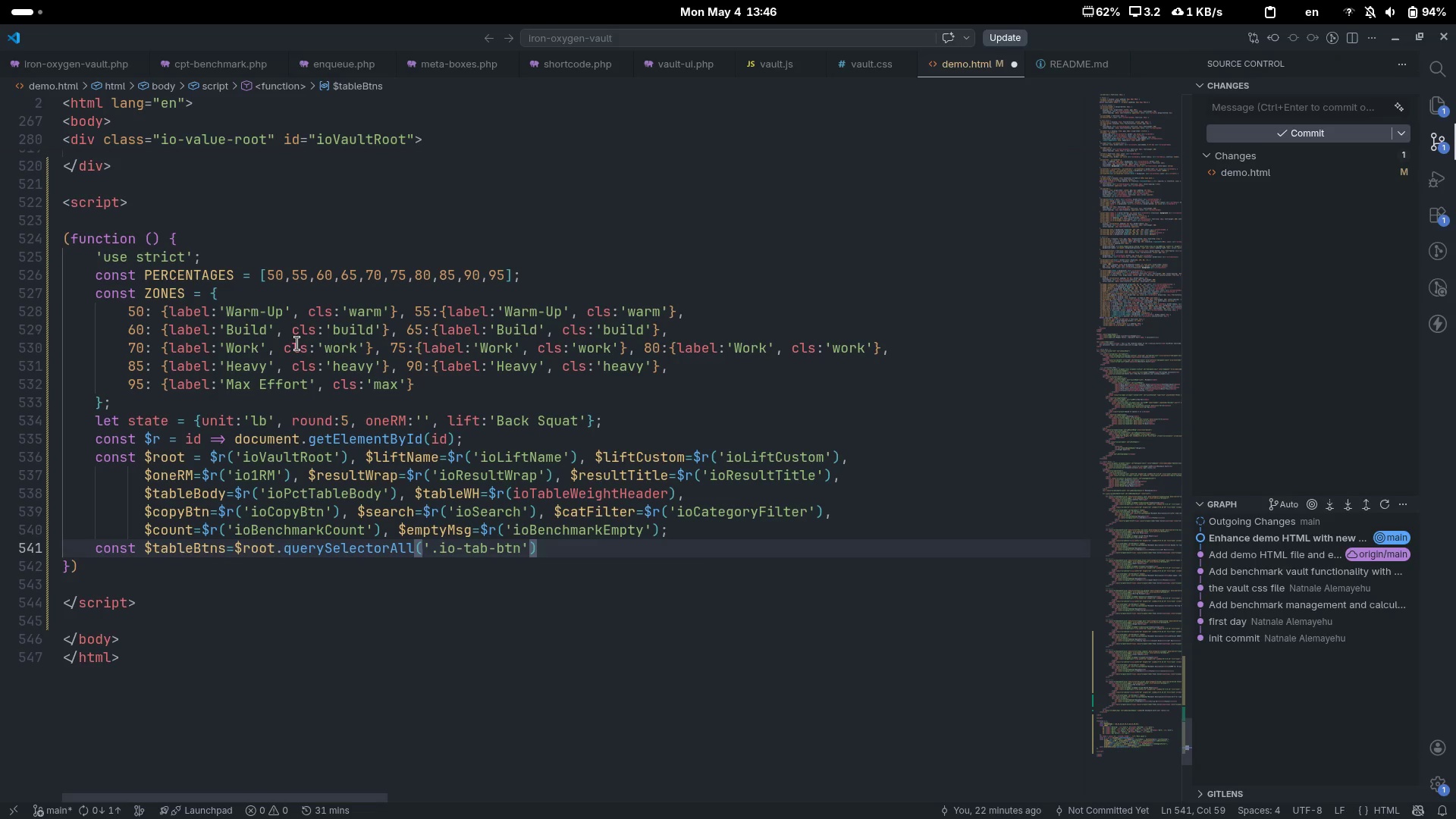 
key(Comma)
 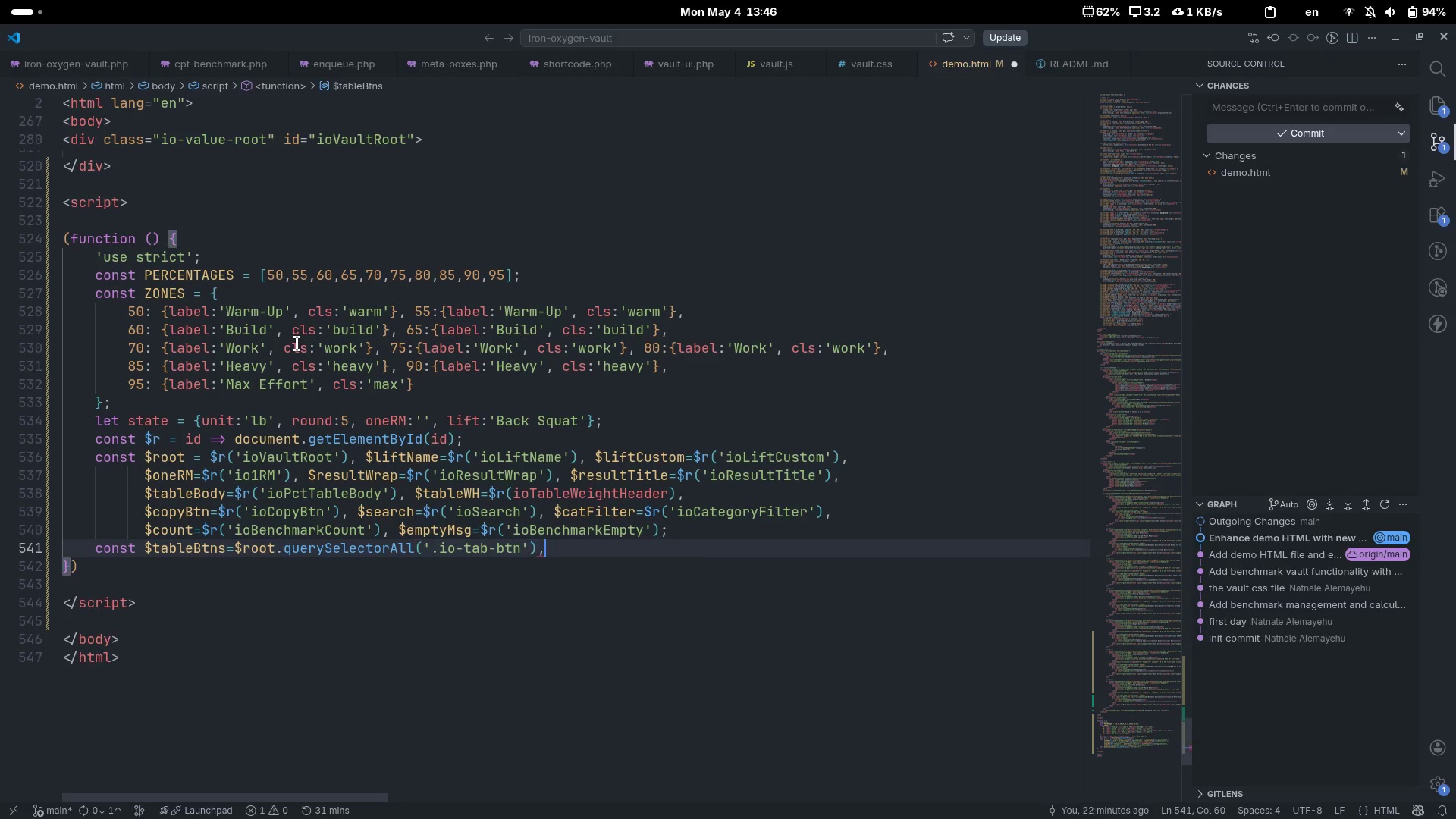 
key(Enter)
 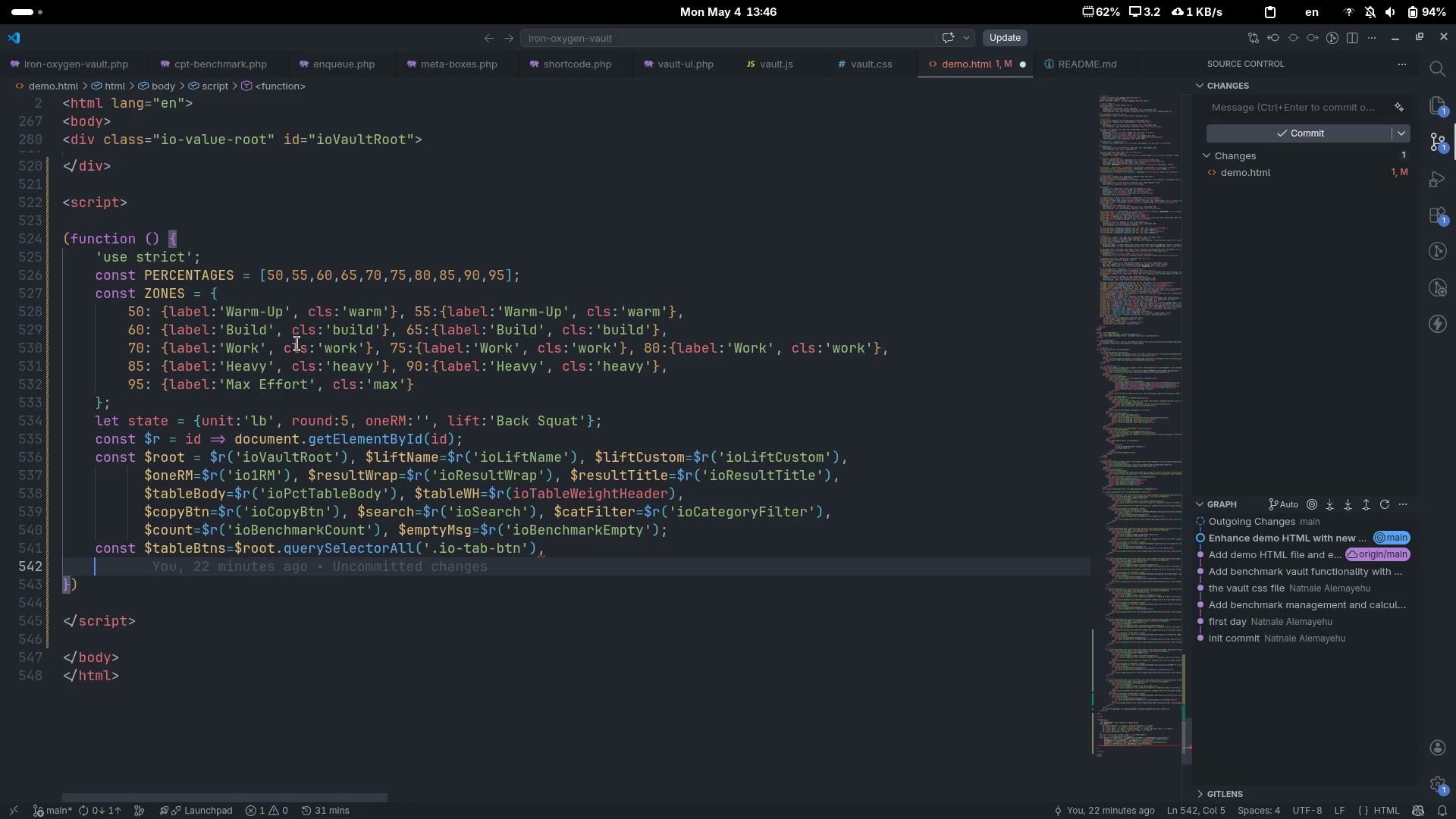 
key(Tab)
key(Tab)
key(Backspace)
type(  $panels=$root.r)
key(Backspace)
type(quer)
 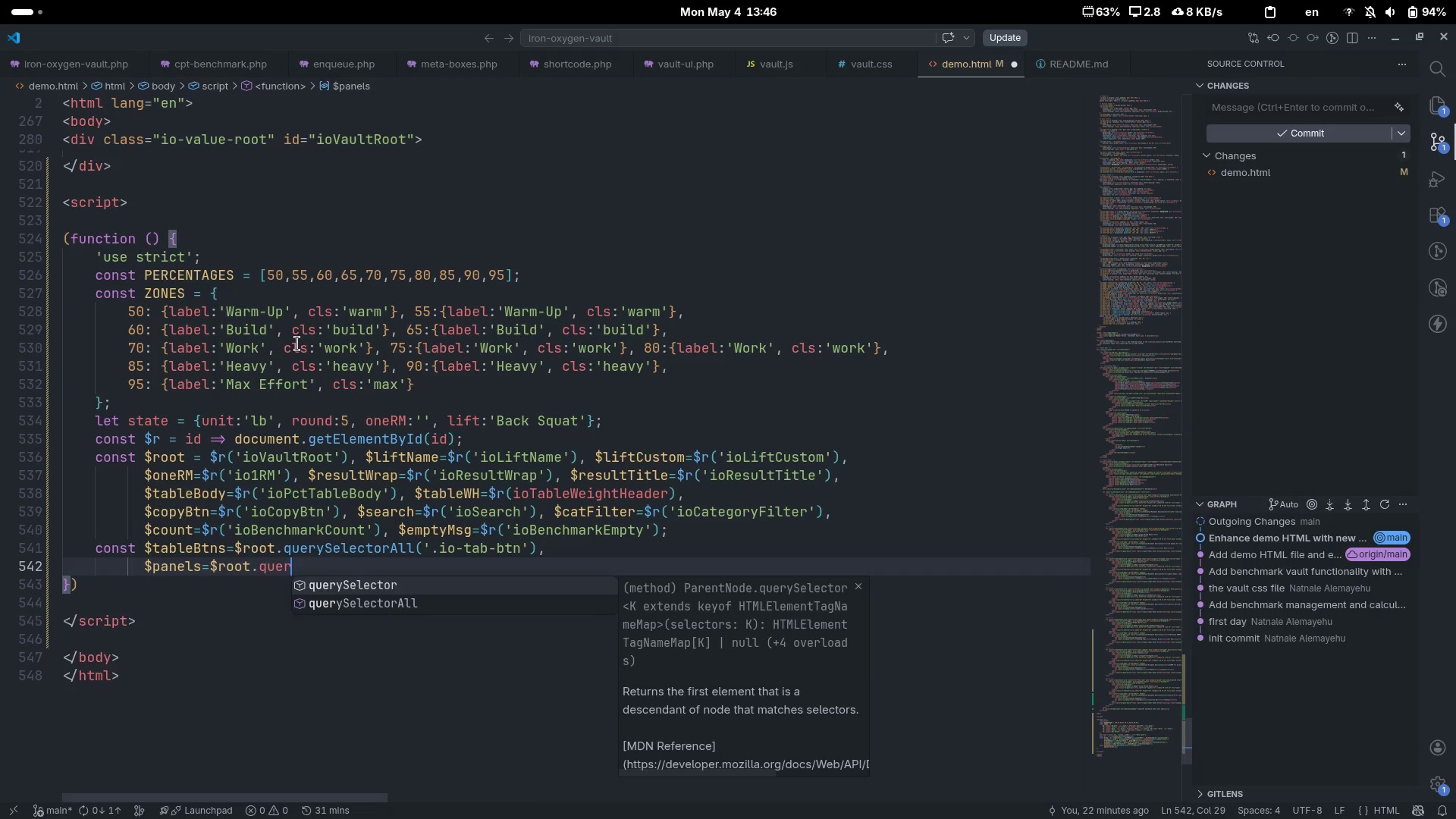 
key(ArrowDown)
 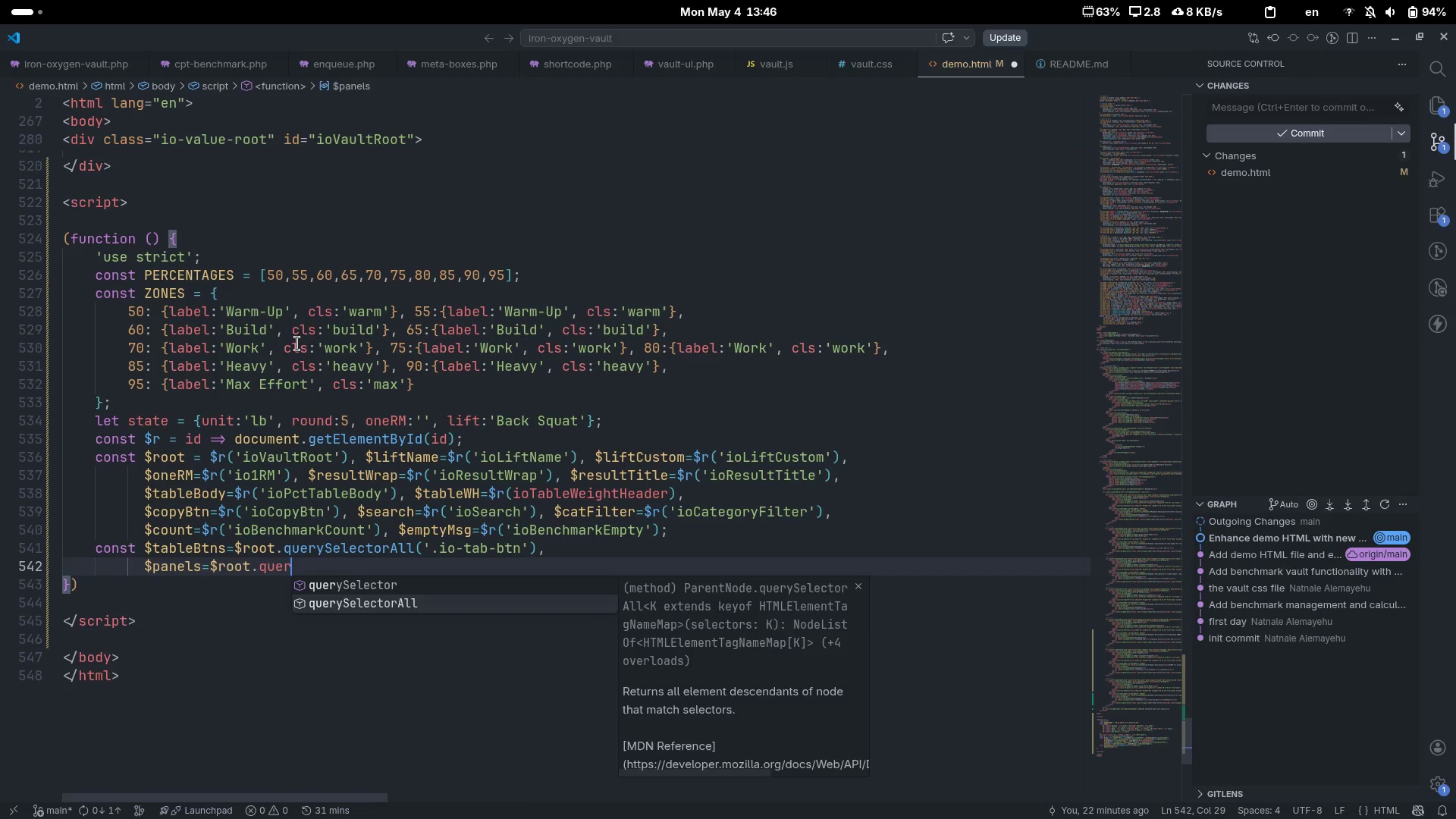 
key(Enter)
 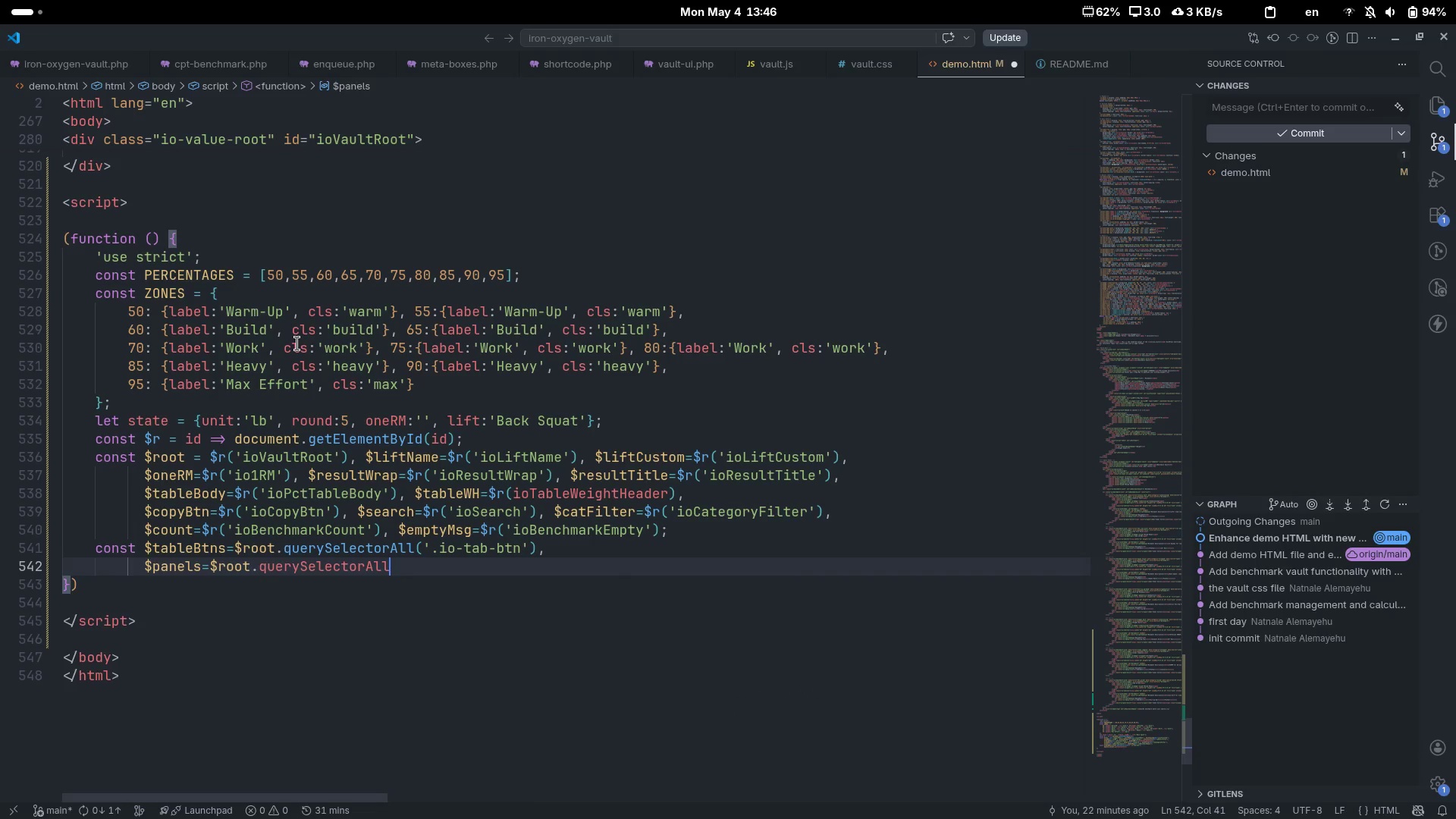 
key(Shift+ShiftLeft)
 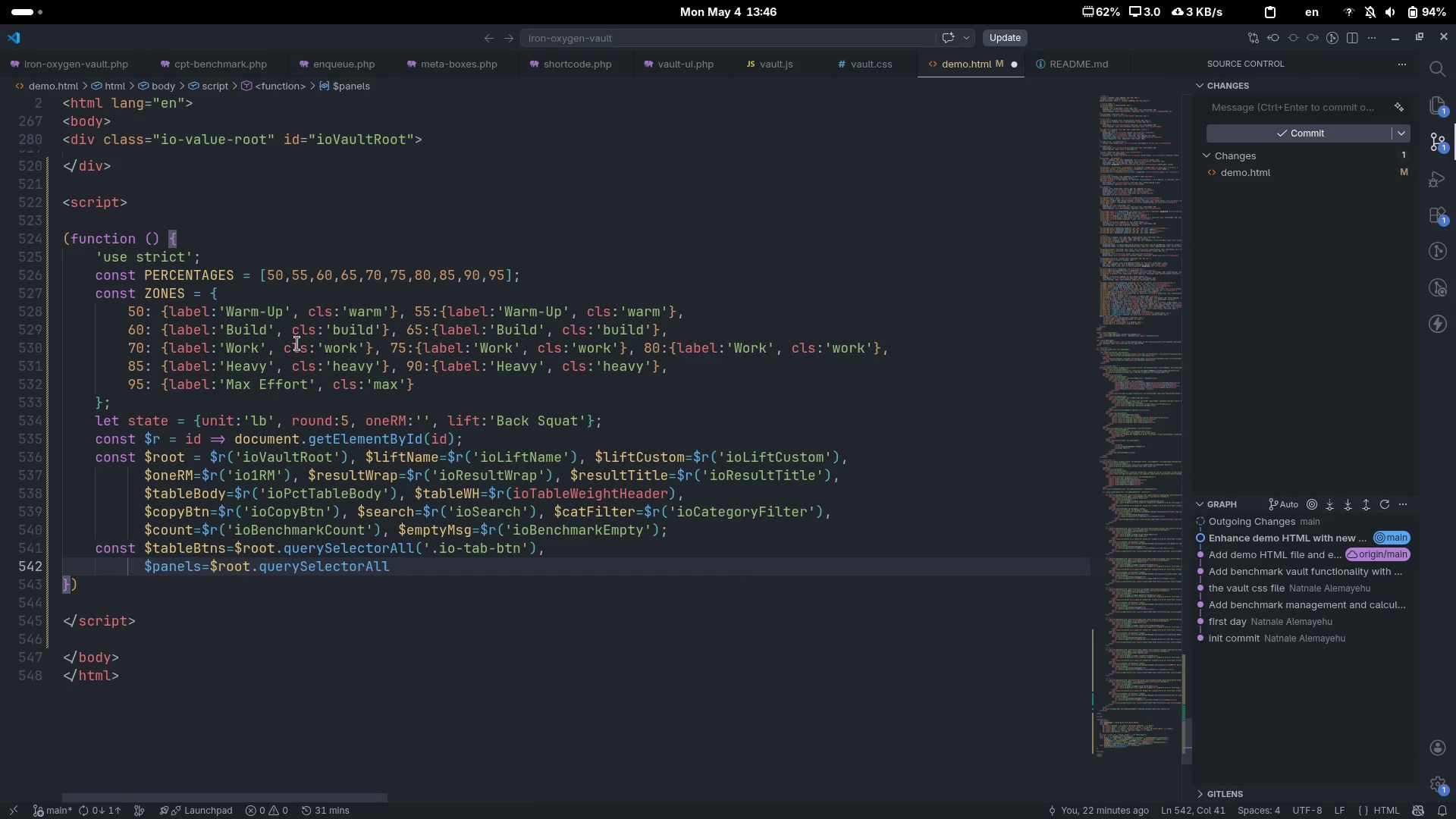 
key(Shift+9)
 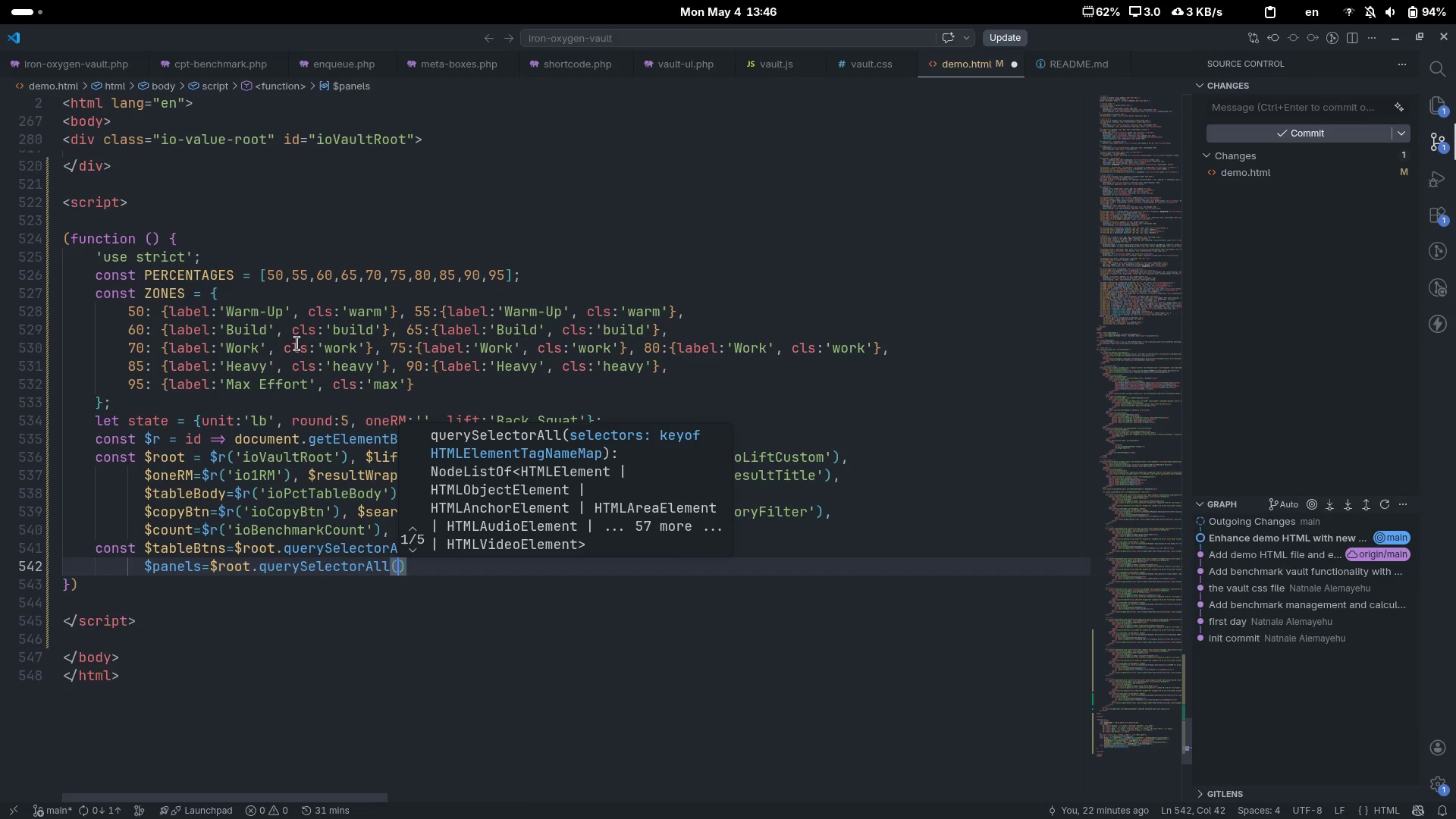 
key(Quote)
 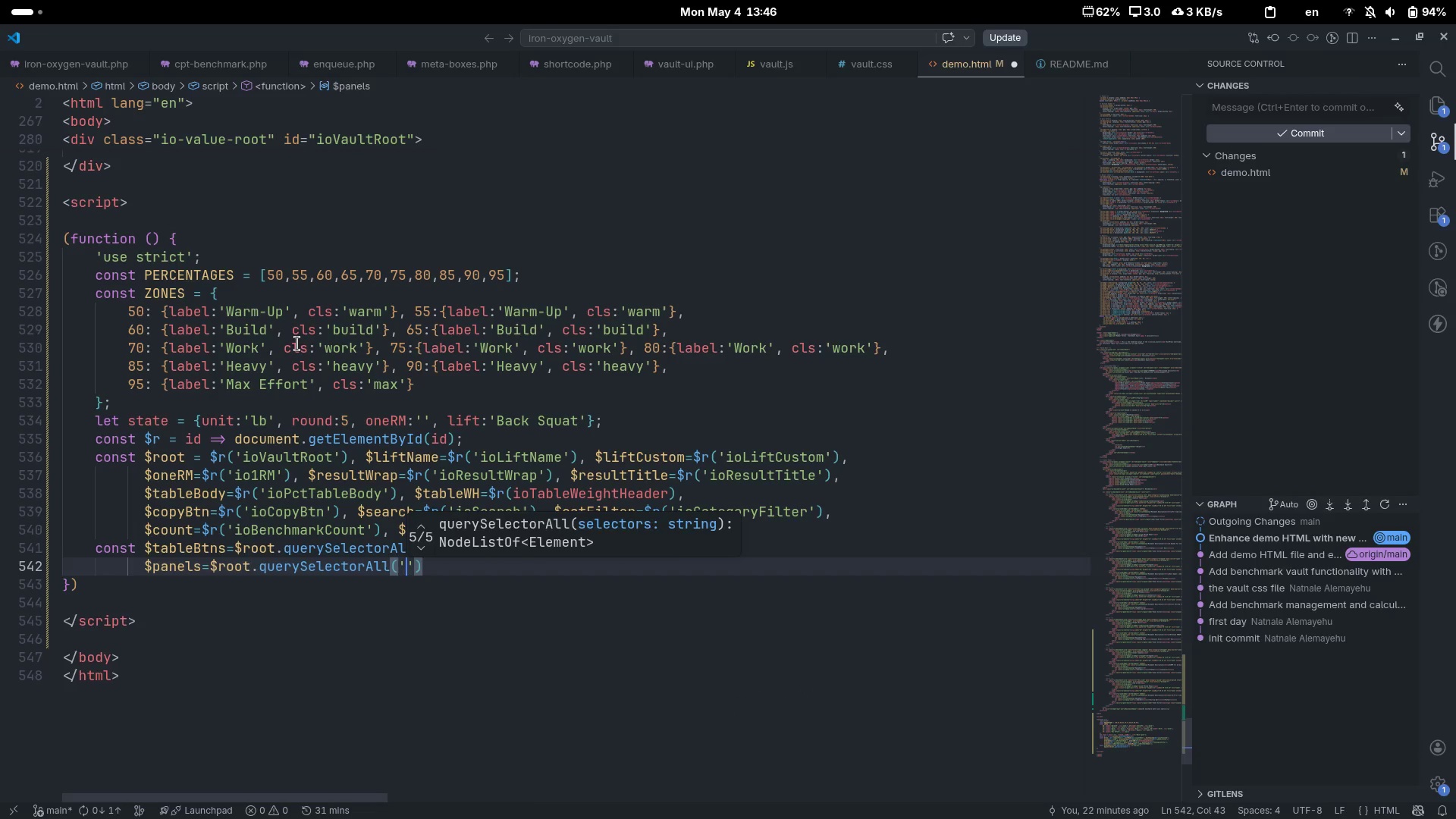 
key(Period)
 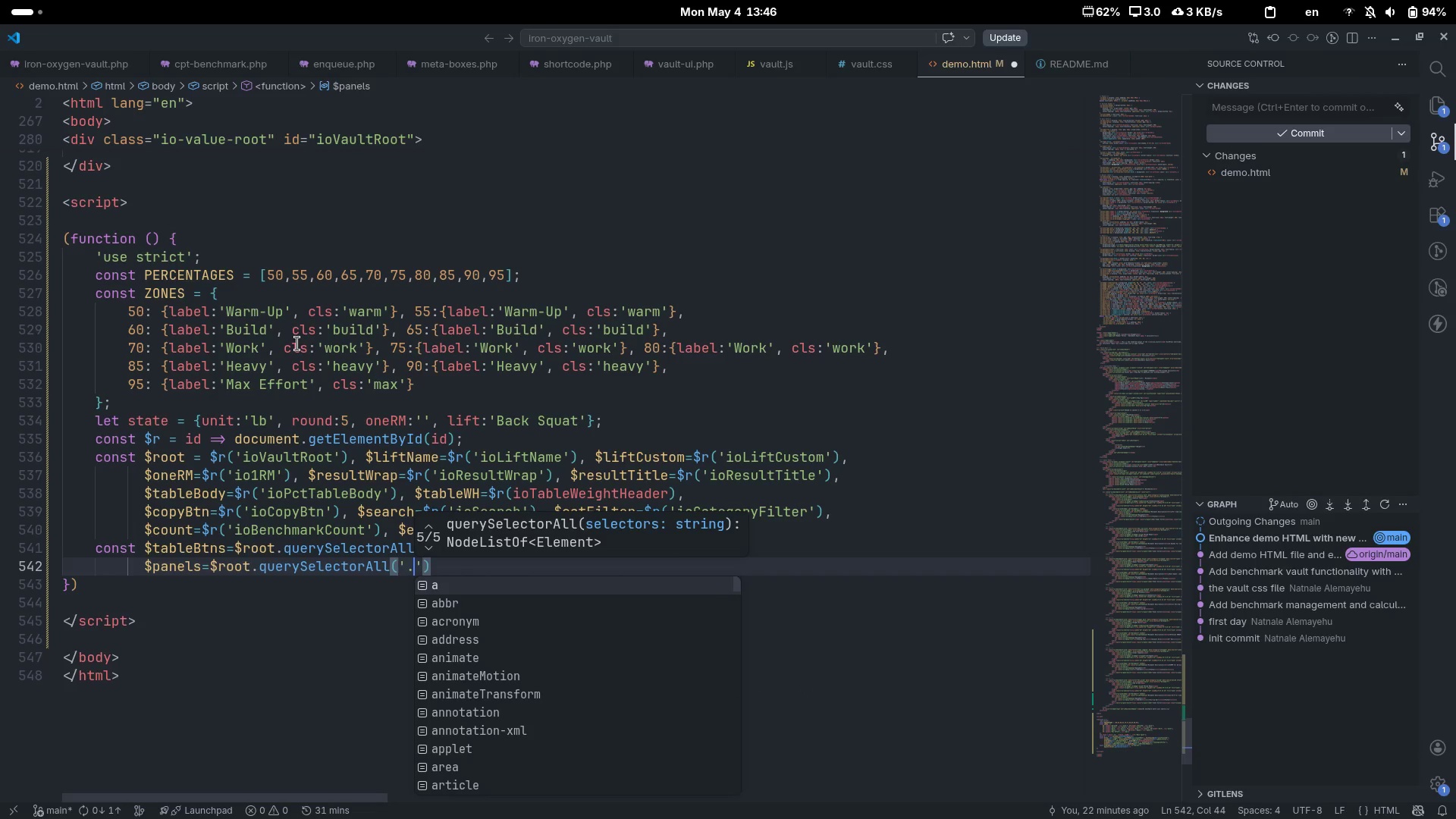 
type(io-panel)
 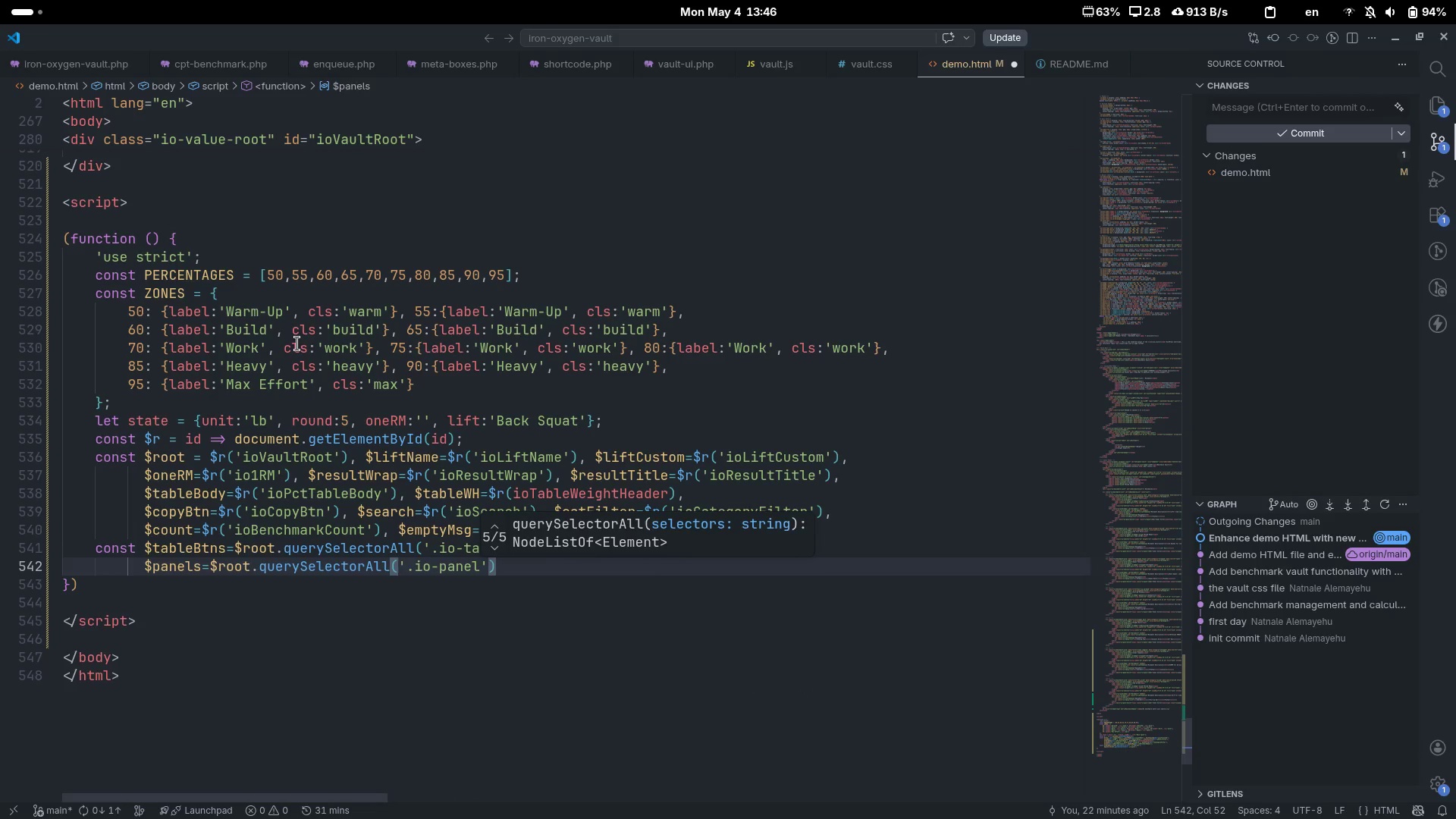 
key(Control+ControlLeft)
 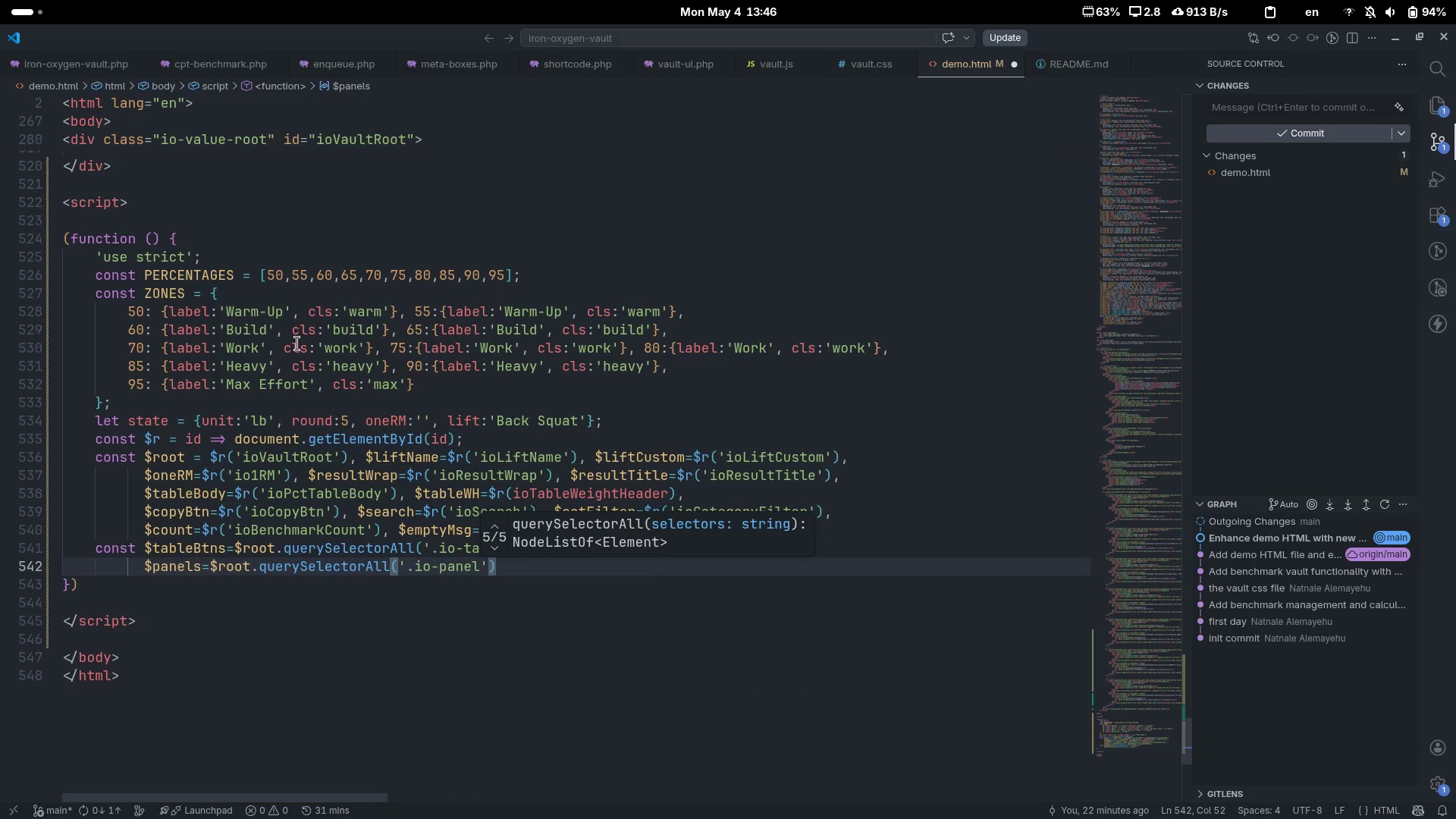 
key(Control+ArrowRight)
 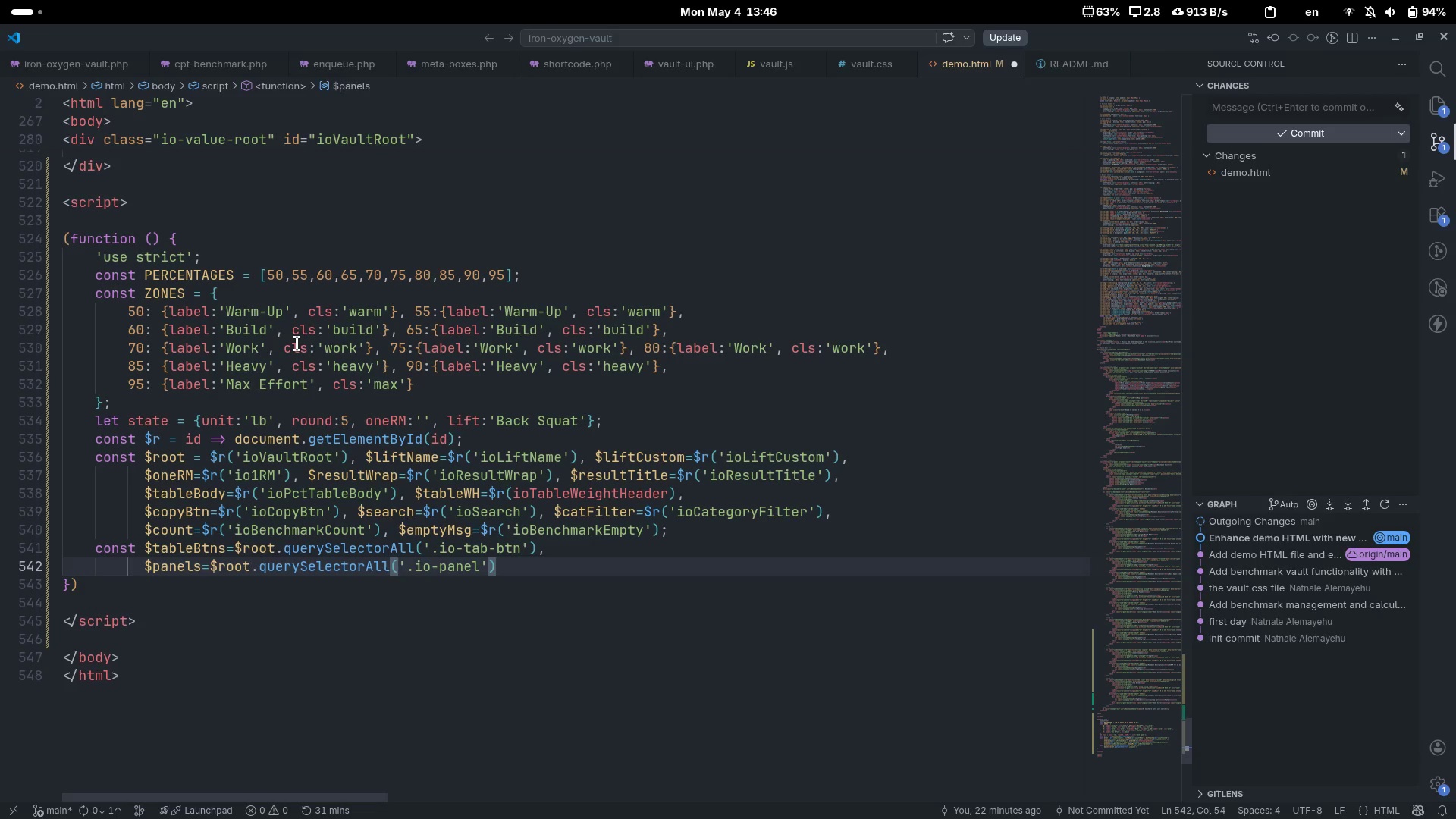 
key(Comma)
 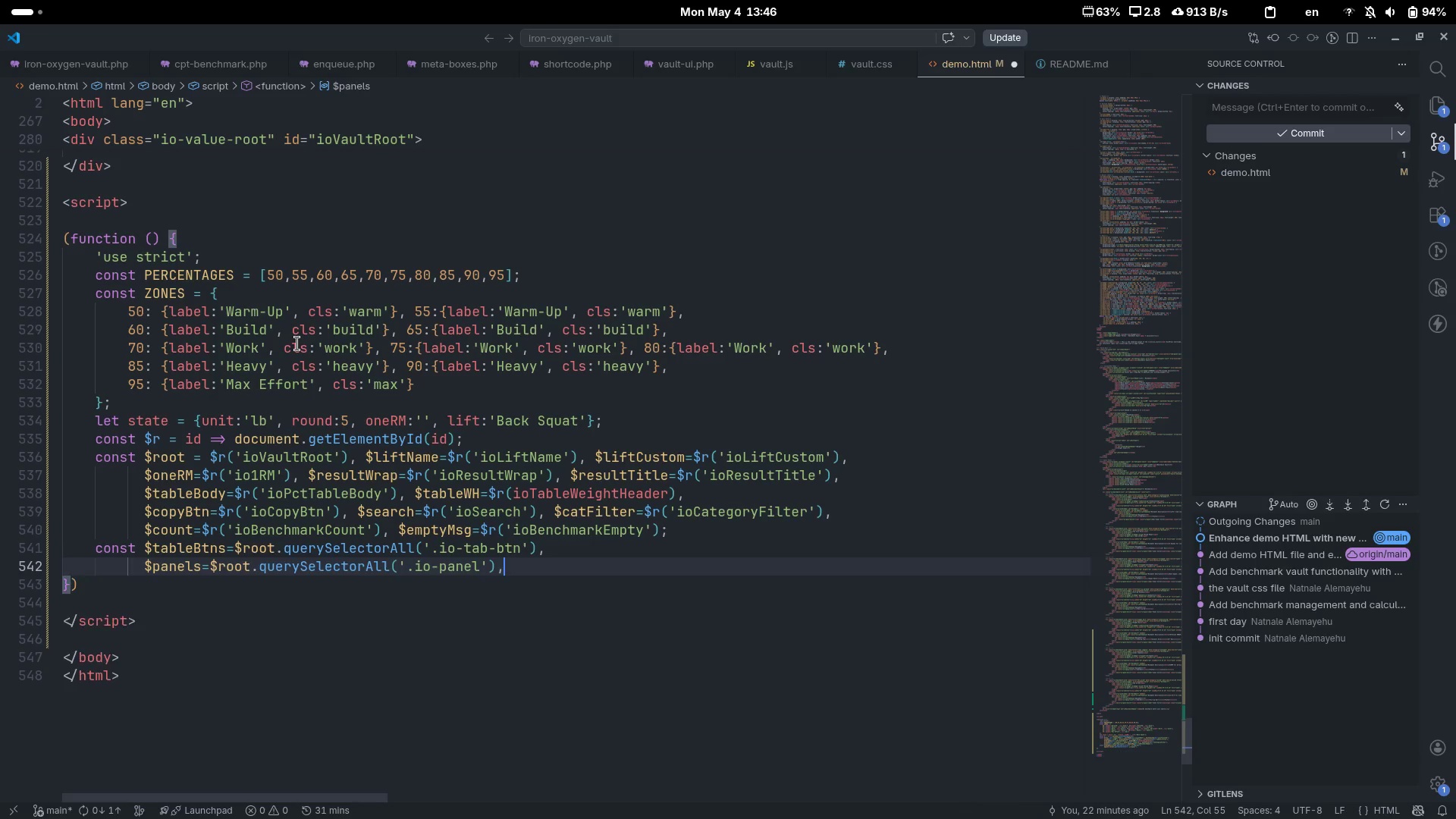 
key(Enter)
 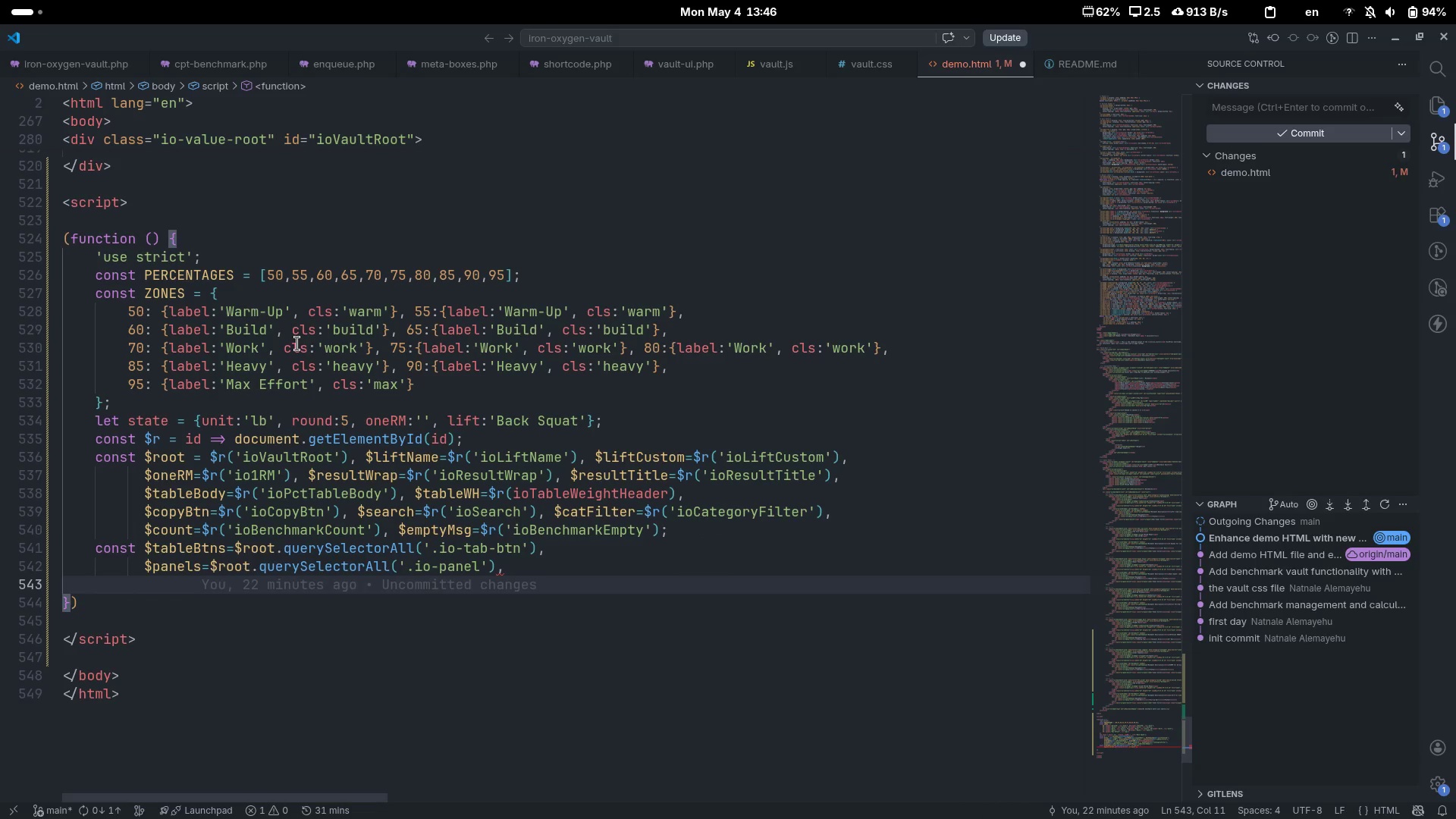 
key(Shift+4)
 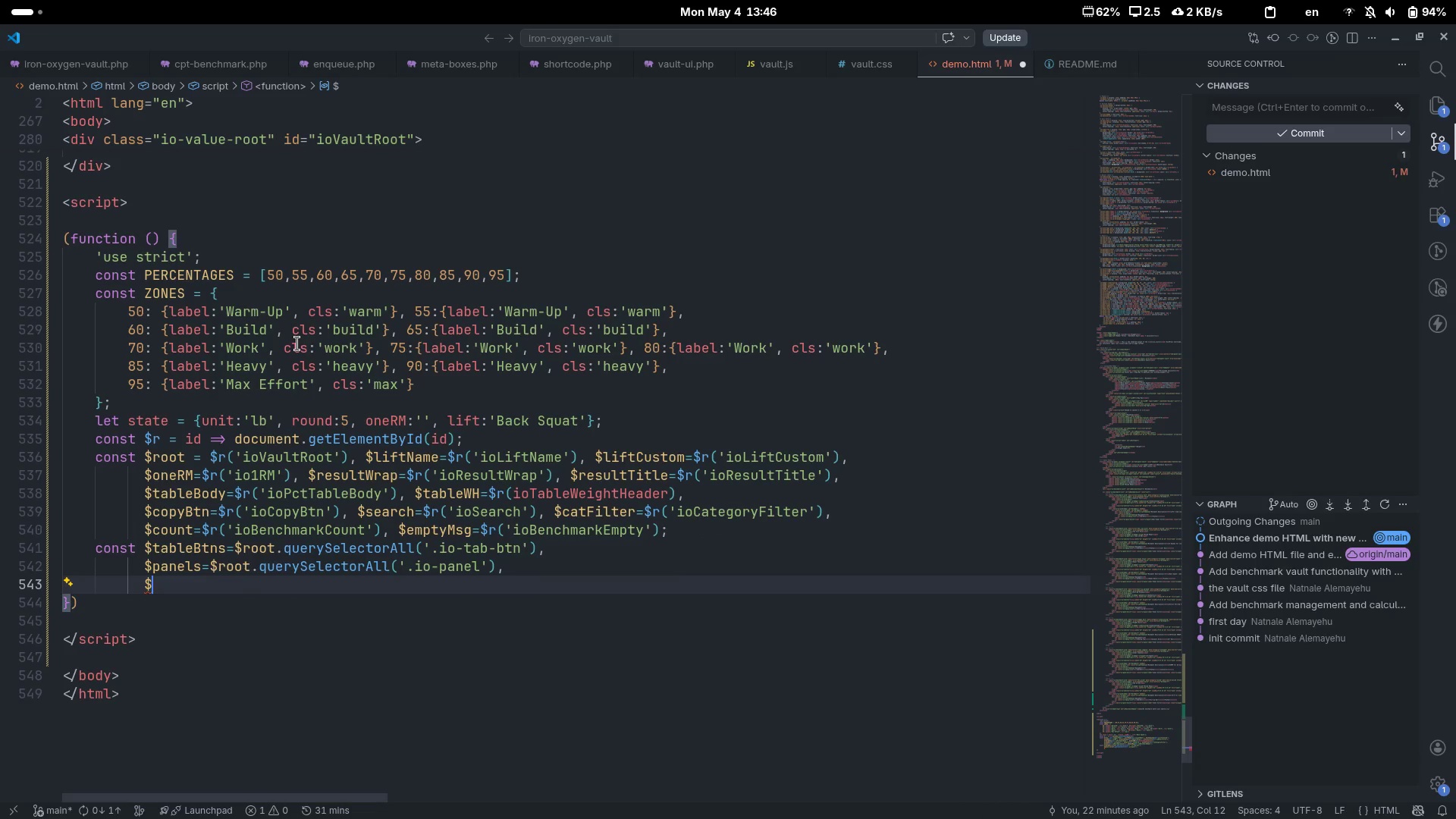 
type(unitBtns=$root)
 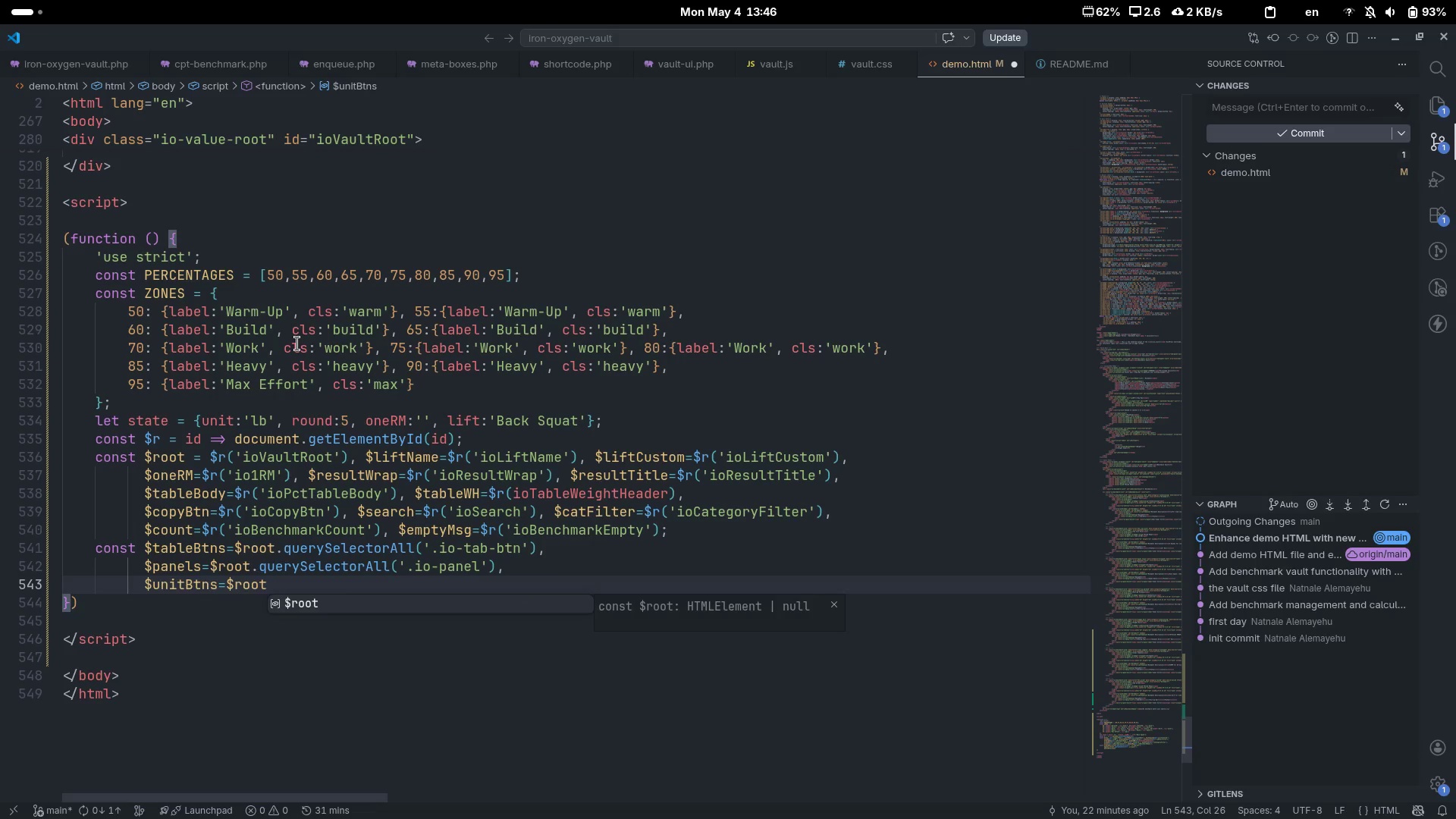 
key(Control+ControlRight)
 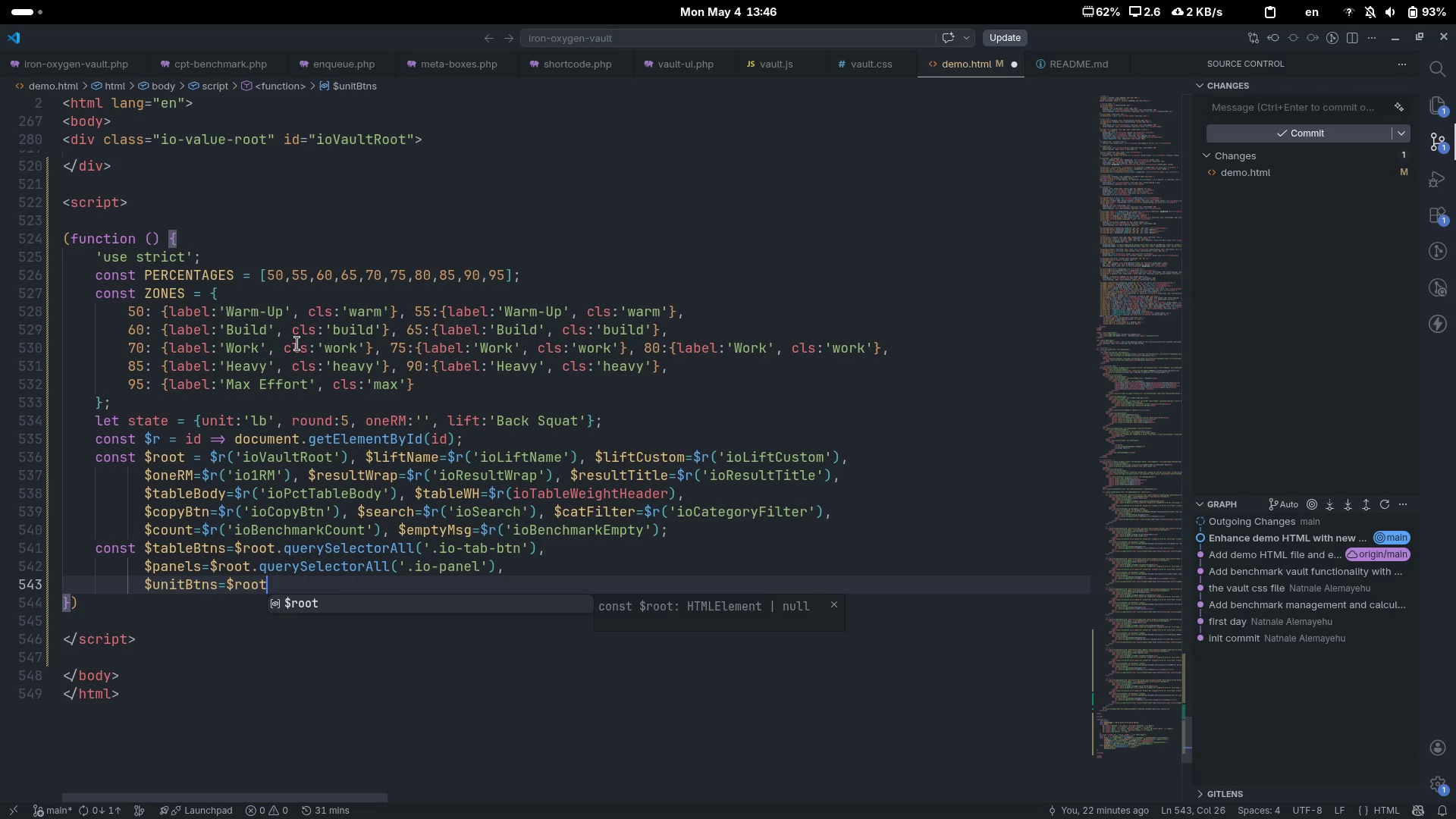 
type(.que)
 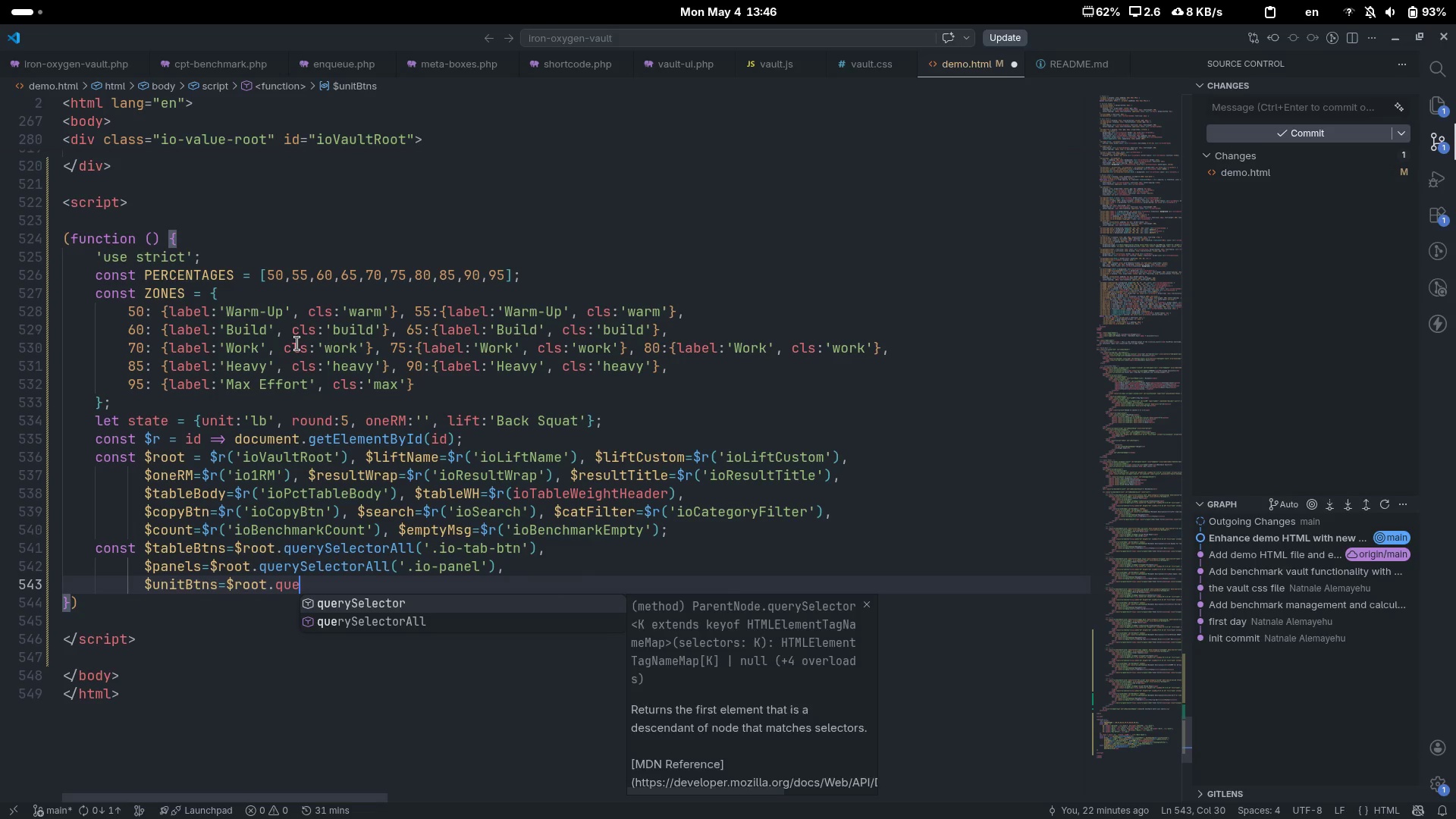 
key(ArrowDown)
 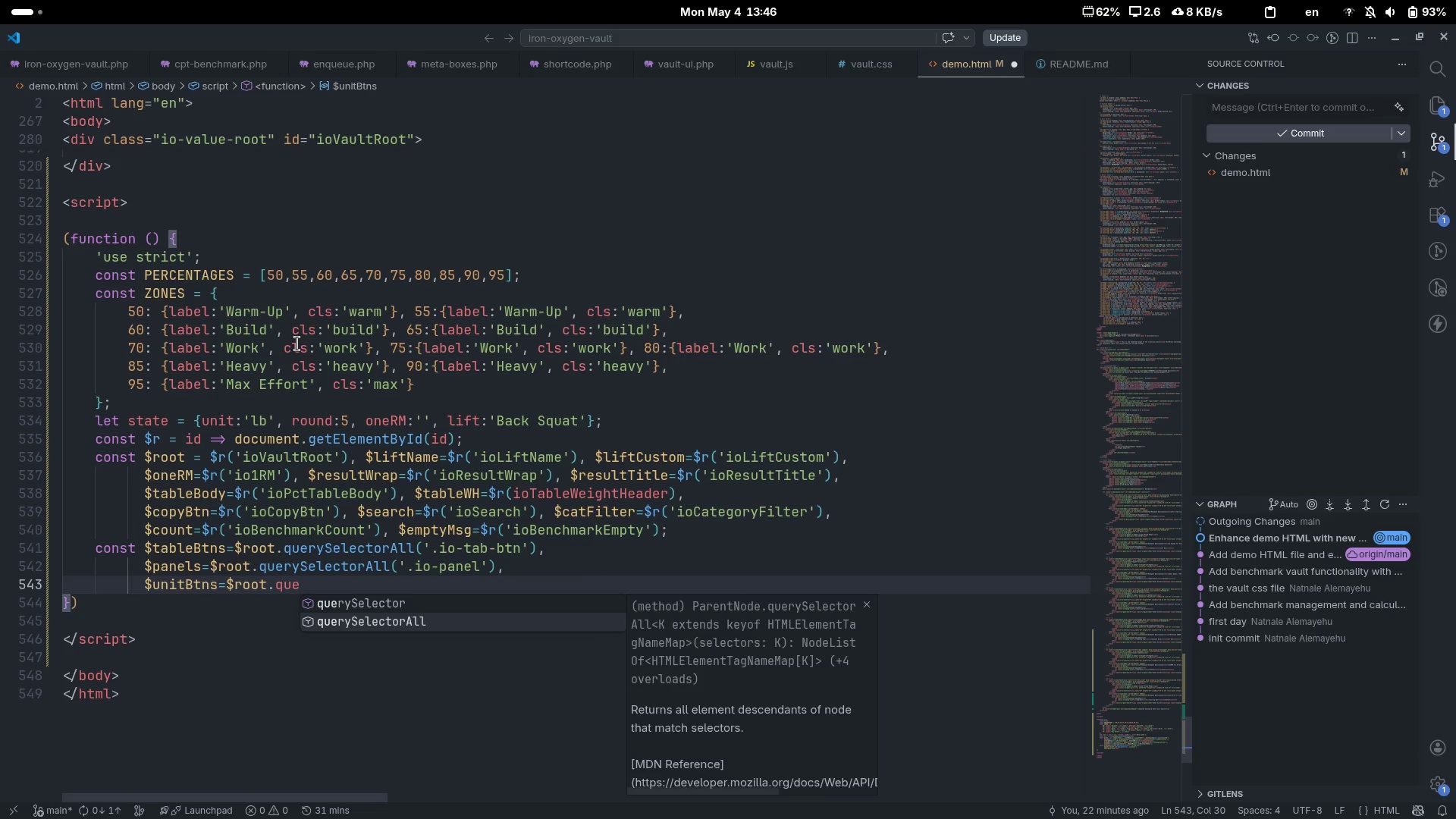 
key(Enter)
 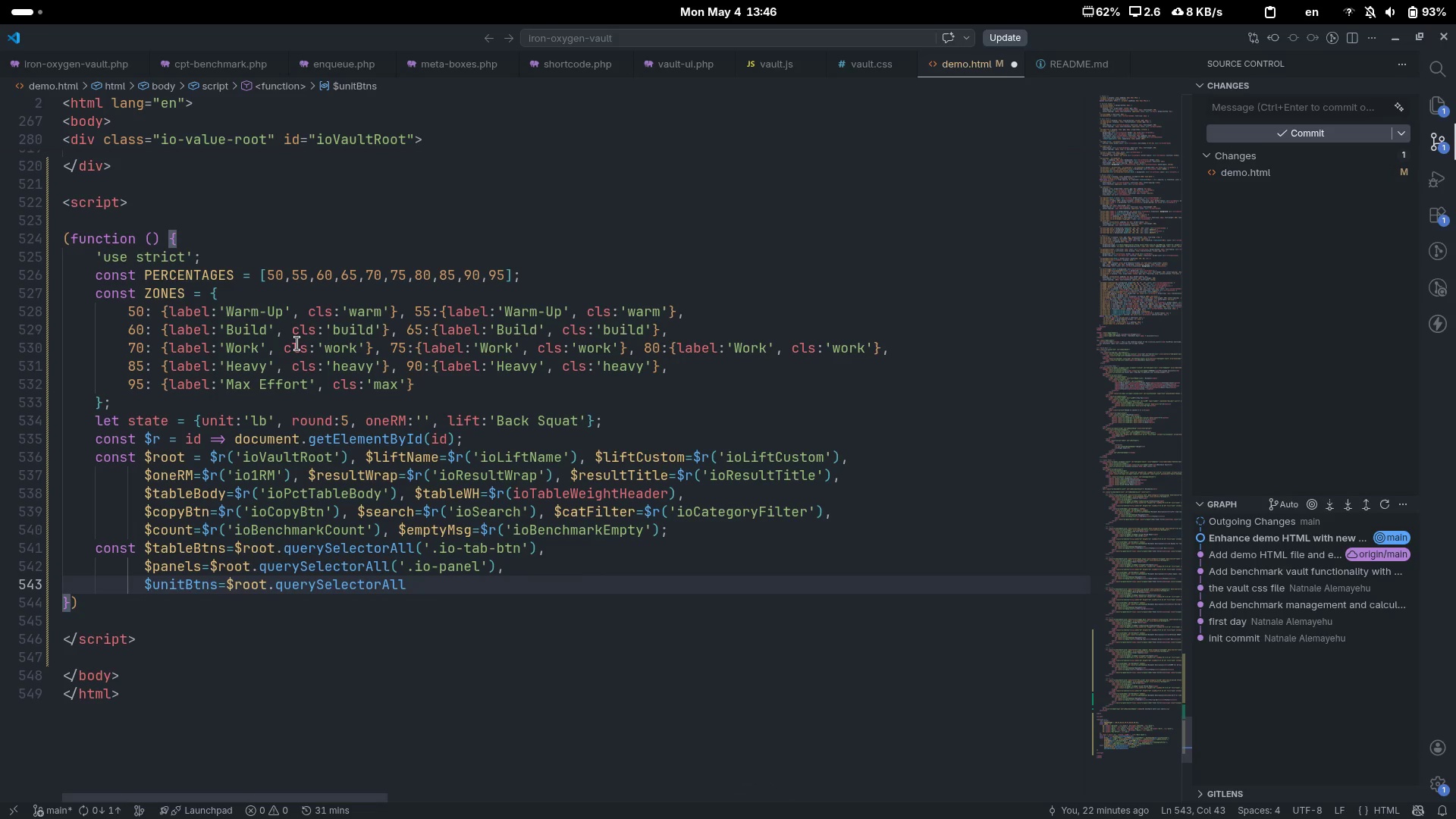 
type((/)
key(Backspace)
type('/)
key(Backspace)
type(.io-round-btn)
key(Escape)
 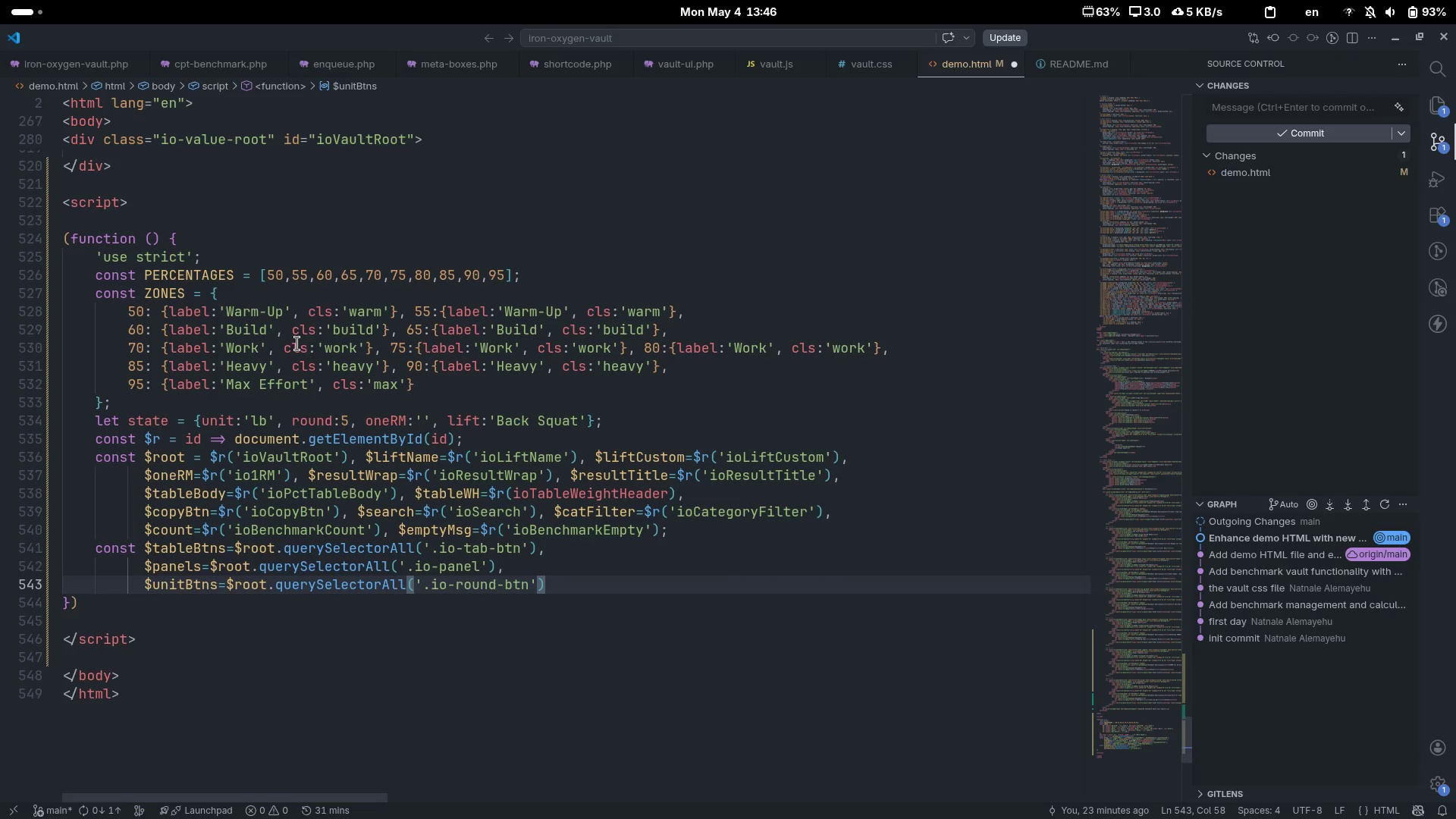 
key(ArrowRight)
 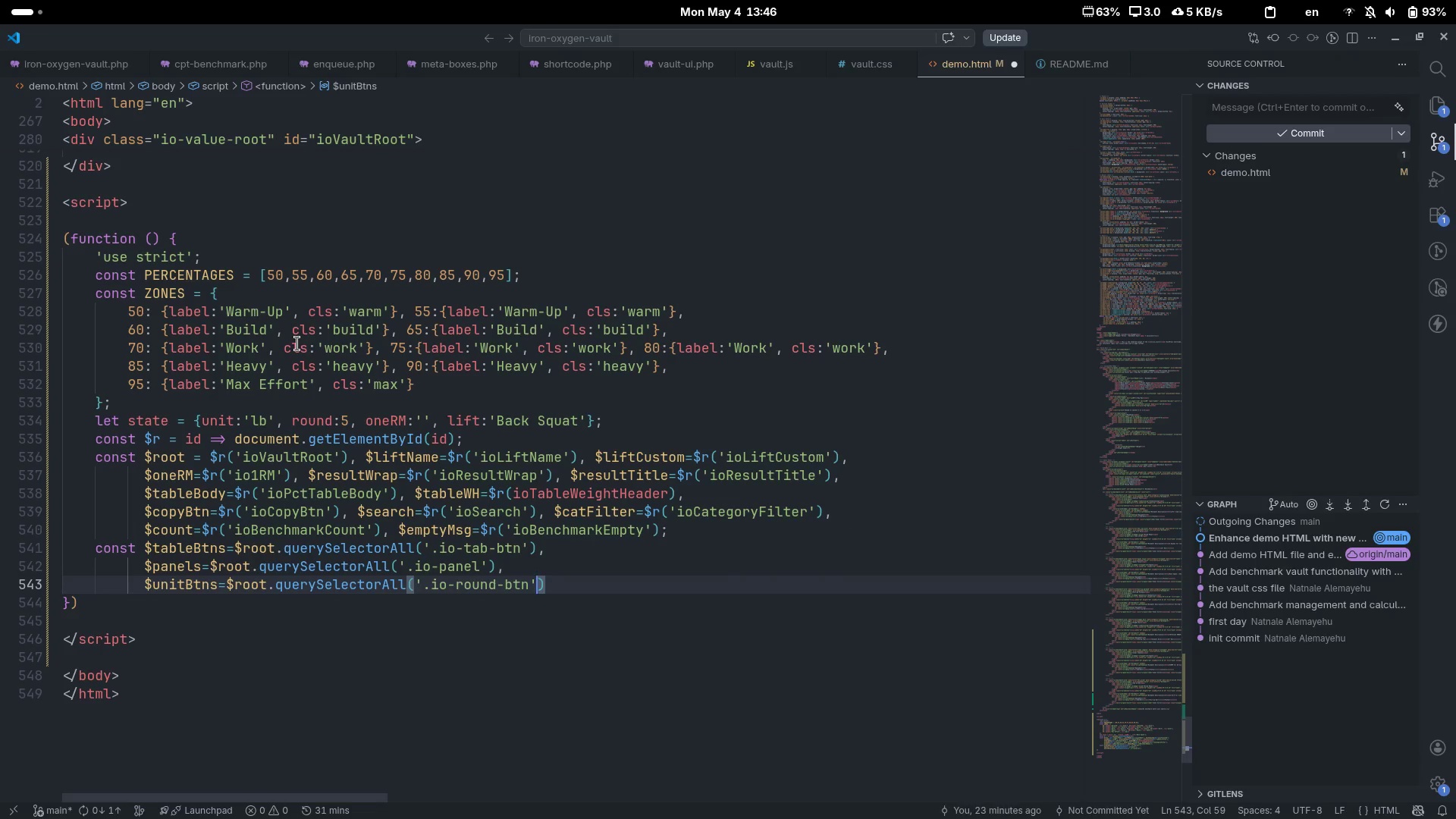 
key(ArrowRight)
 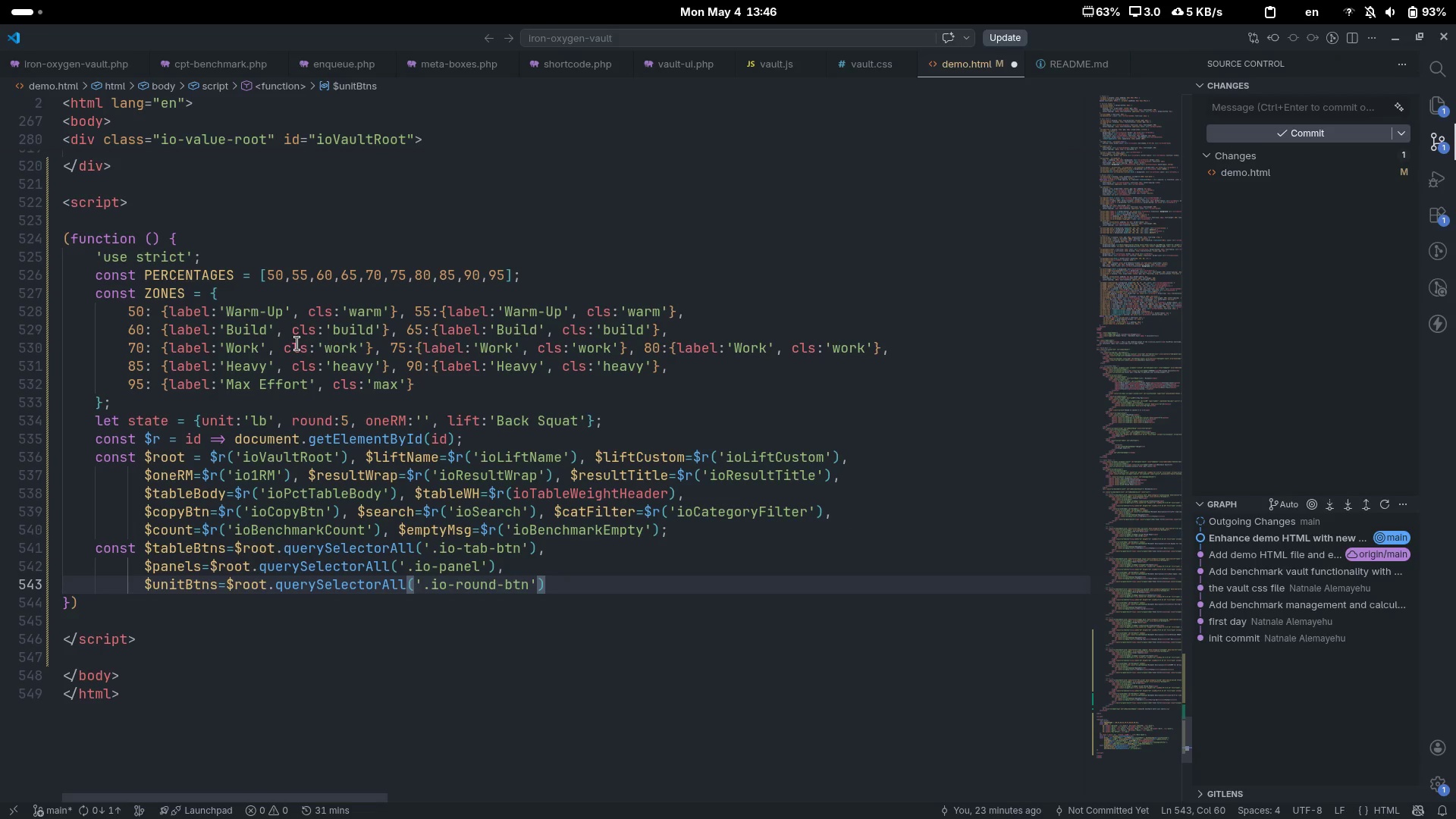 
key(Comma)
 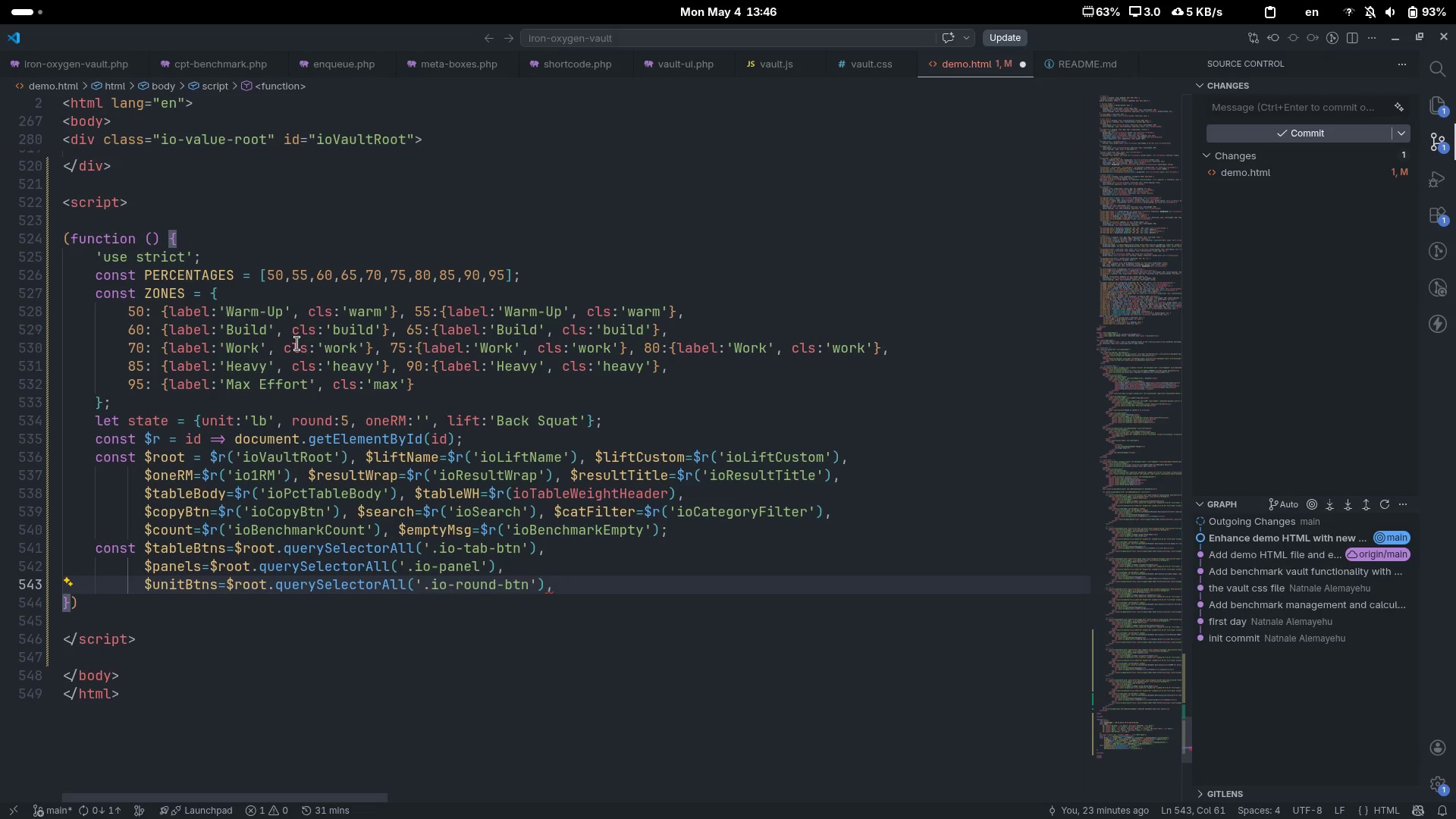 
key(Enter)
 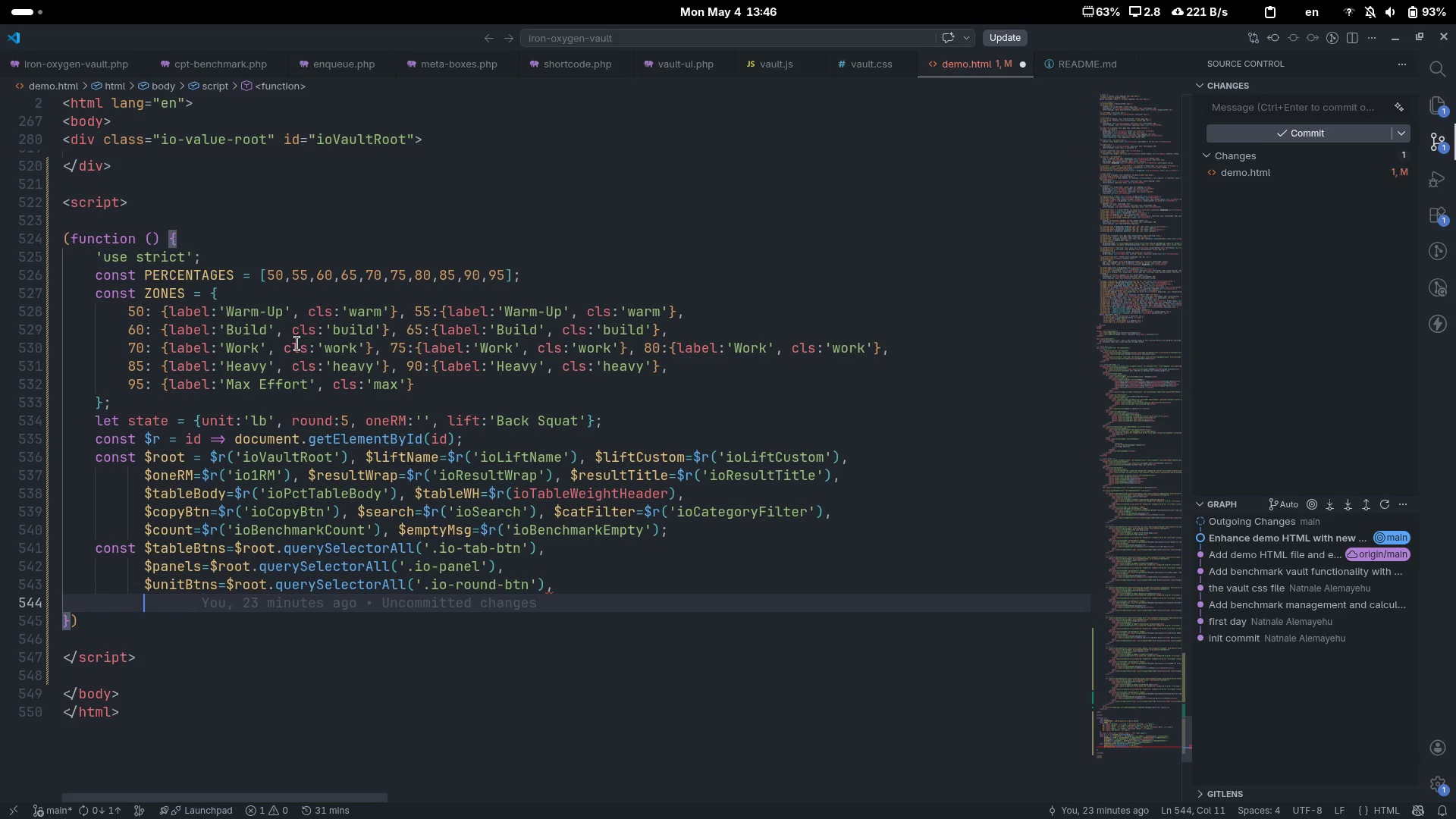 
type($cards=$root.que)
 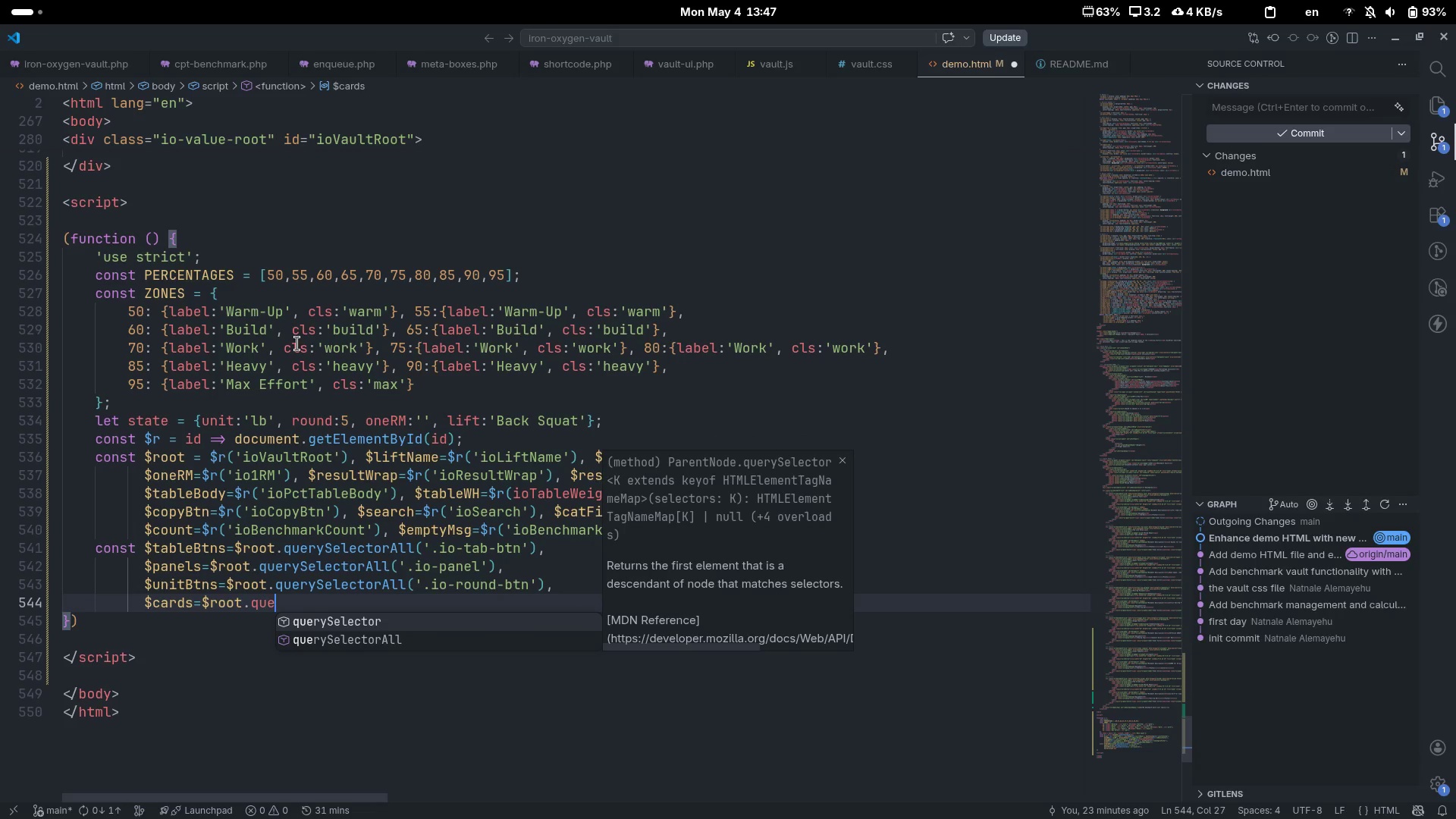 
key(ArrowDown)
 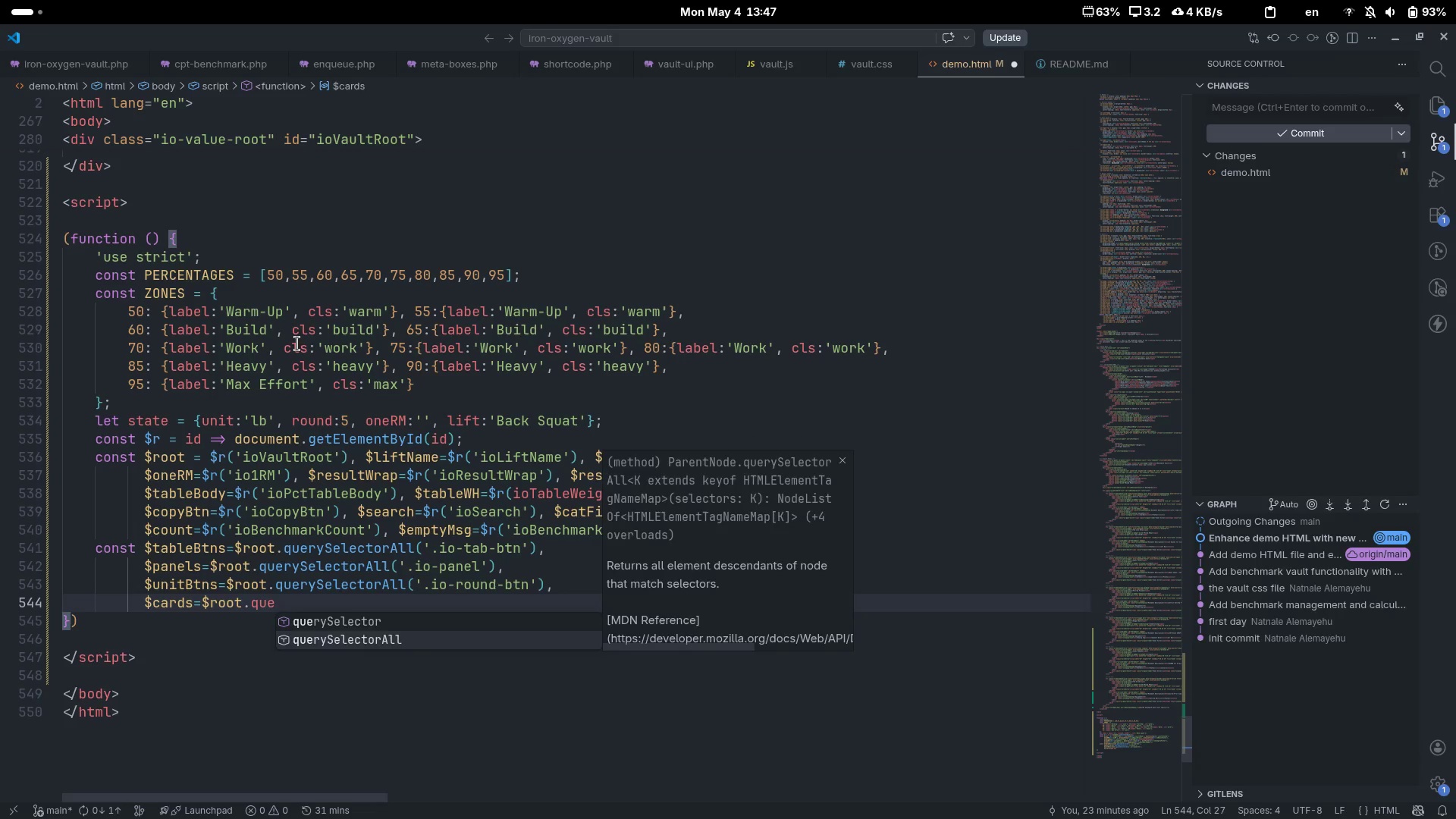 
key(Enter)
 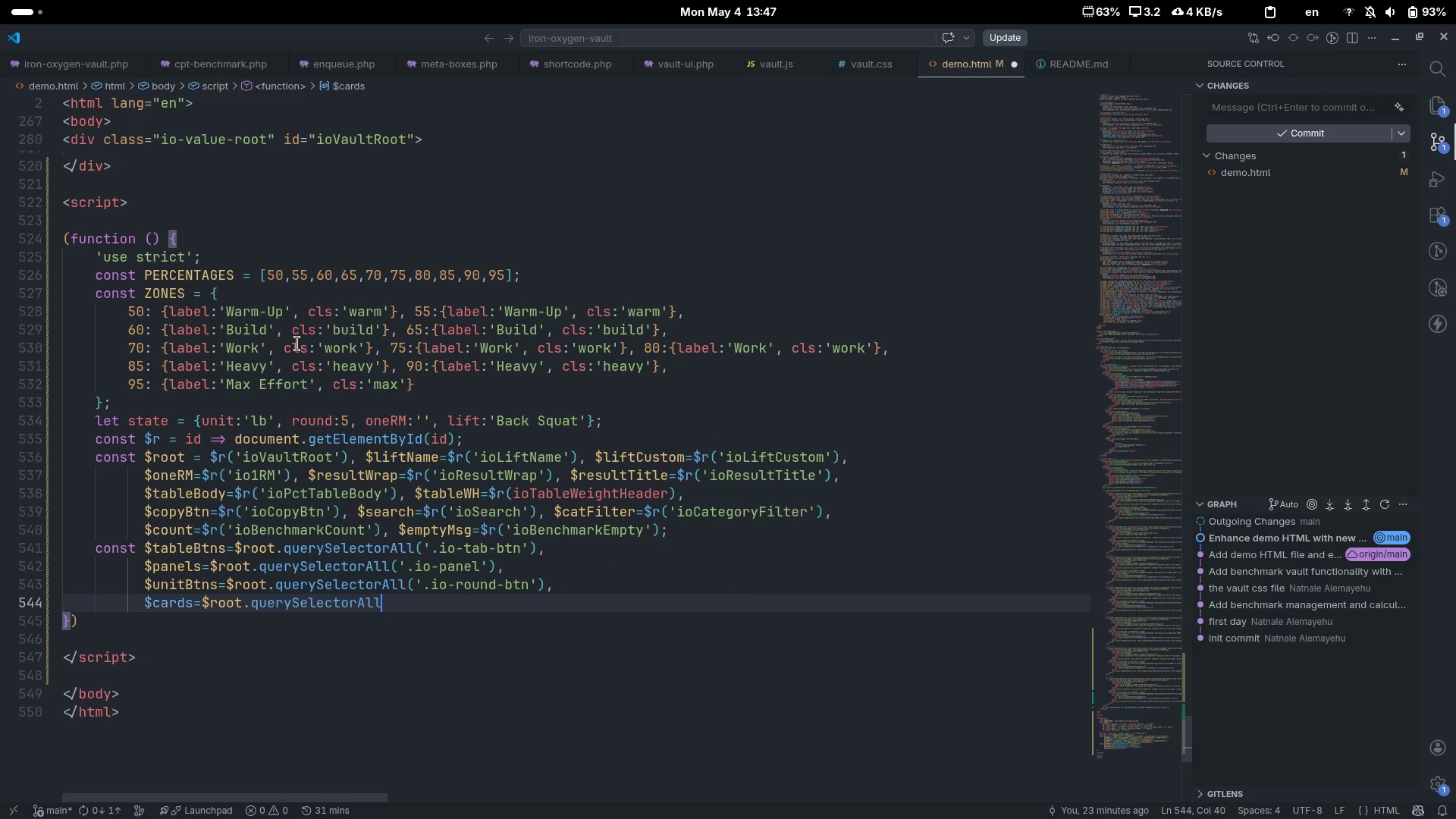 
type(('.io-benchmark-card)
 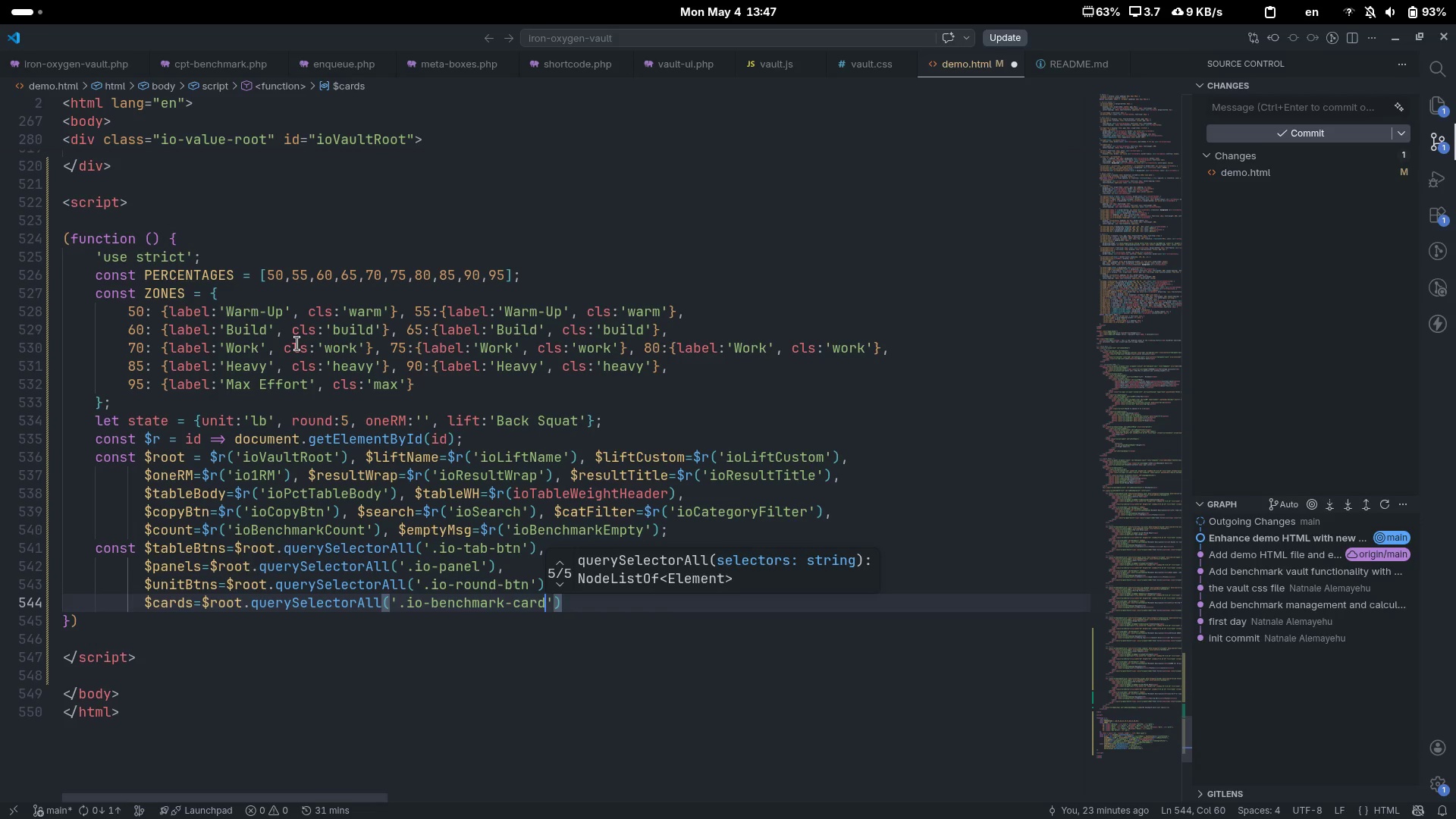 
key(ArrowRight)
 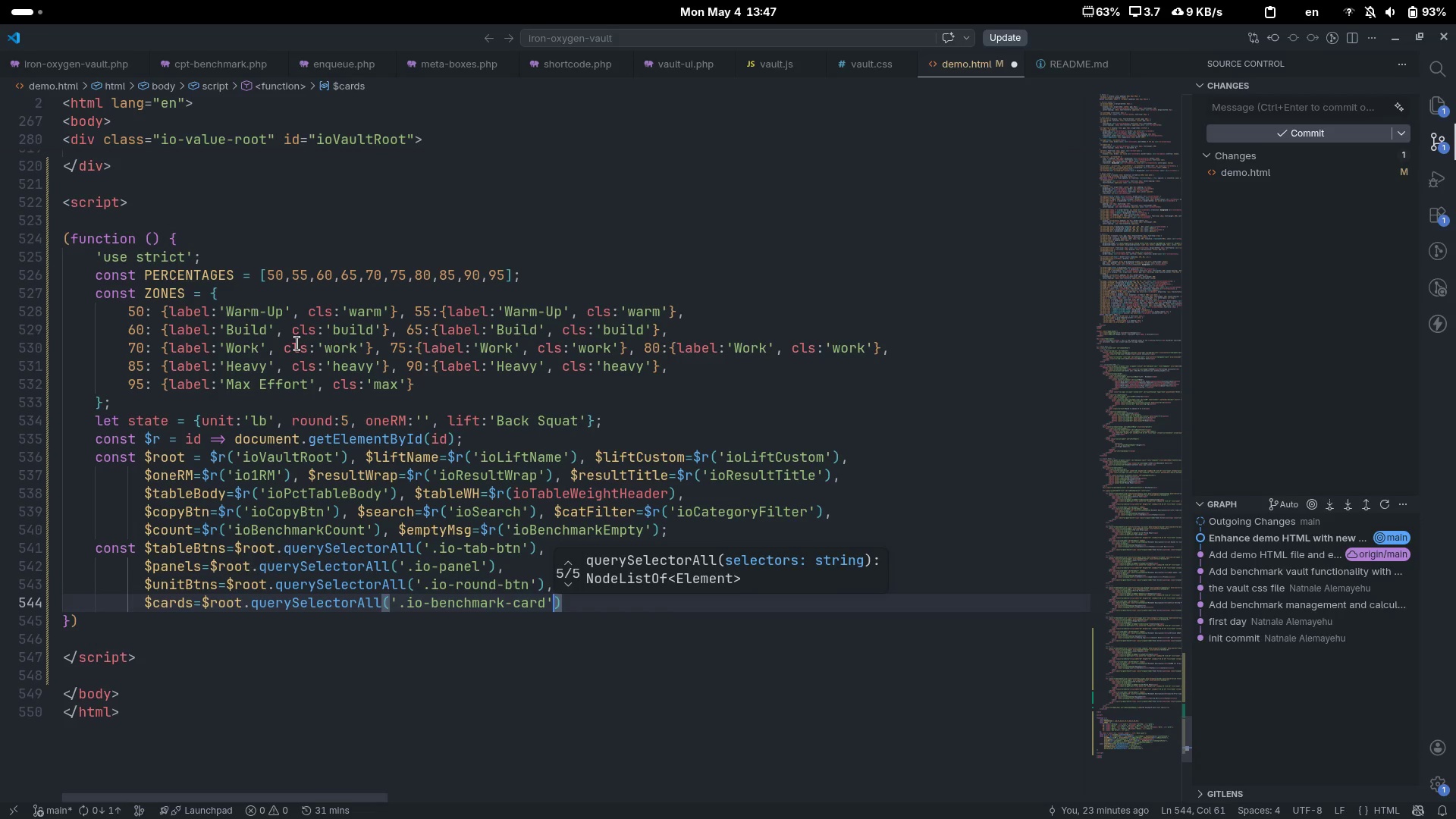 
key(ArrowRight)
 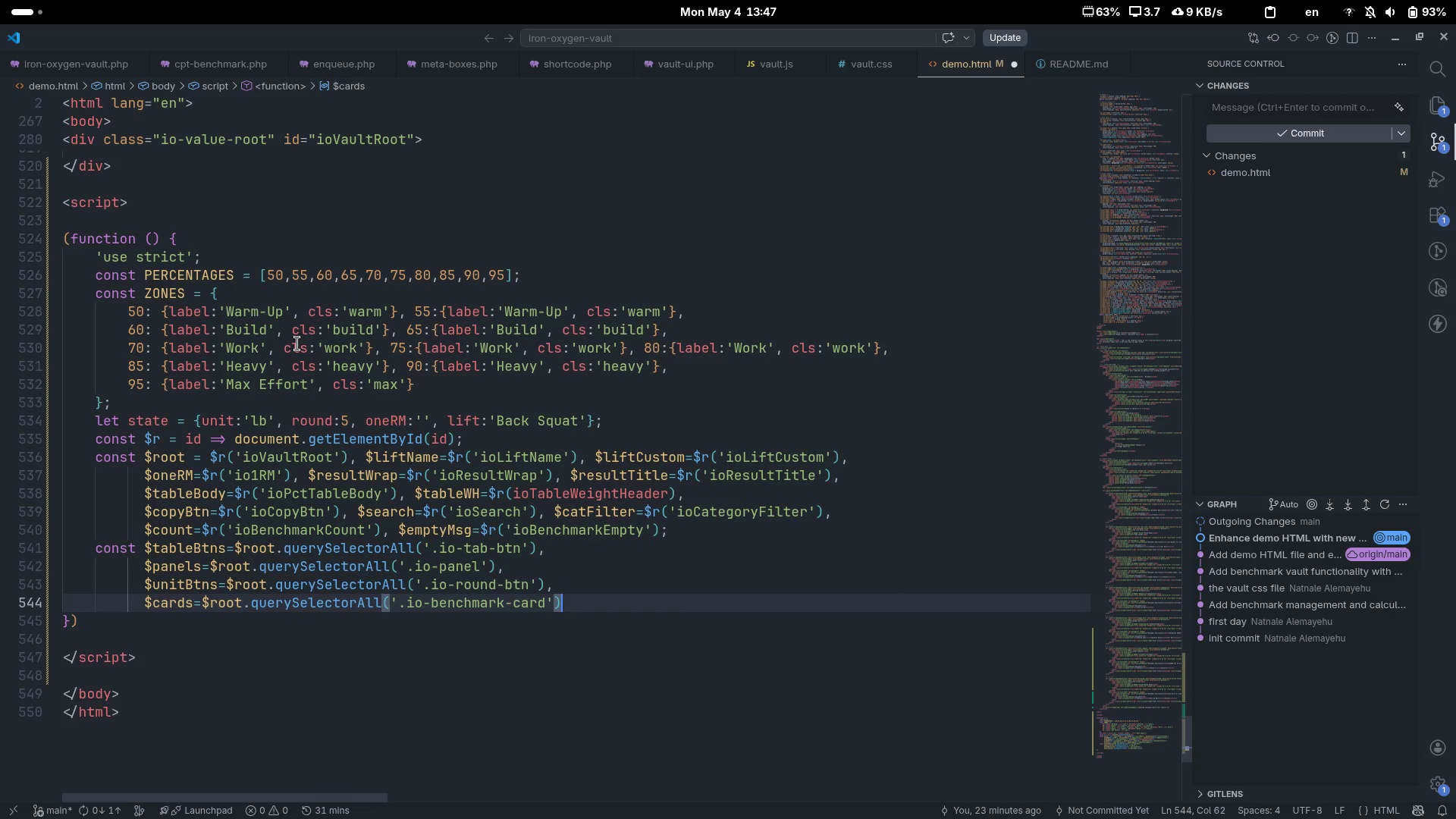 
key(Semicolon)
 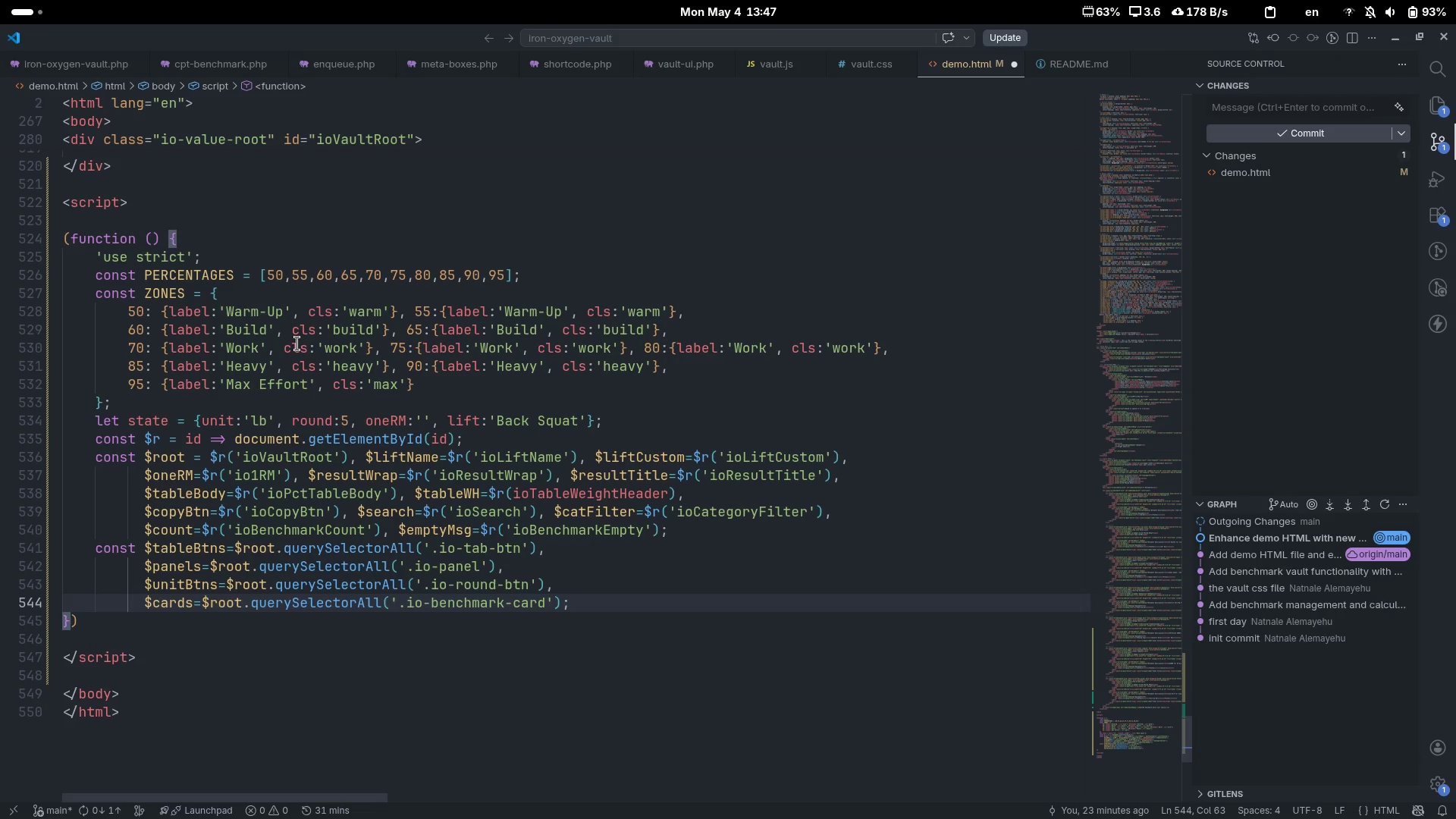 
wait(6.68)
 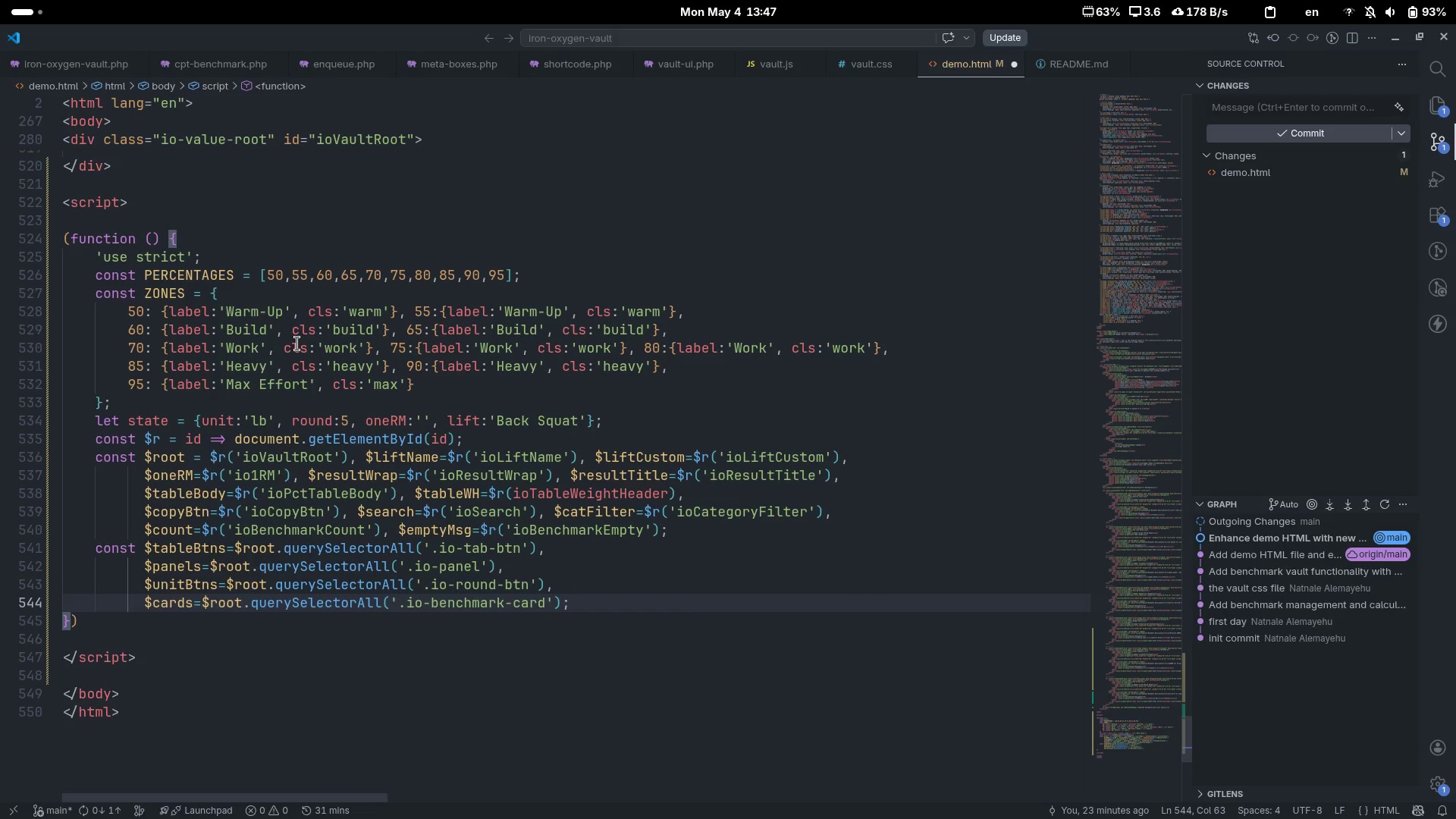 
key(Enter)
 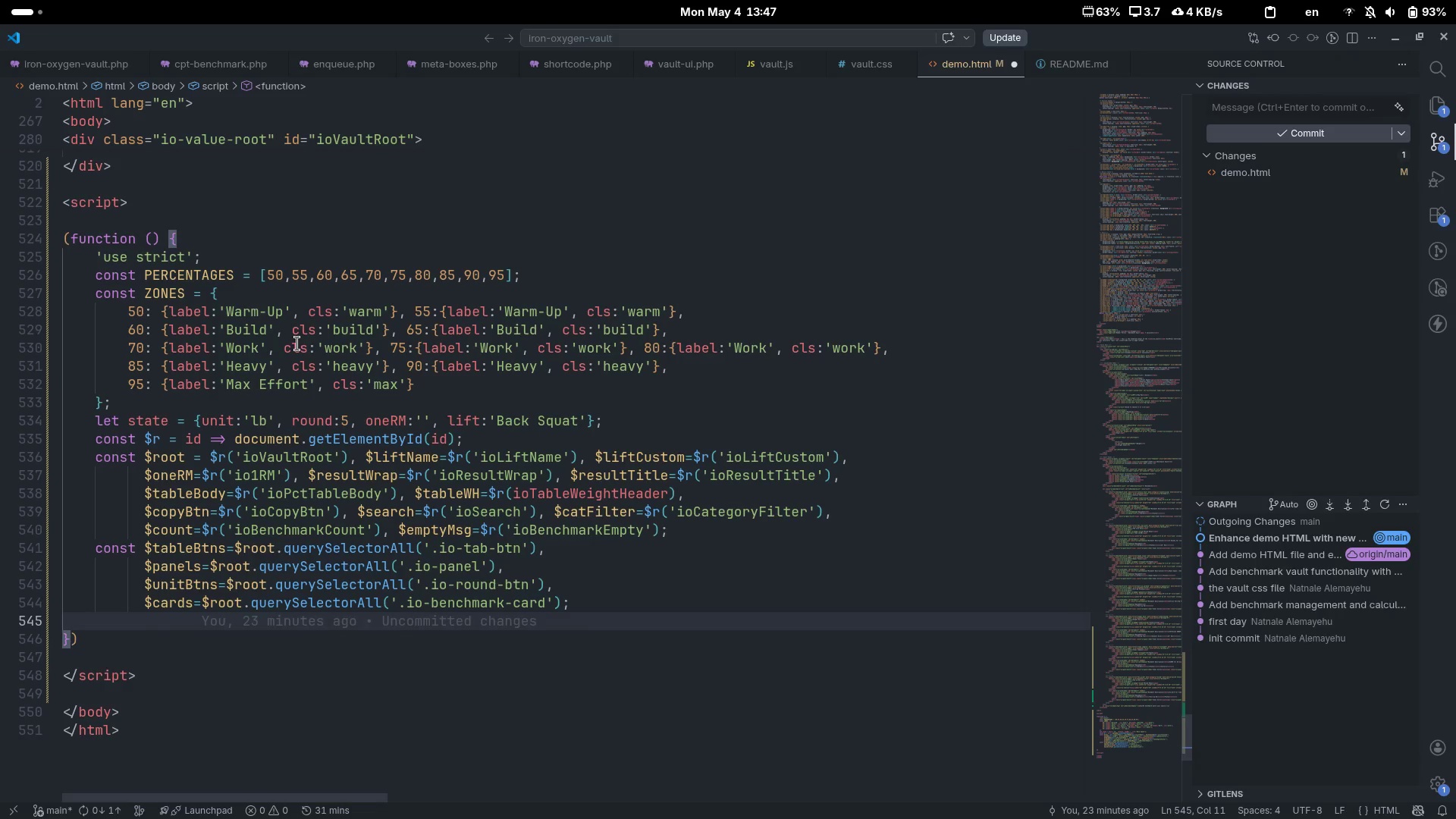 
key(Backspace)
 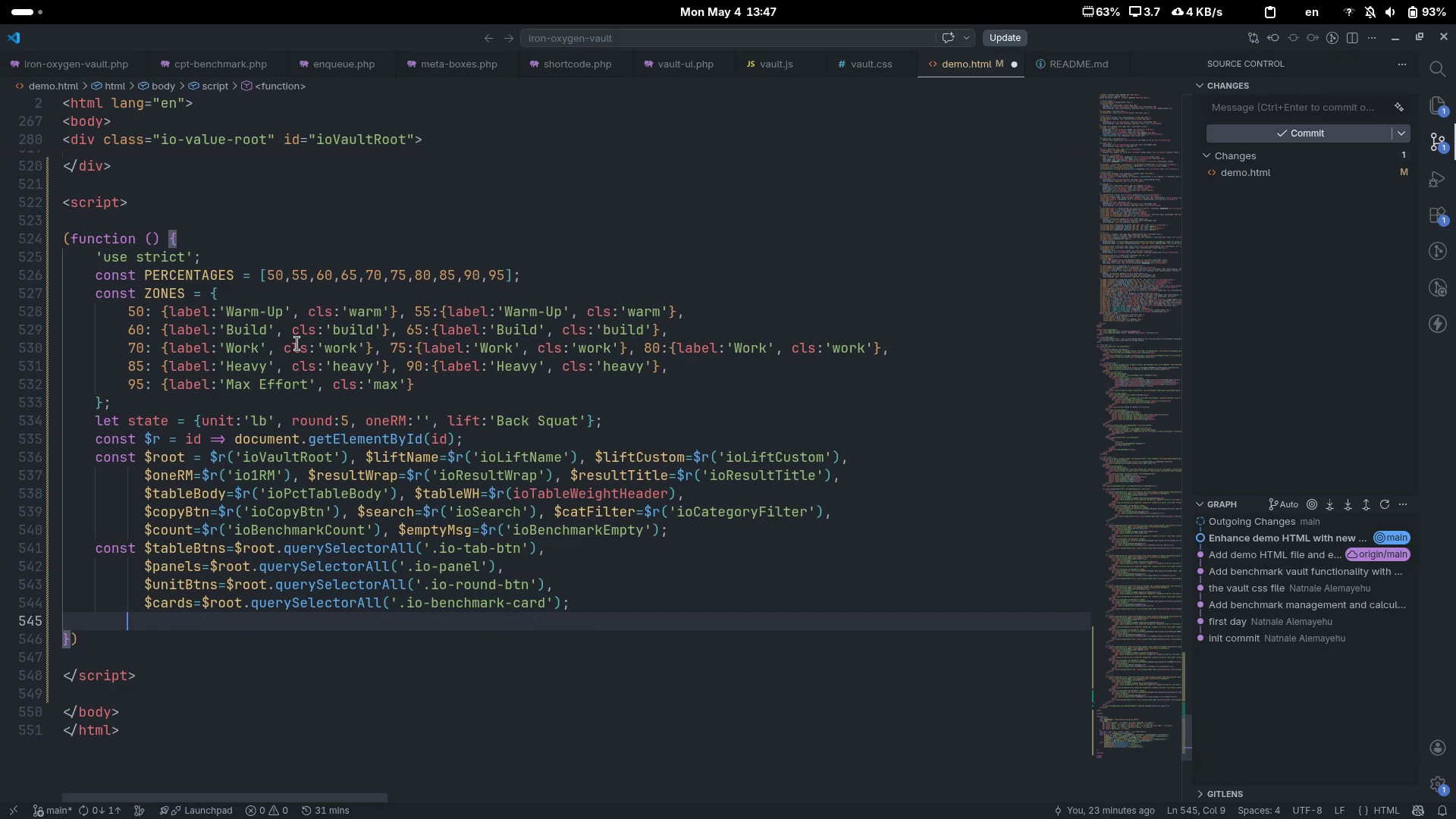 
key(Backspace)
 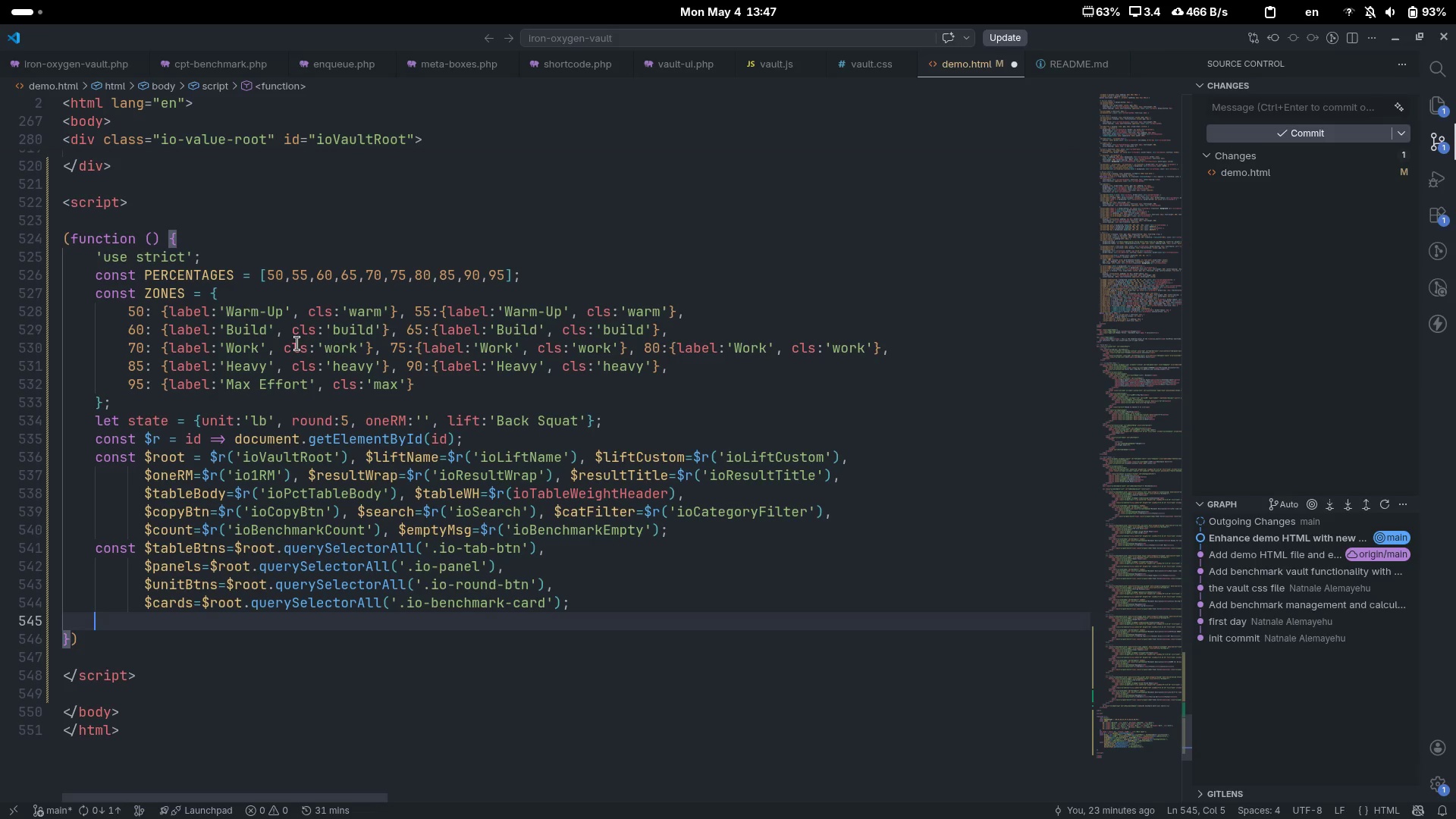 
wait(6.03)
 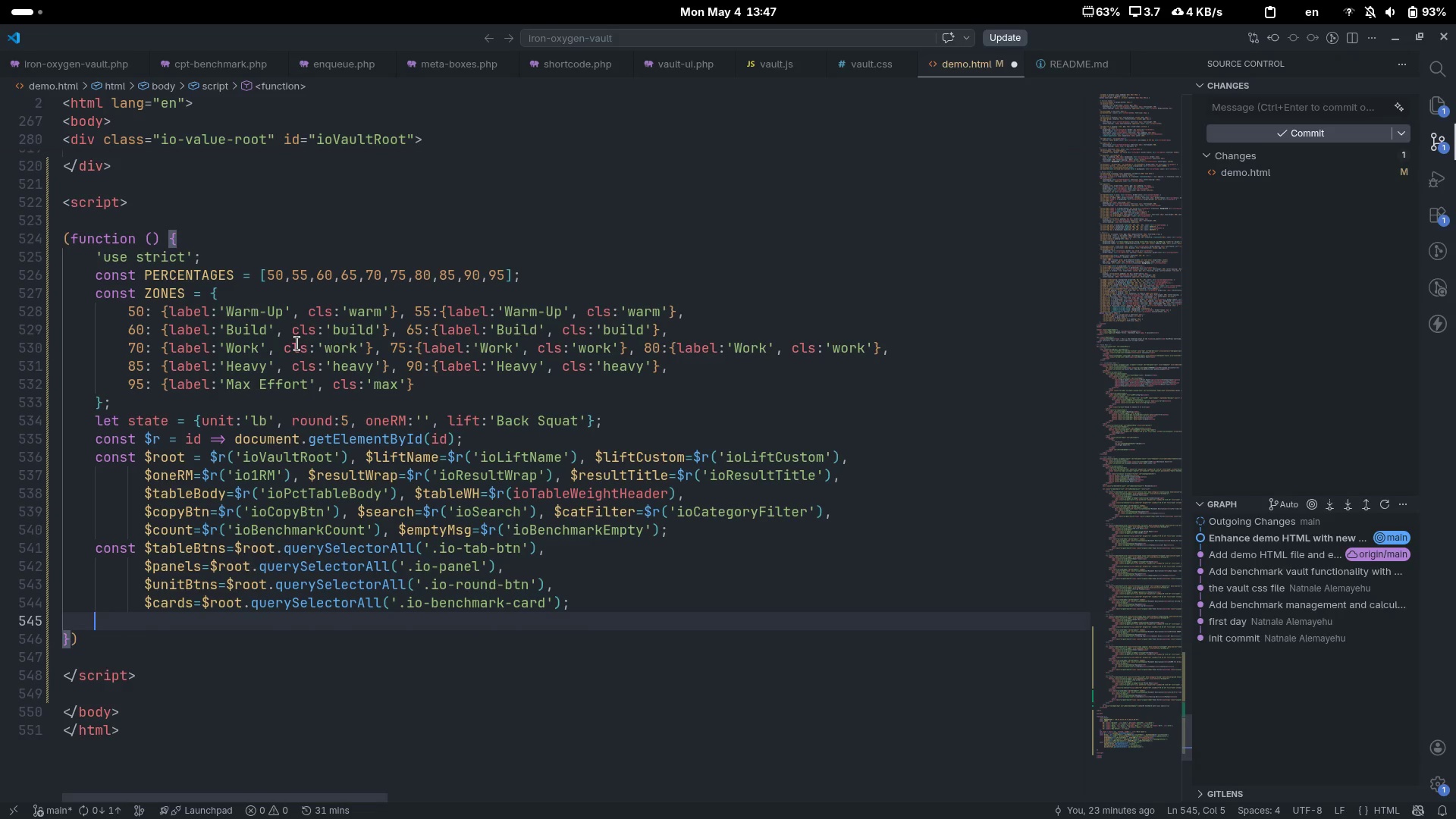 
key(Control+Slash)
 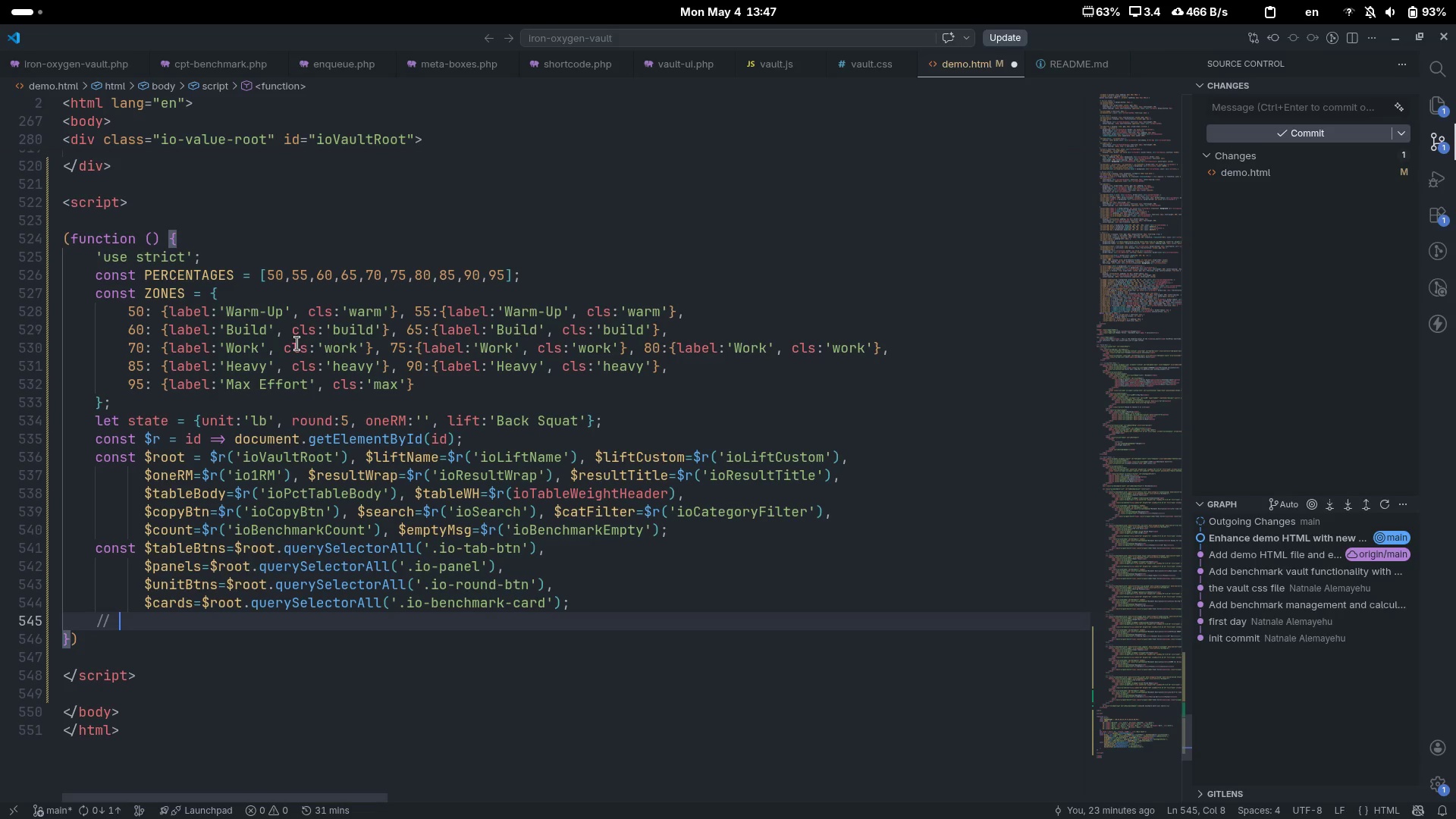 
hold_key(key=ShiftLeft, duration=0.39)
 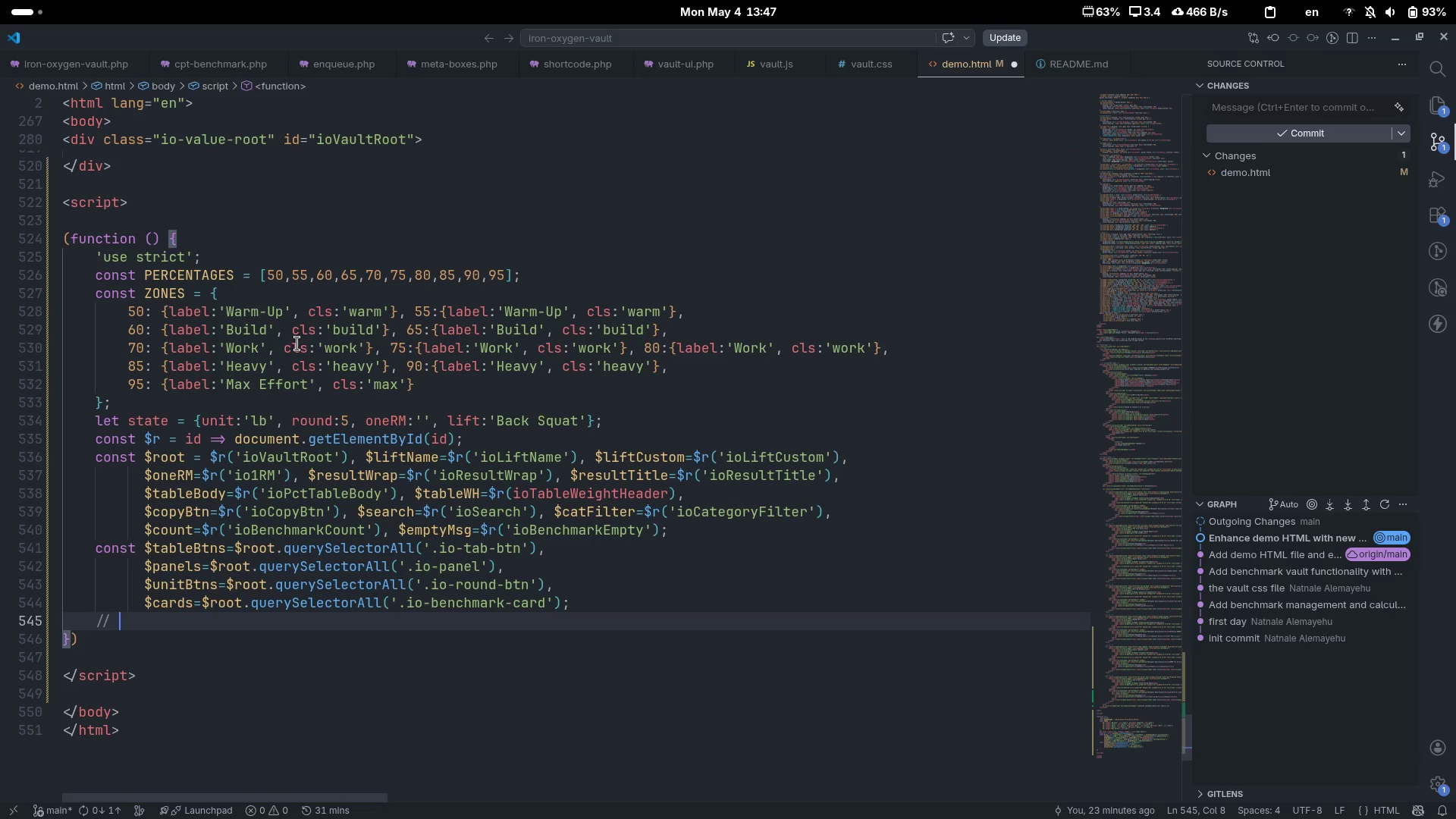 
key(Control+ControlLeft)
 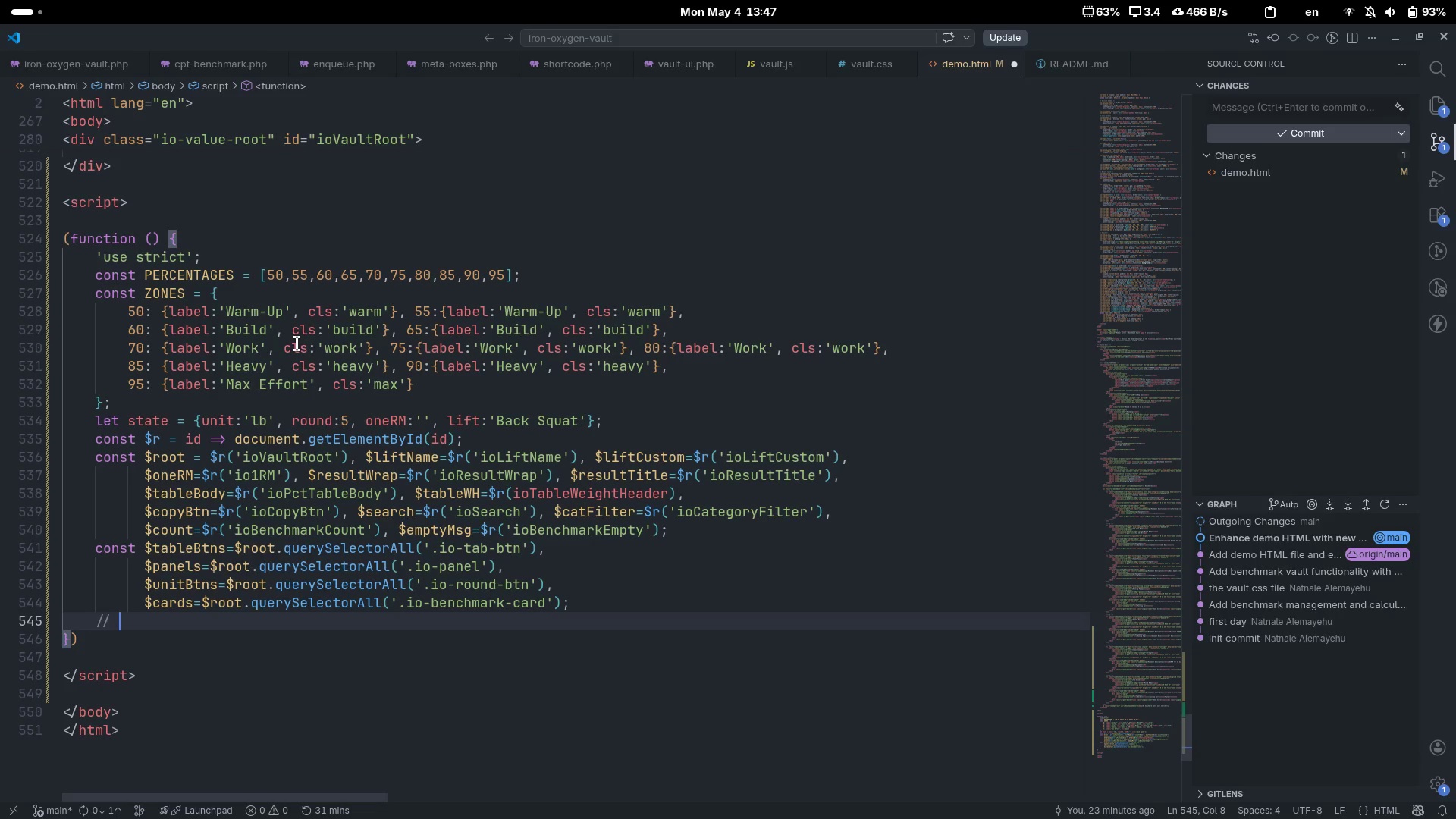 
key(Control+ArrowLeft)
 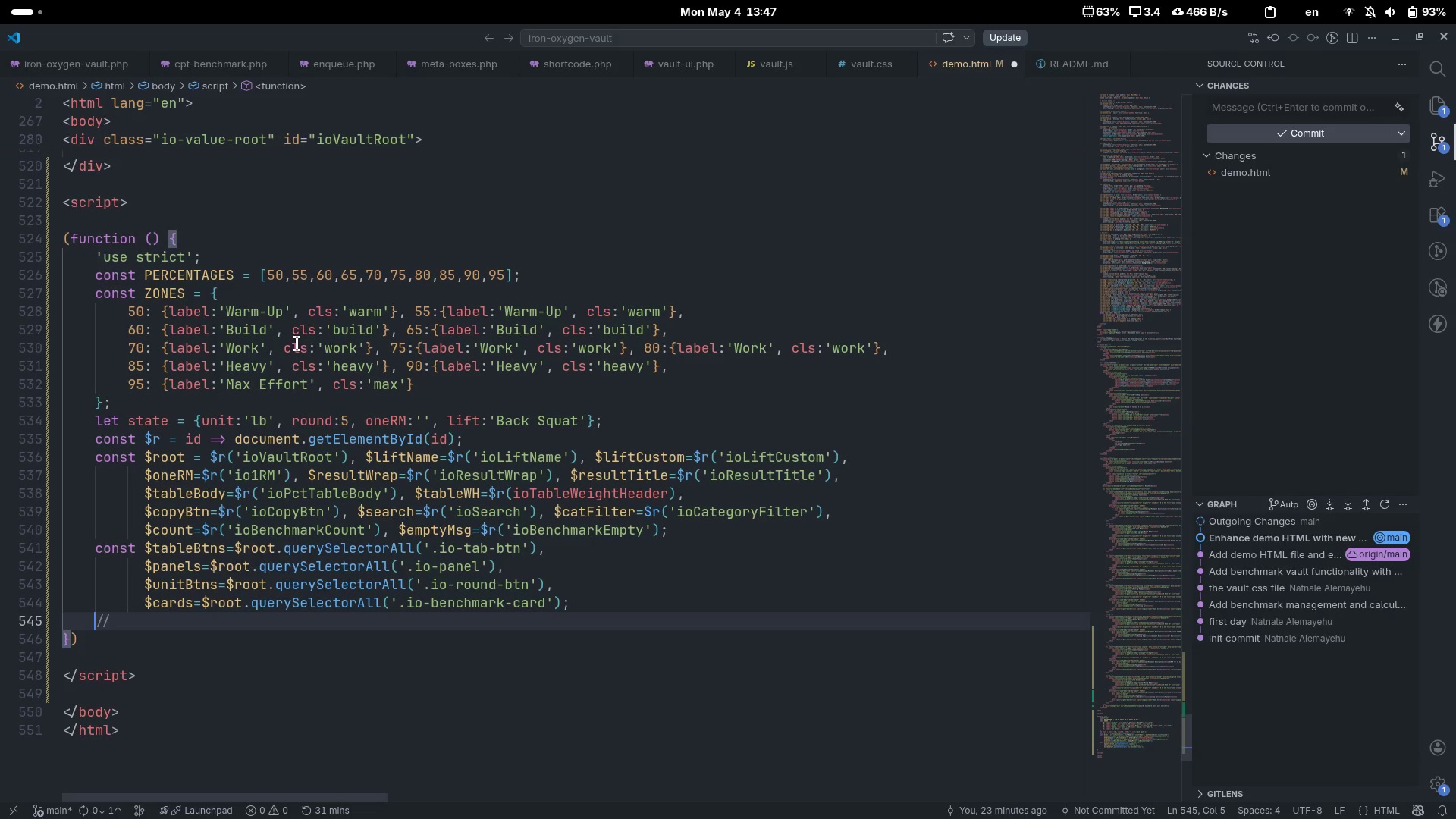 
key(Enter)
 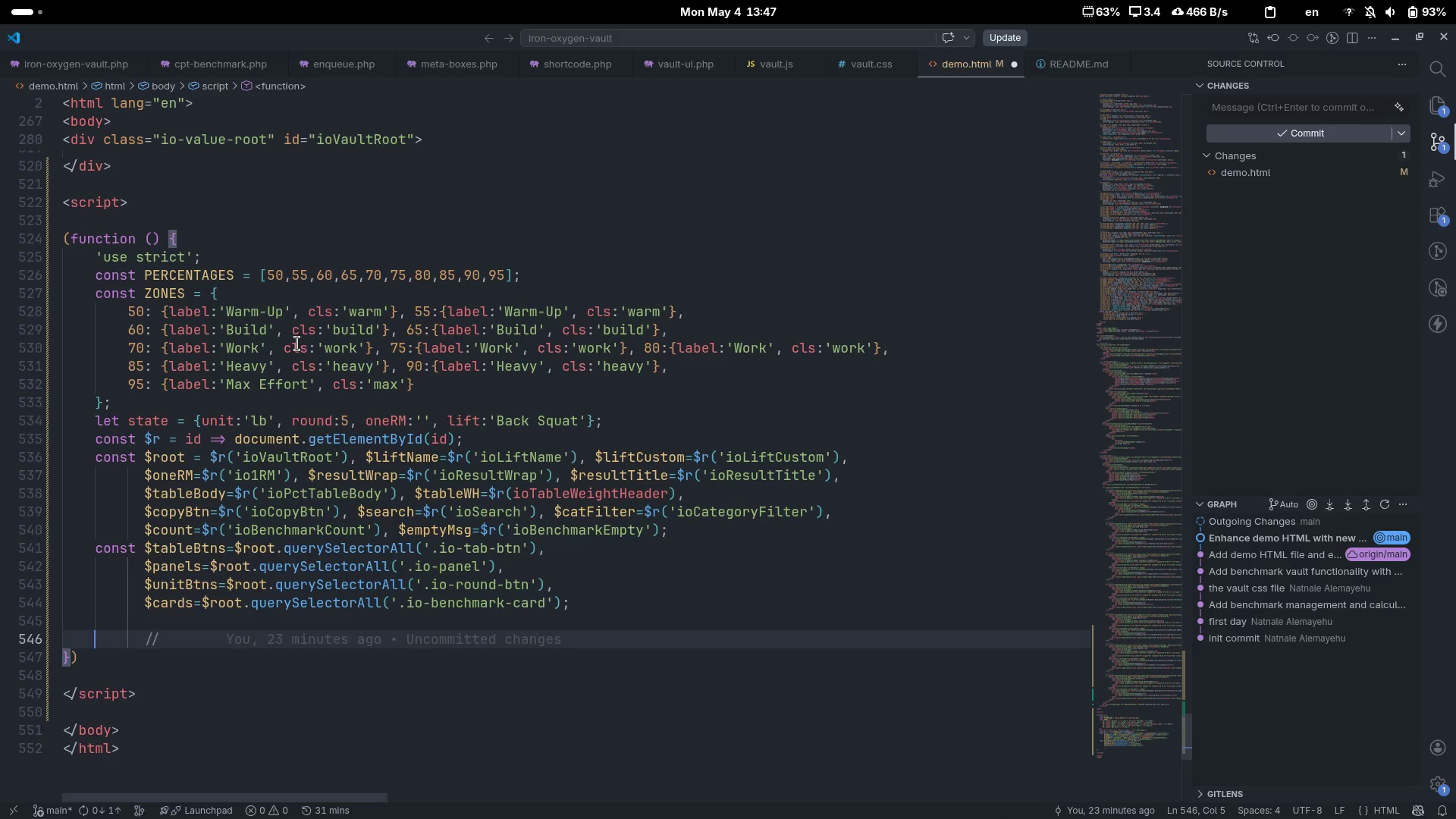 
key(Control+ArrowRight)
 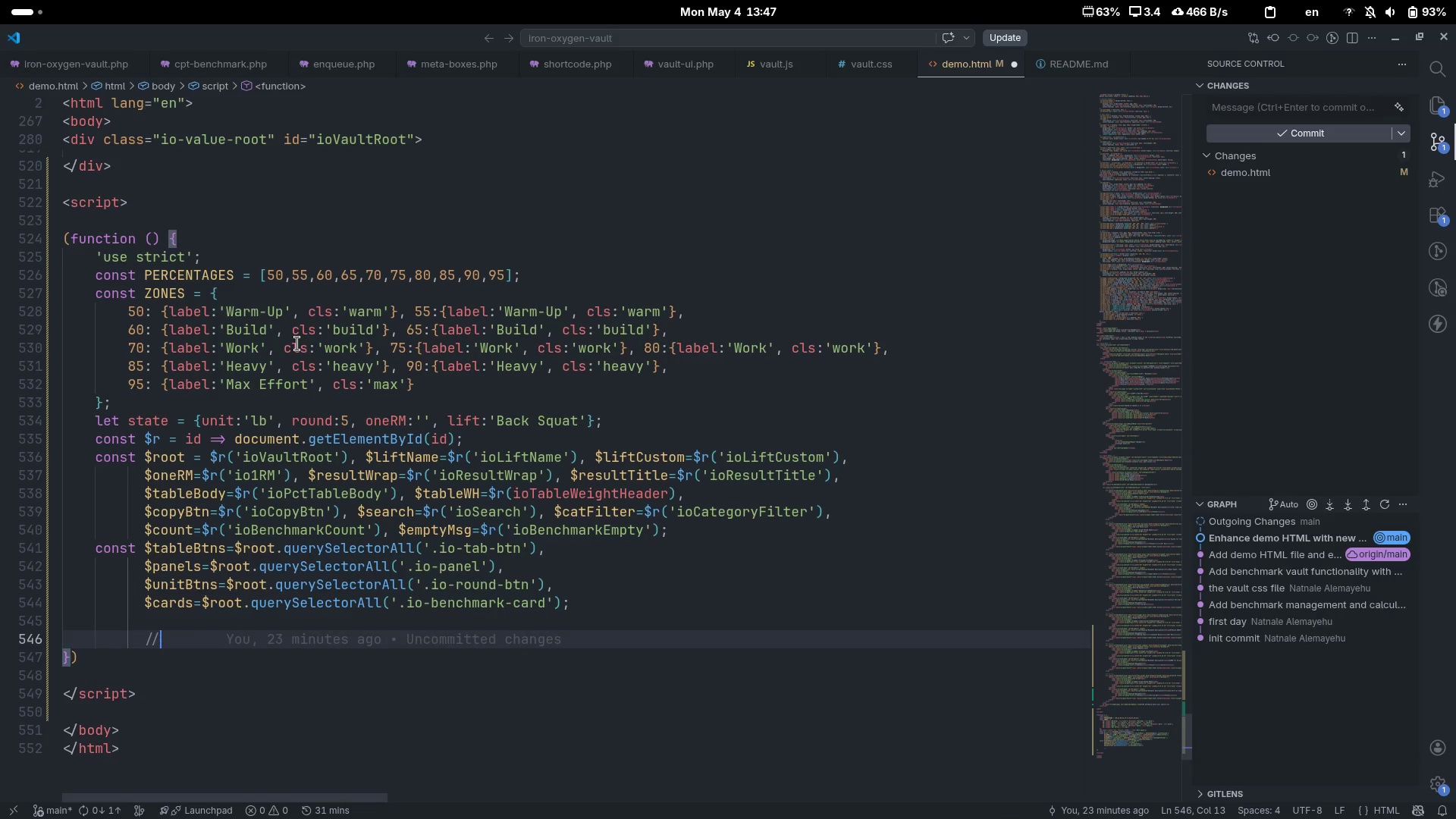 
key(Control+ControlLeft)
 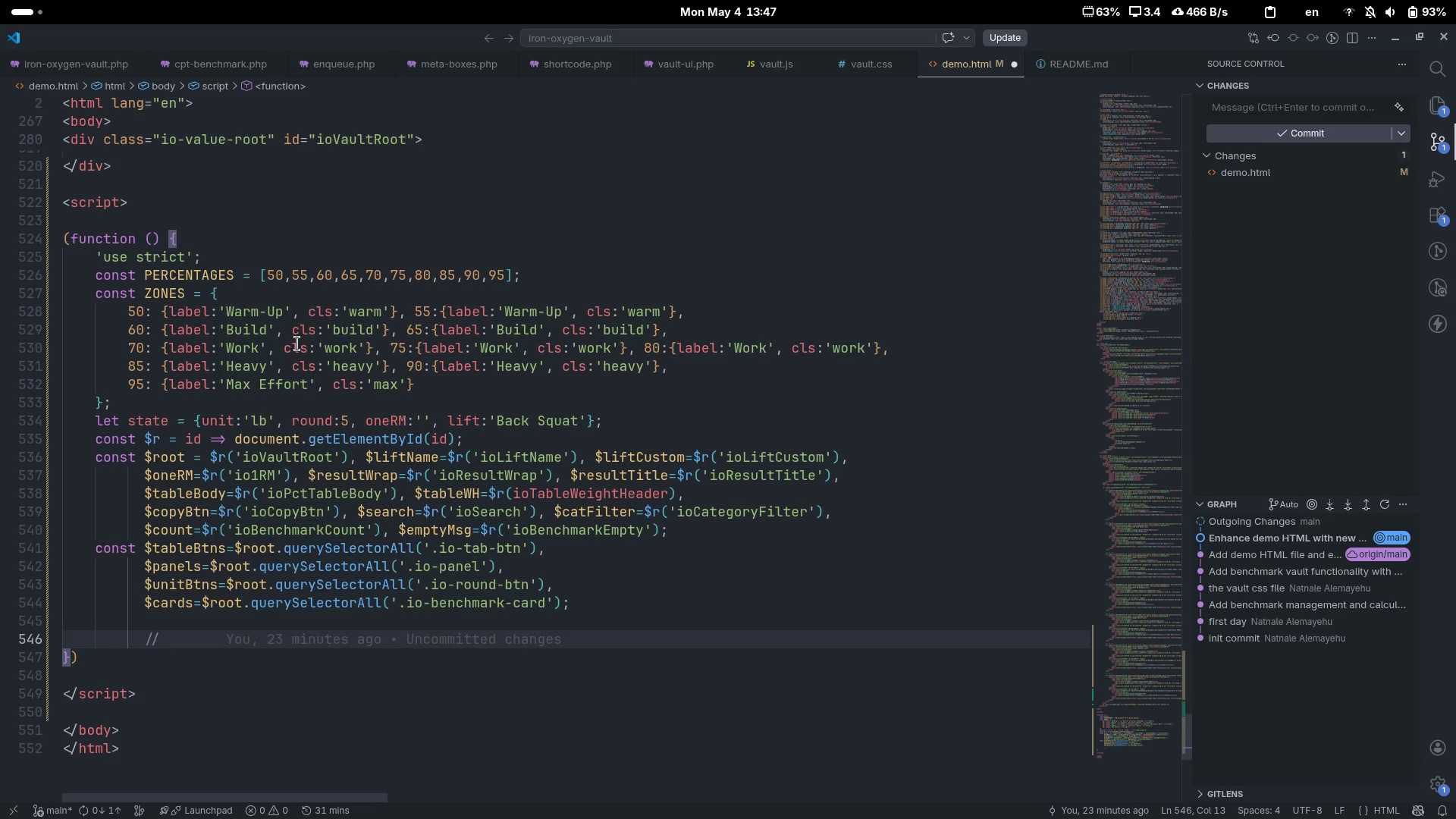 
key(Control+ArrowLeft)
 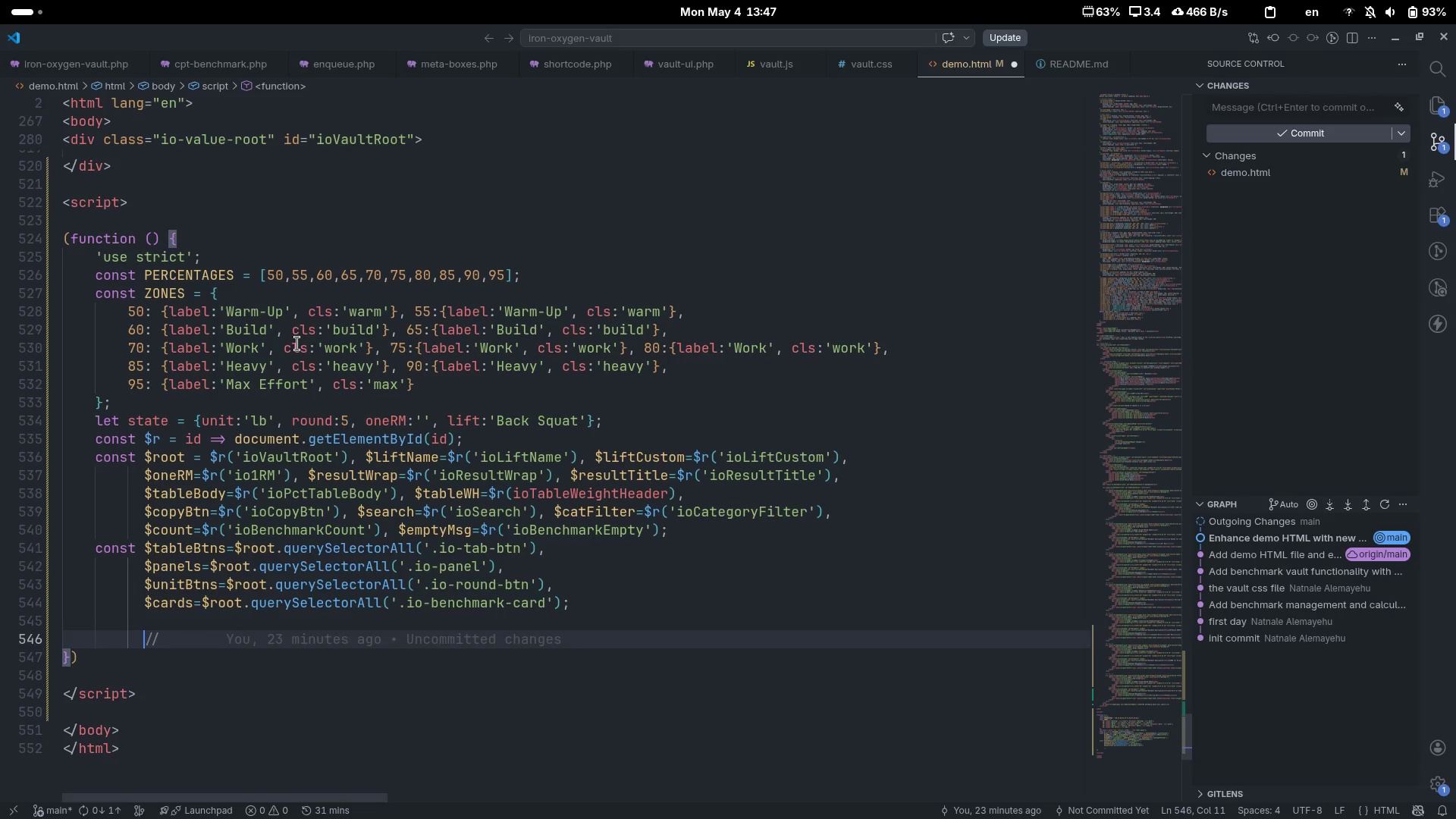 
key(Control+ControlLeft)
 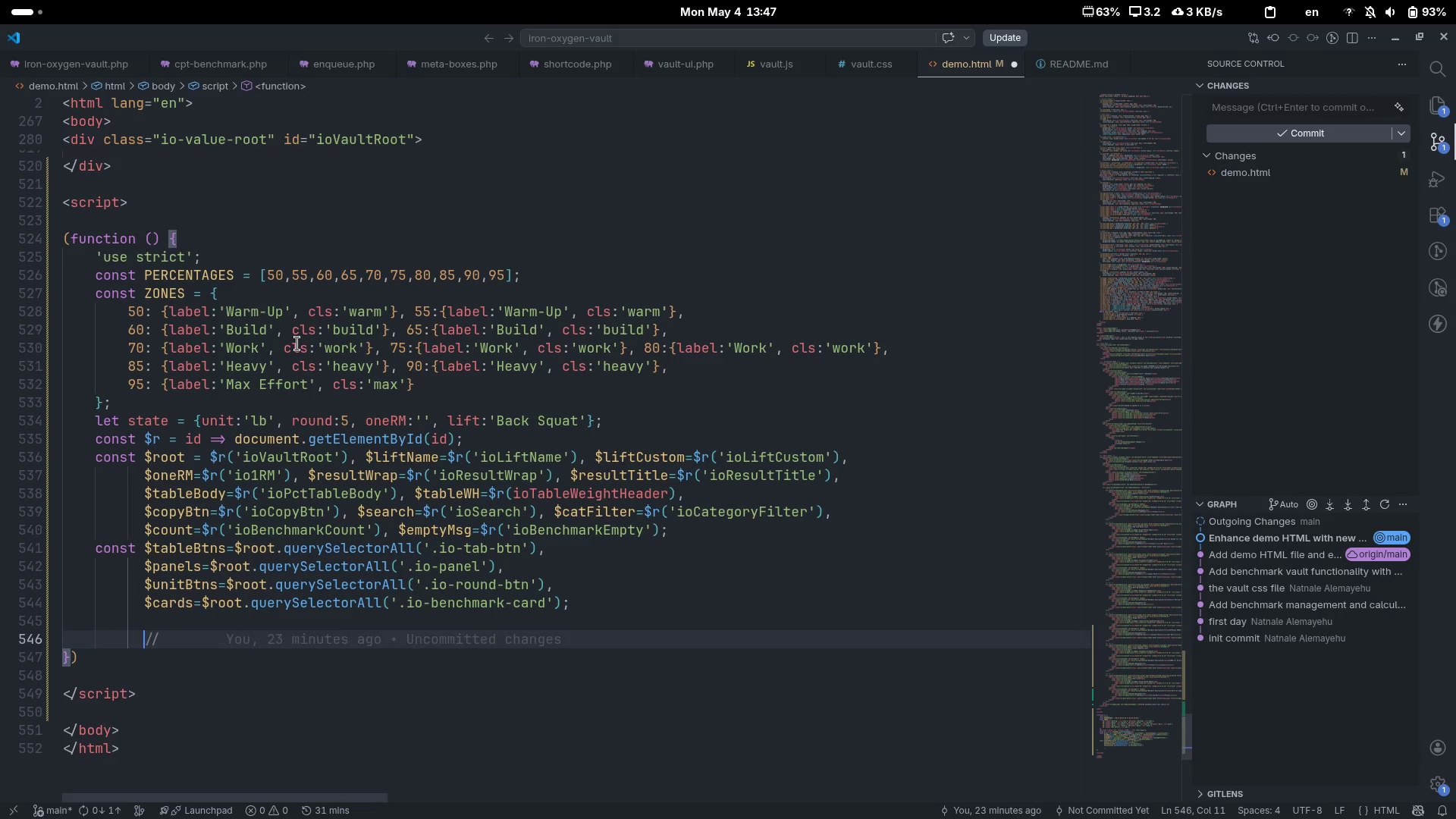 
key(Control+Backspace)
 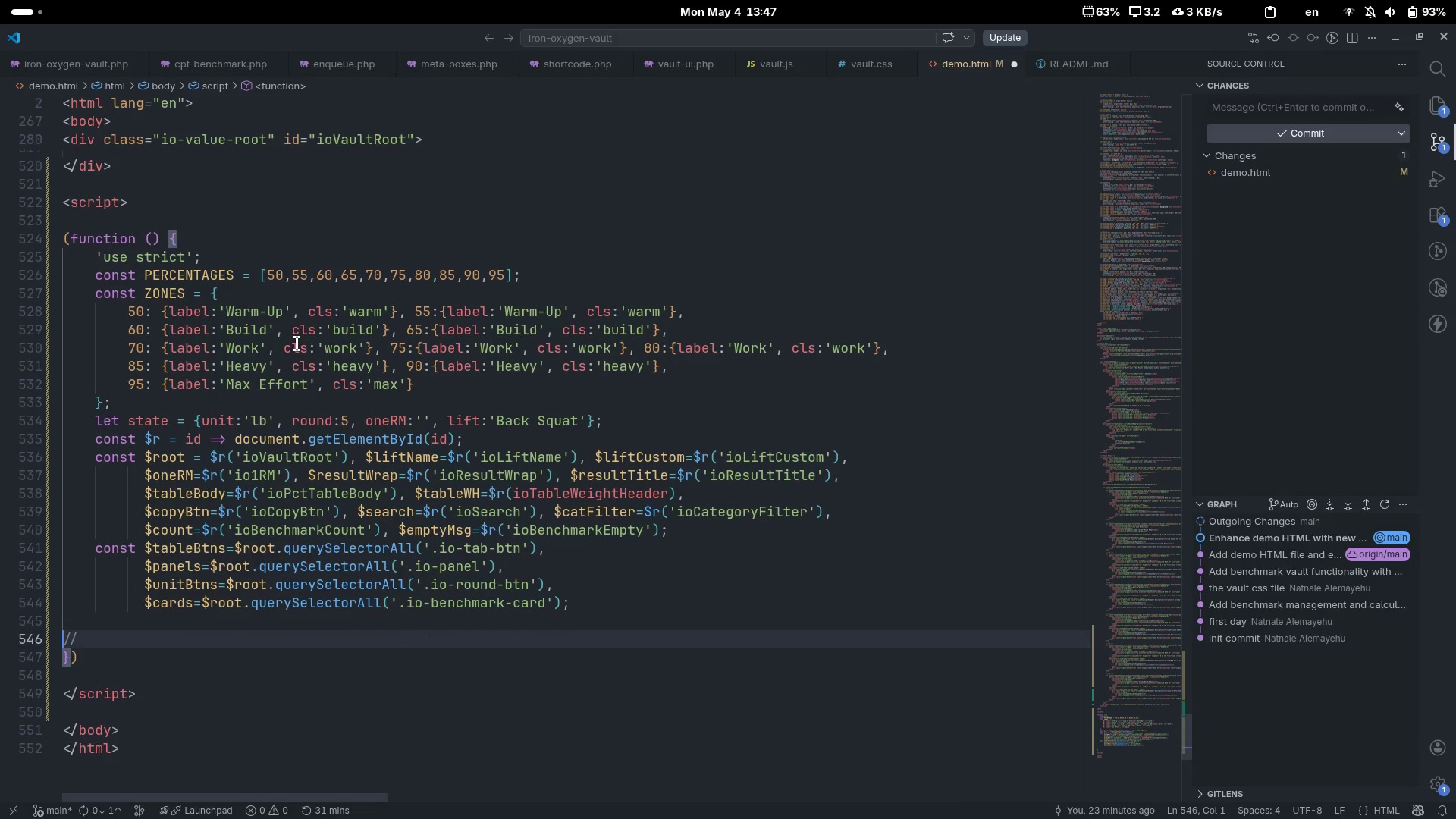 
key(Tab)
 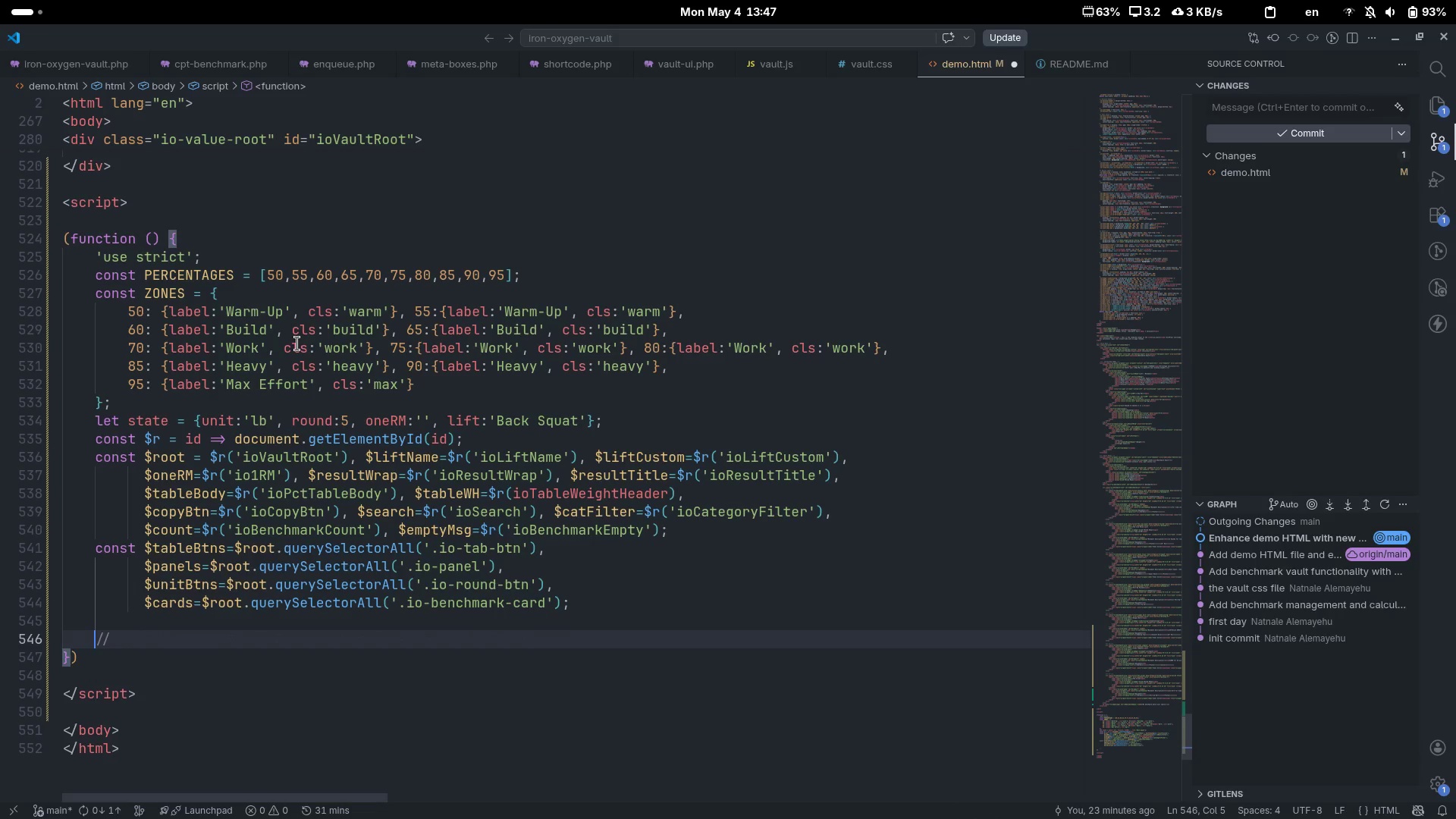 
key(Control+ControlLeft)
 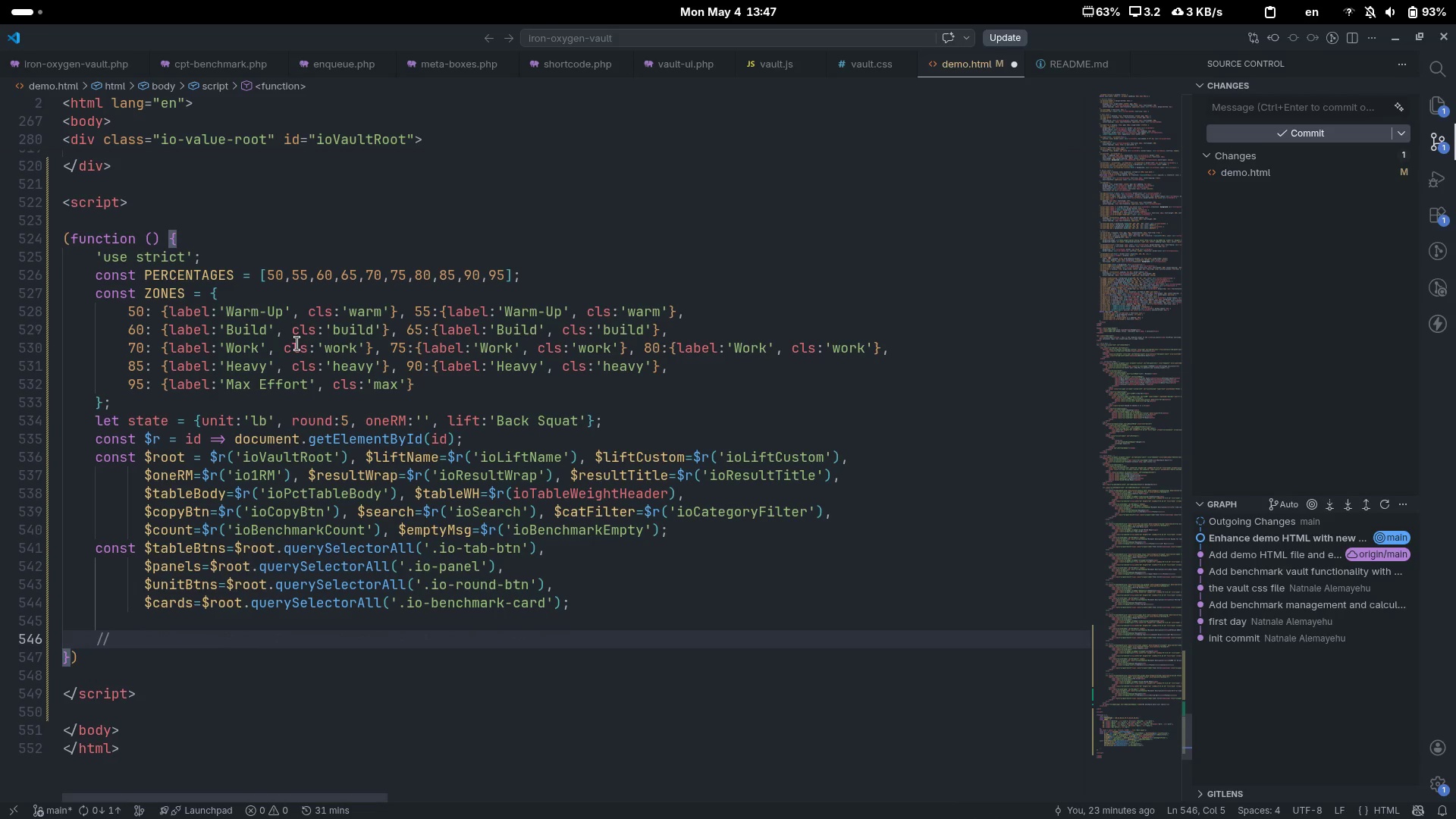 
key(Control+ArrowRight)
 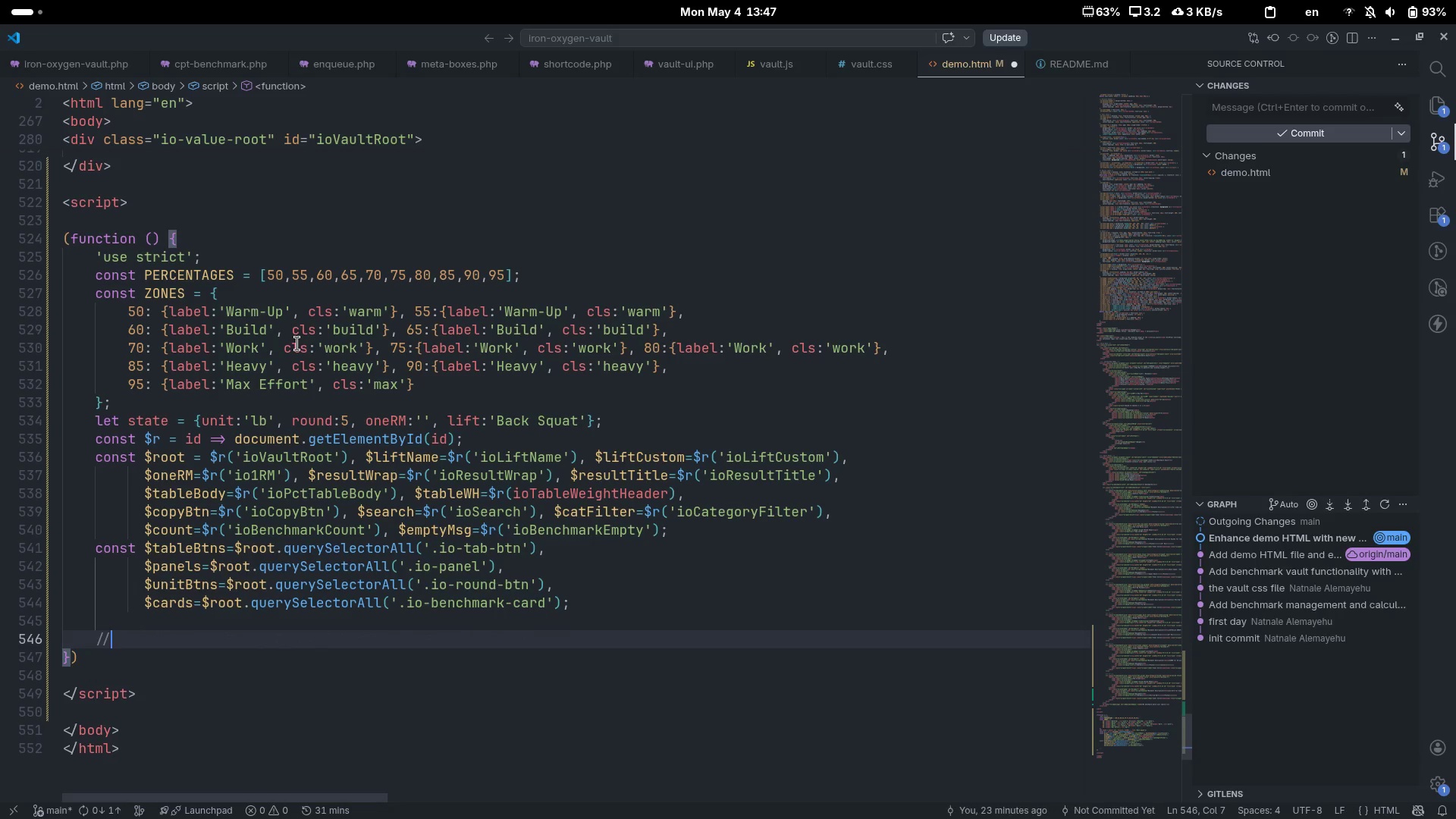 
type( Tabs)
 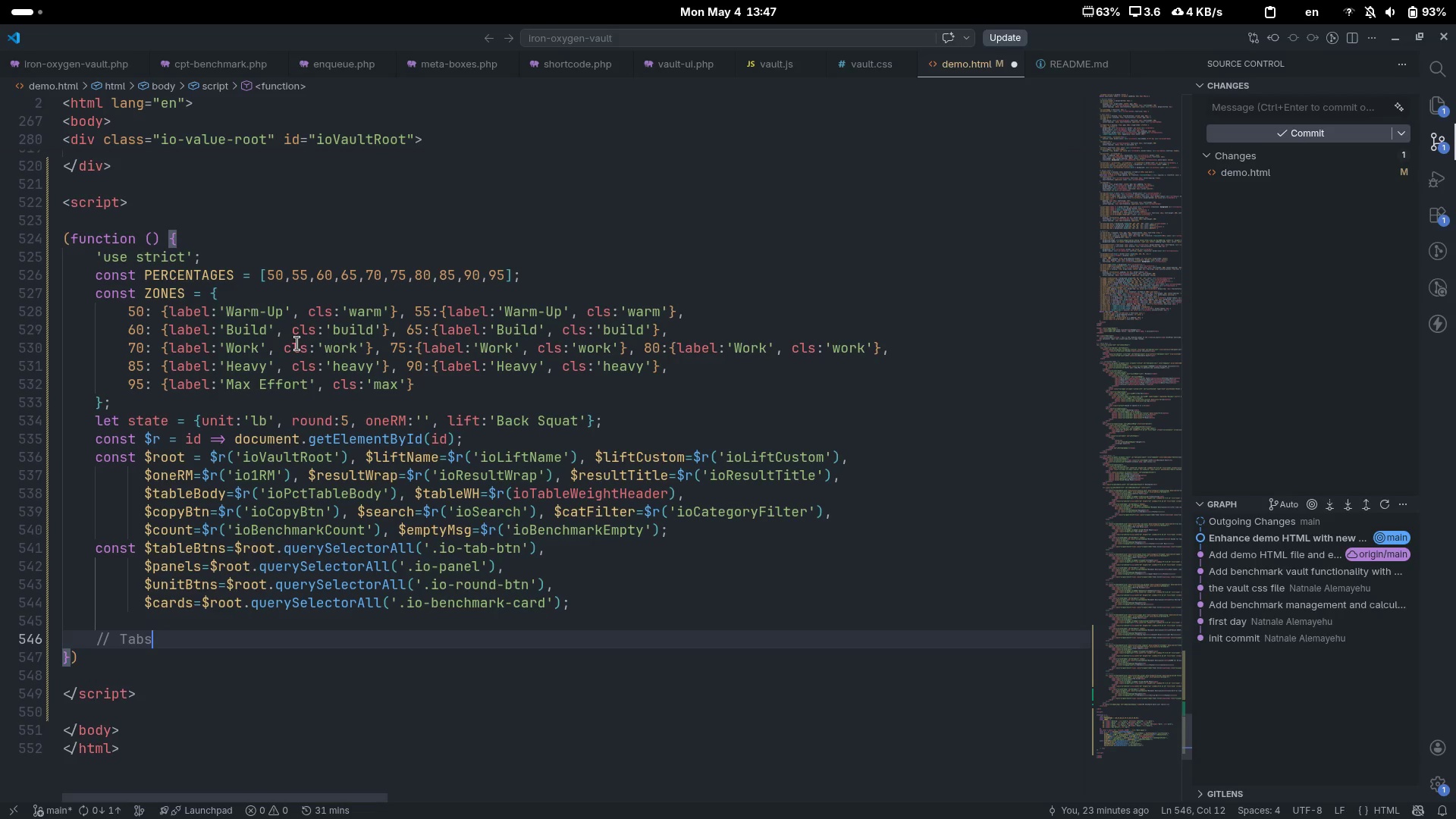 
wait(8.09)
 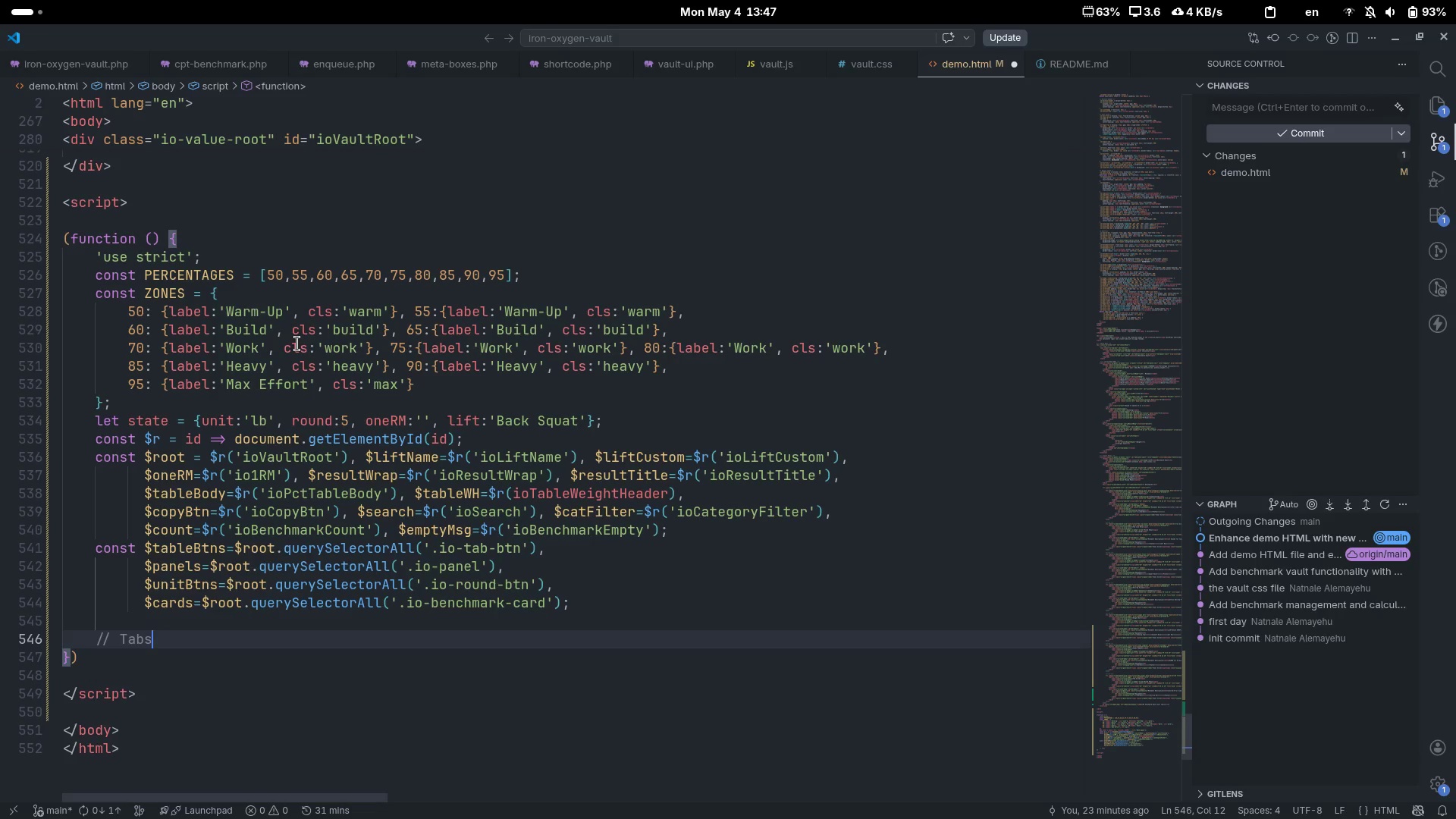 
key(Enter)
 